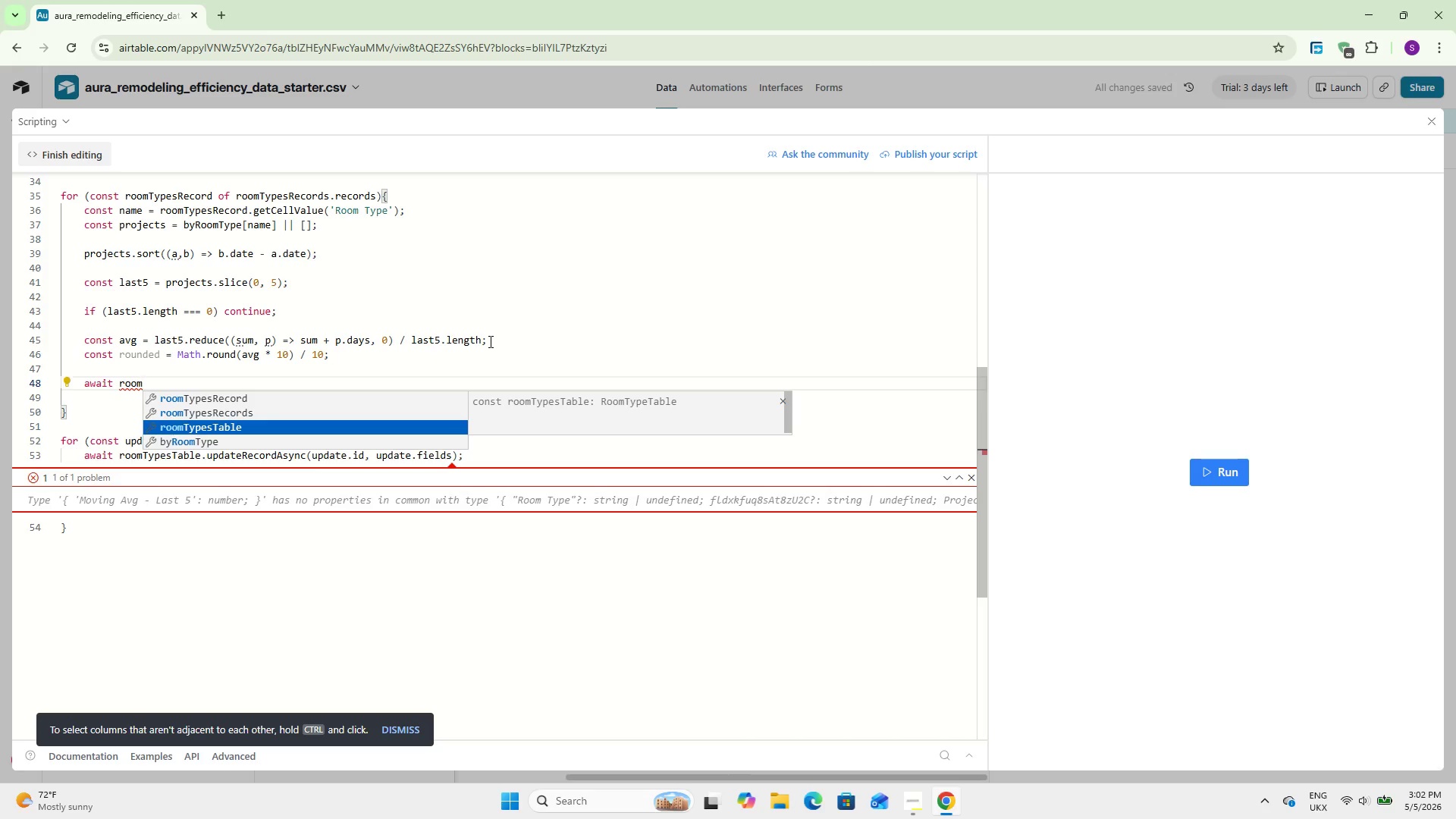 
key(Enter)
 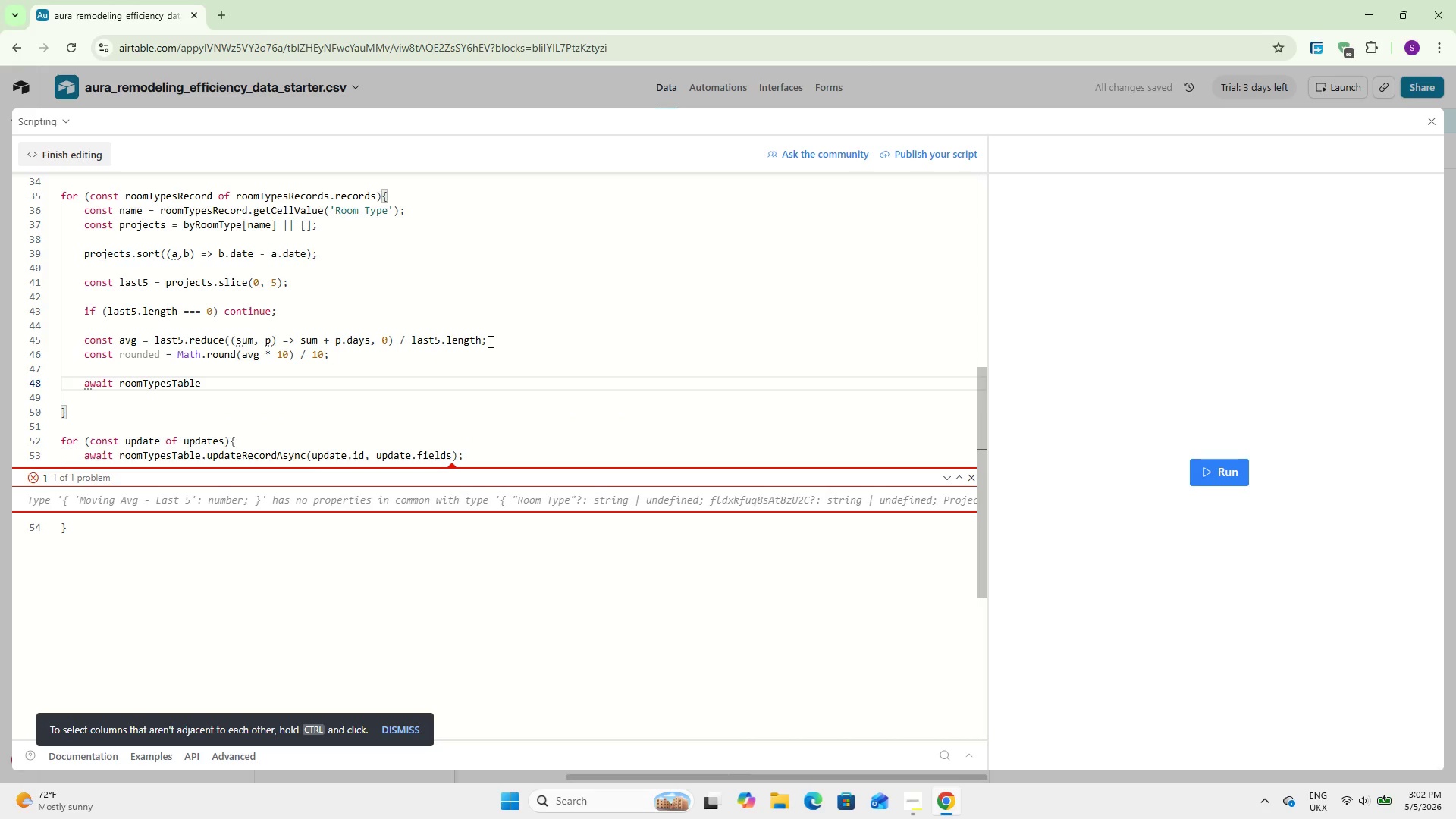 
key(Period)
 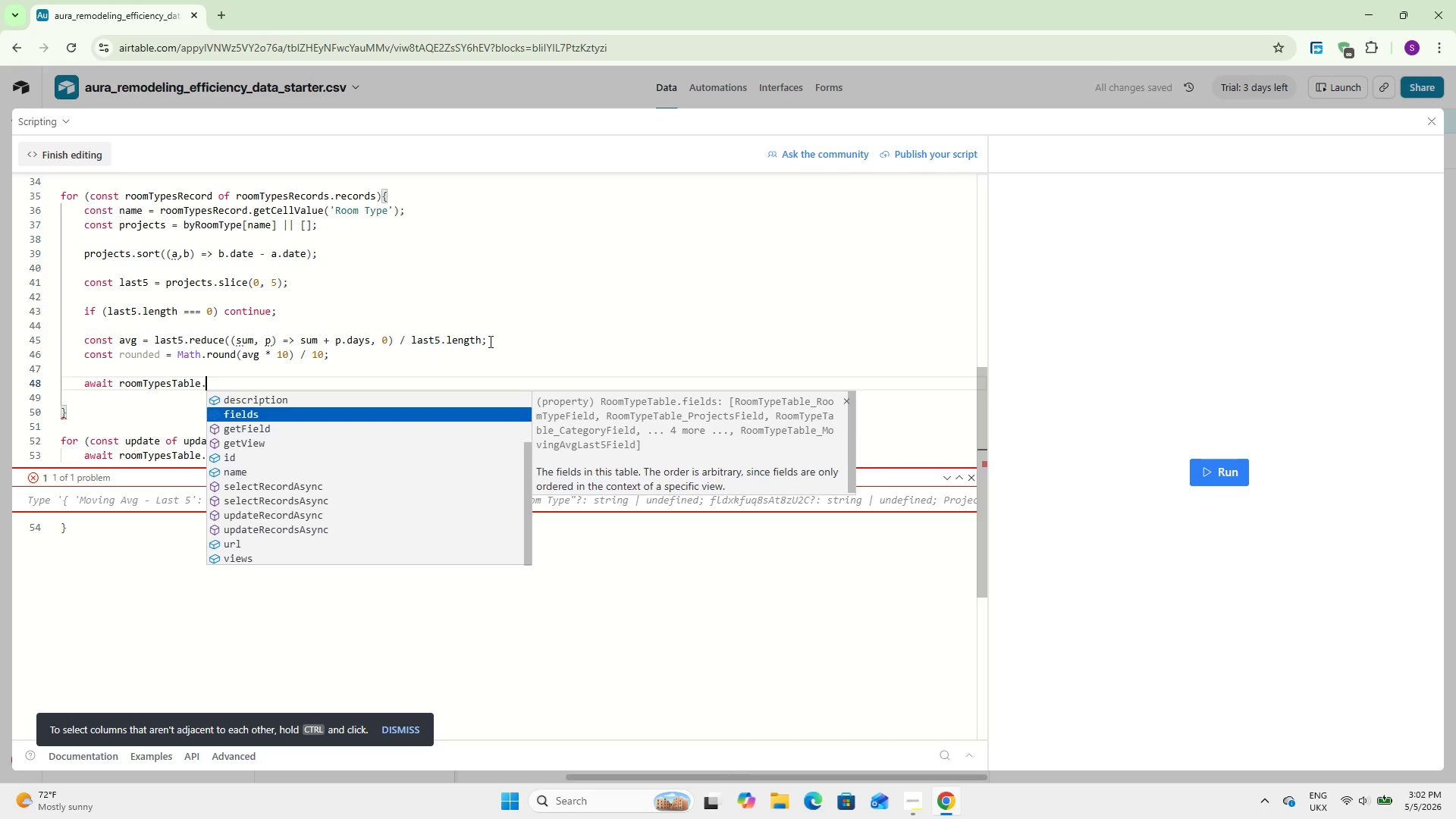 
key(U)
 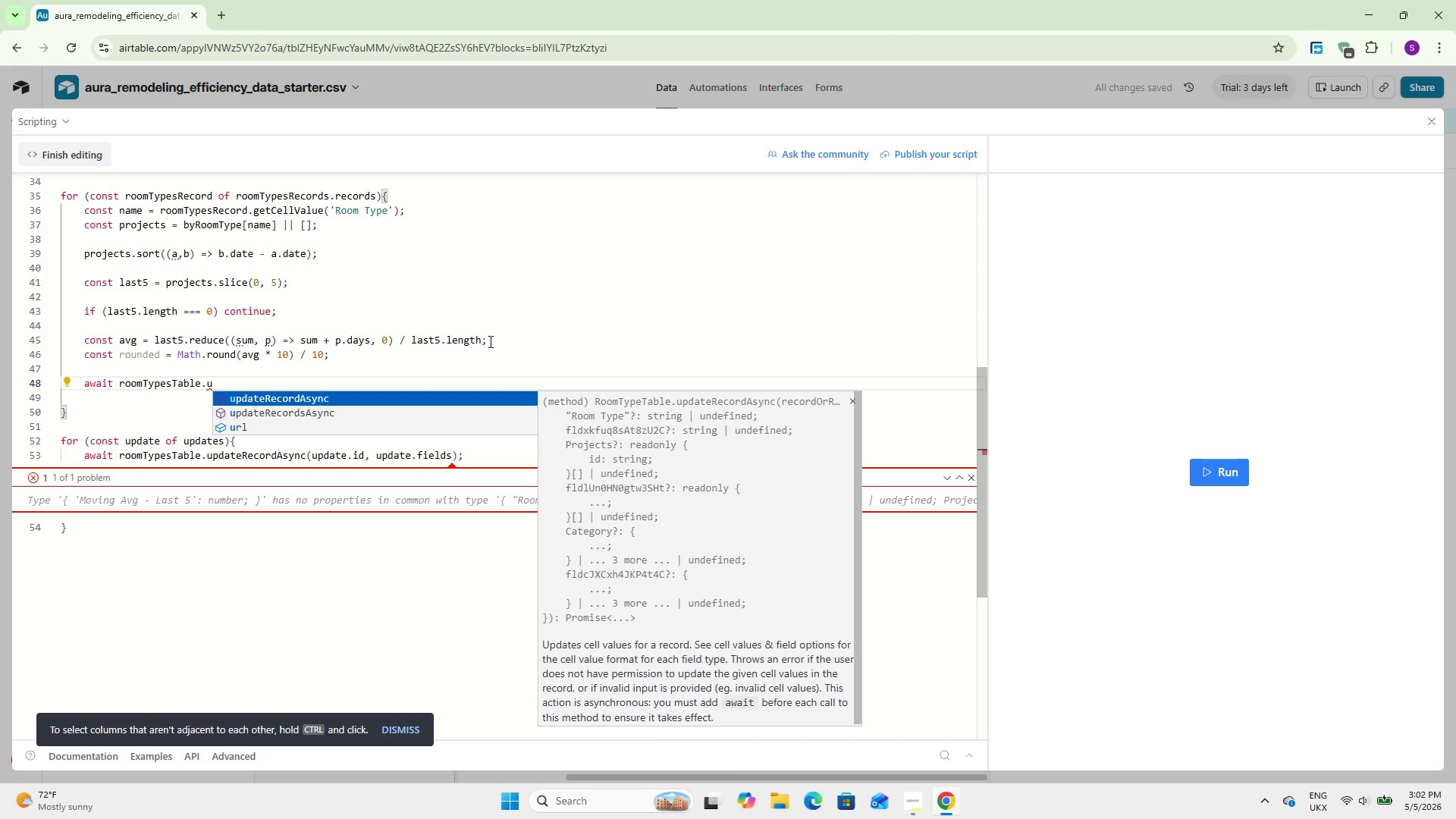 
key(Enter)
 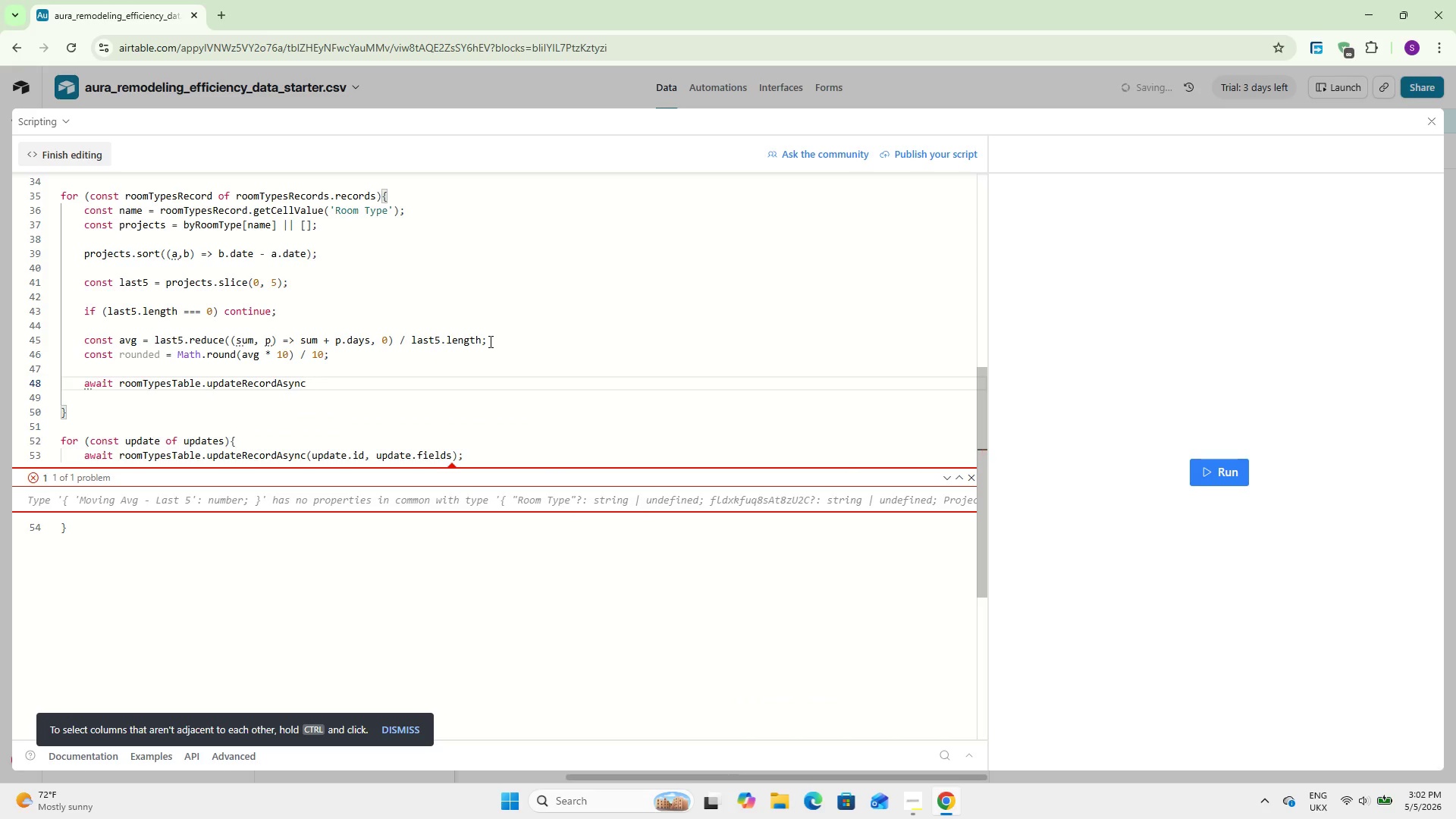 
key(Shift+9)
 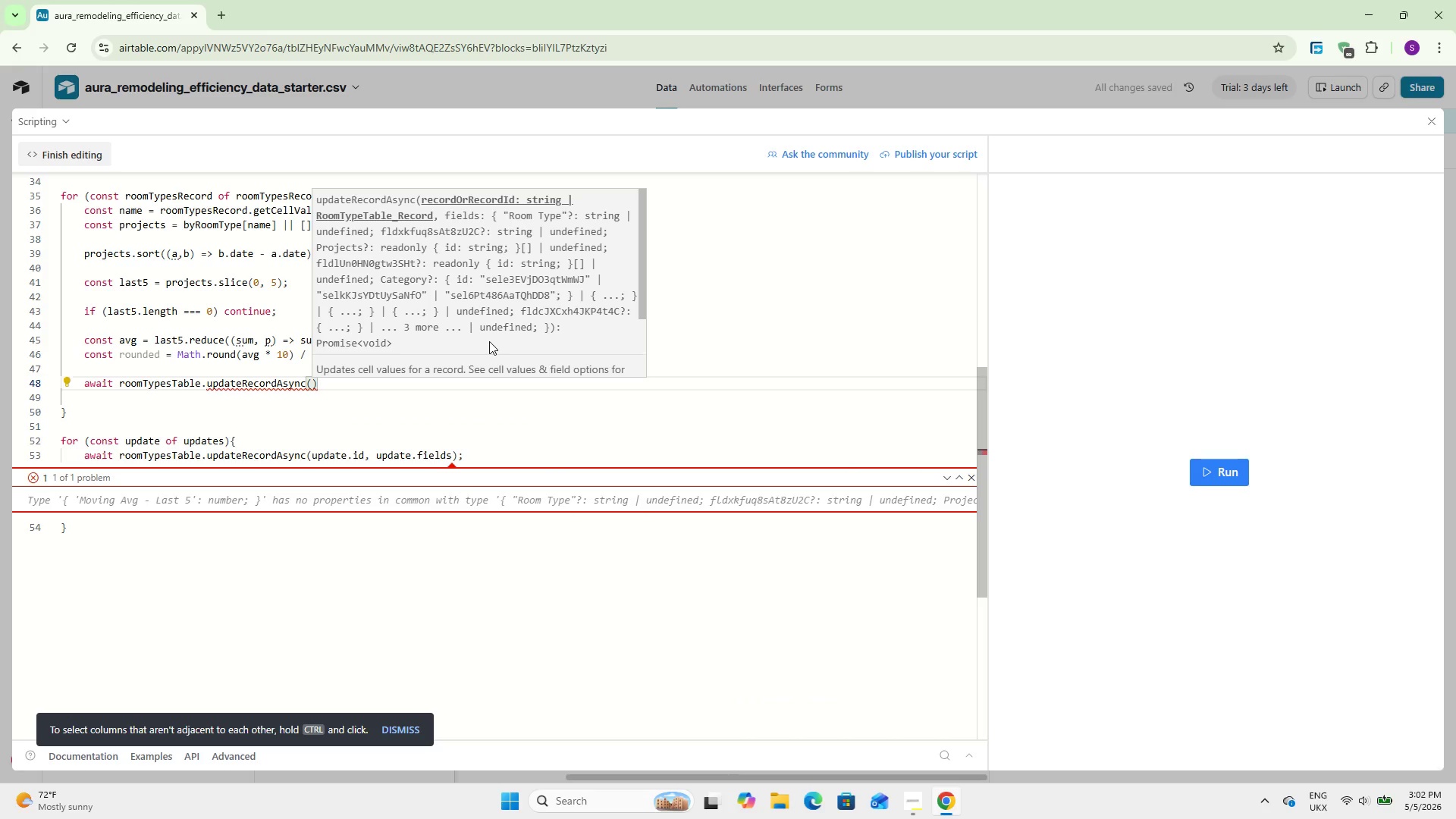 
key(Enter)
 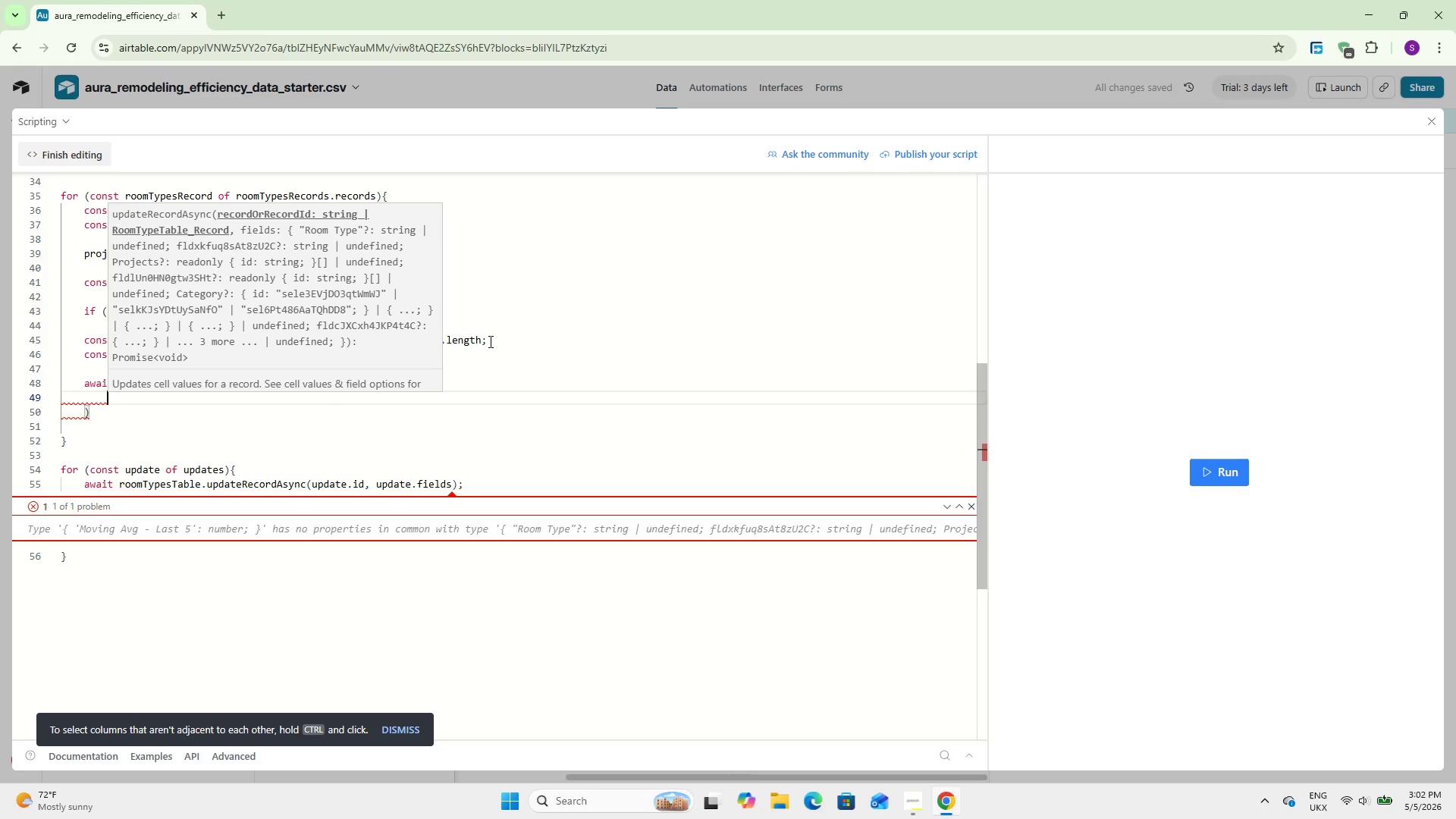 
type(room)
 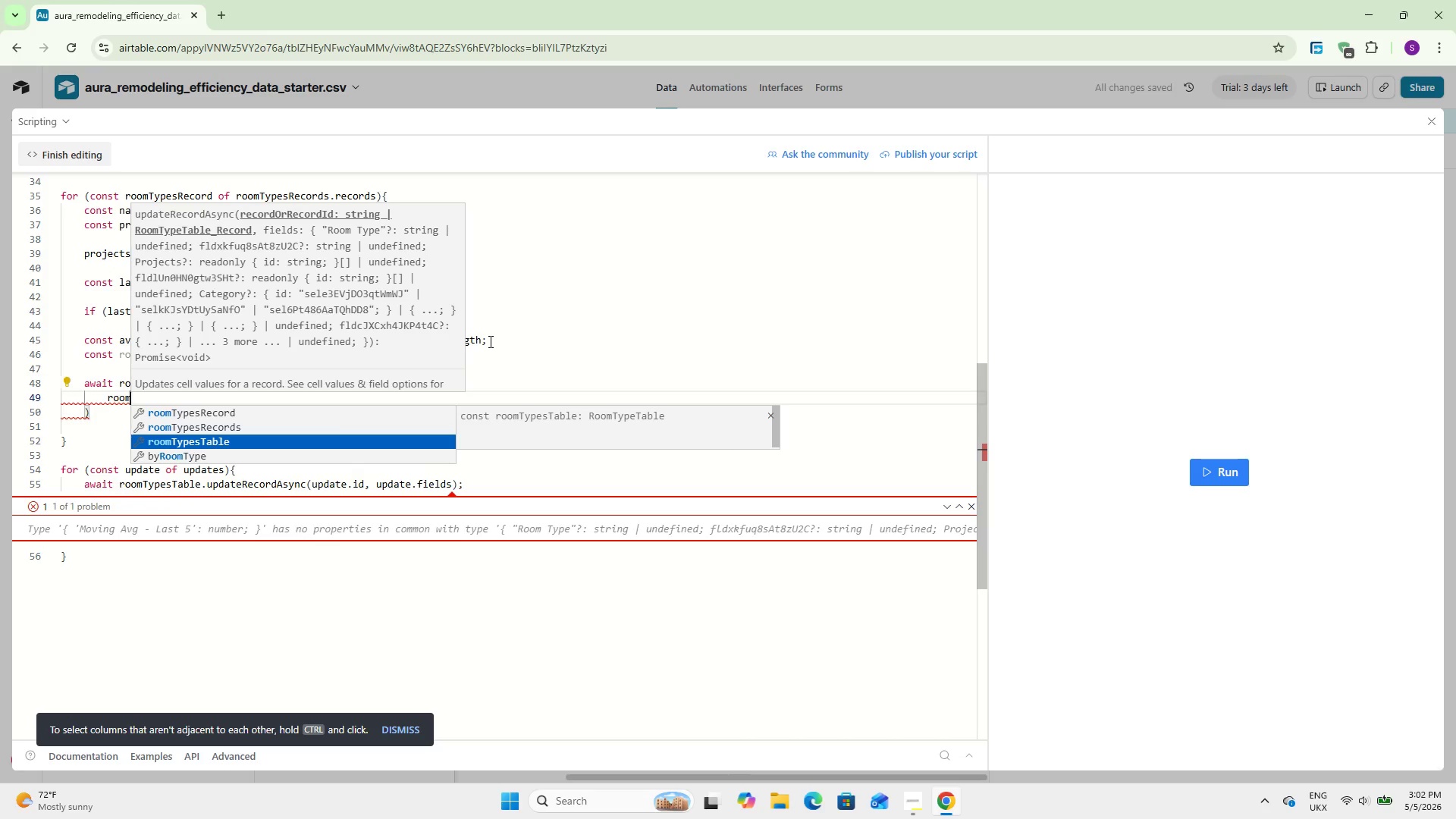 
key(ArrowUp)
 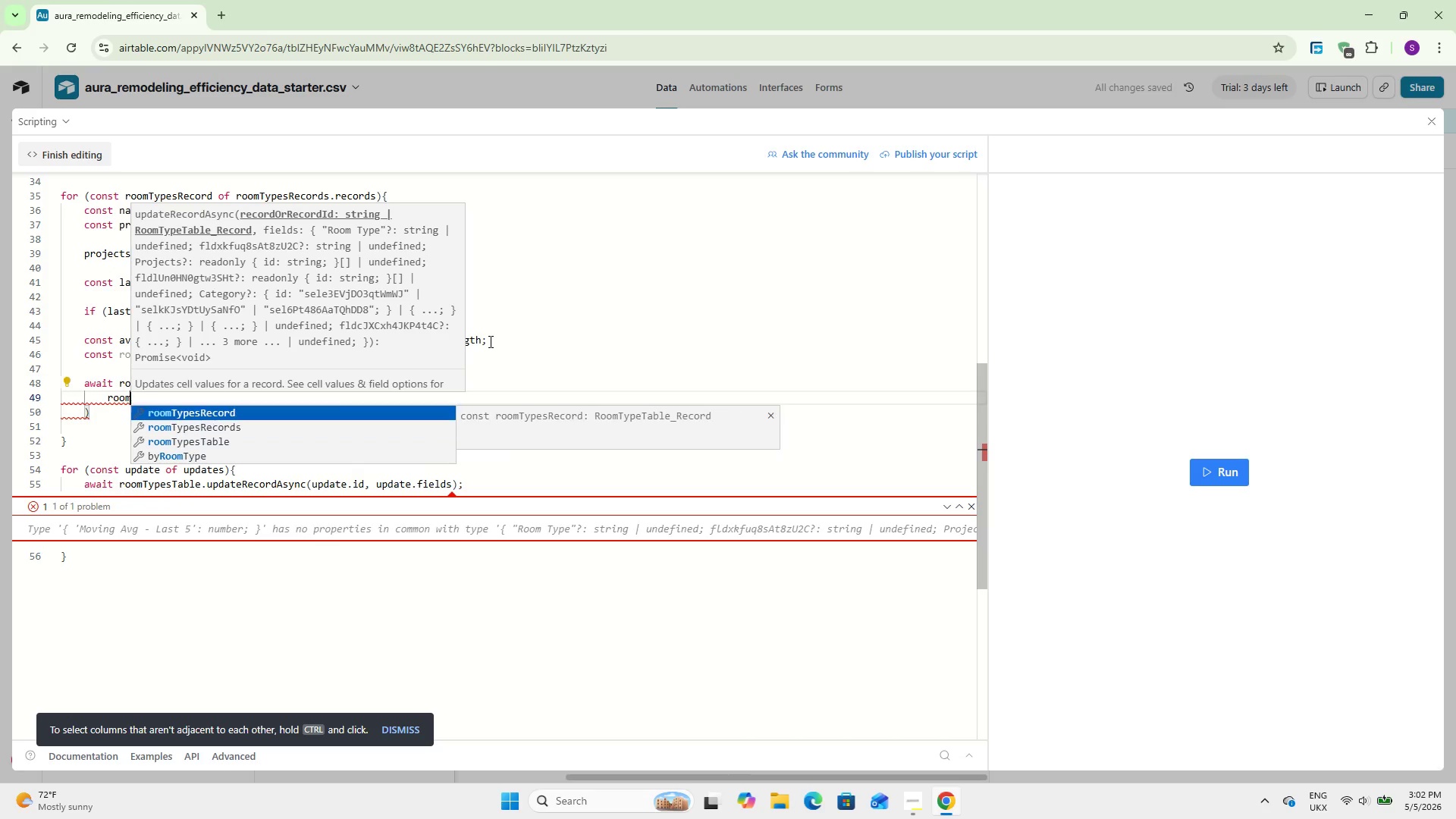 
key(ArrowUp)
 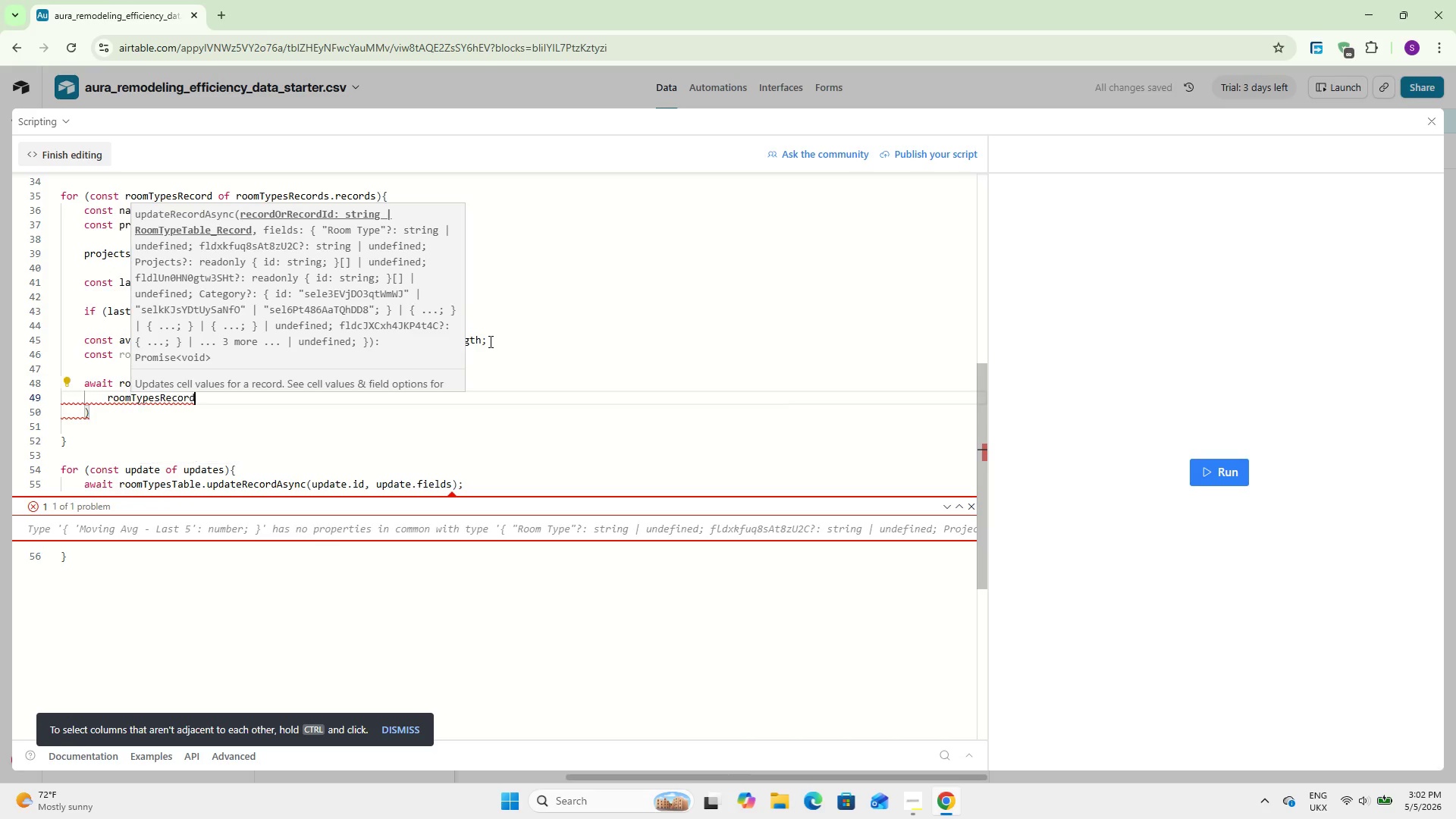 
key(Enter)
 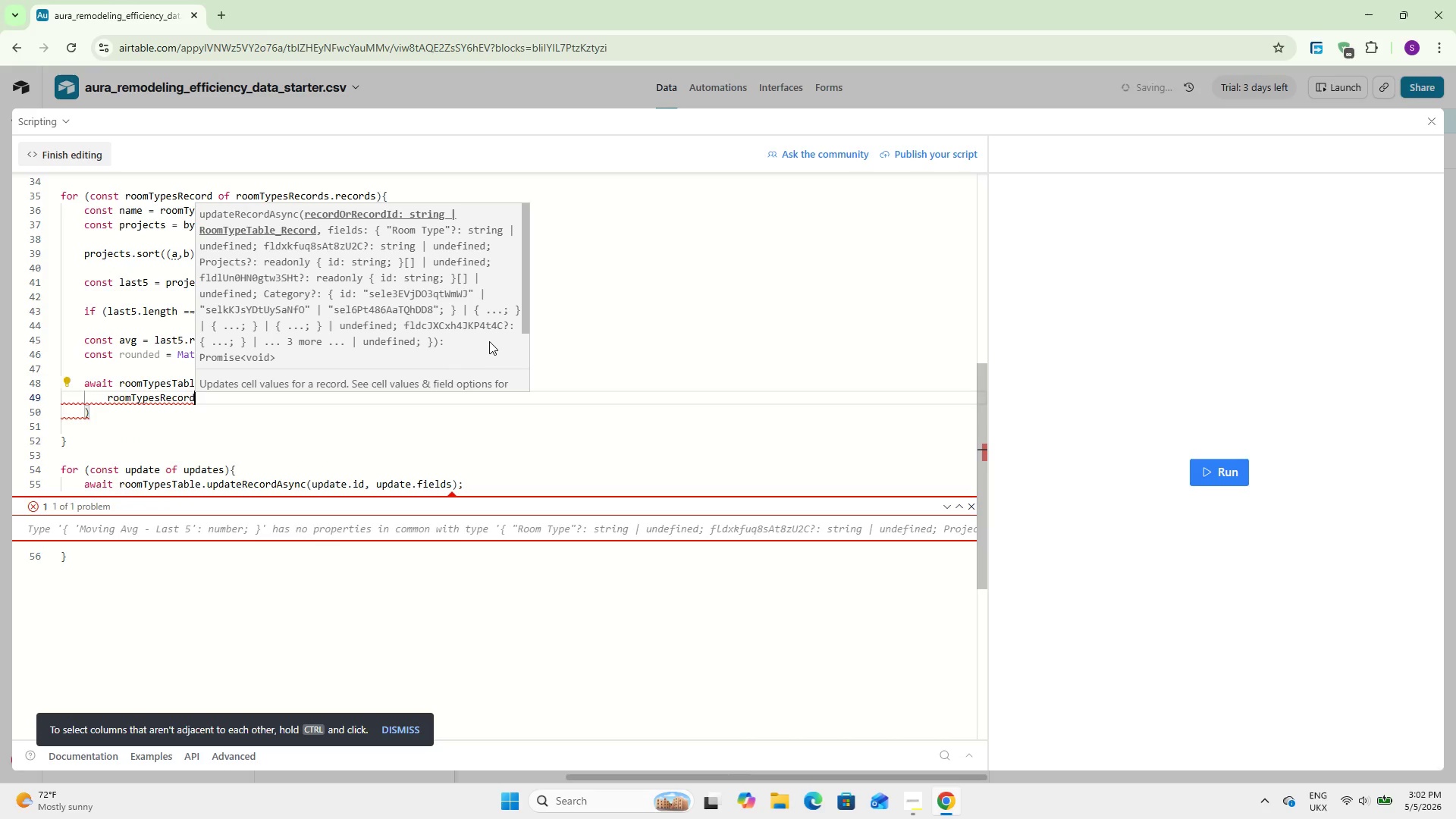 
key(Period)
 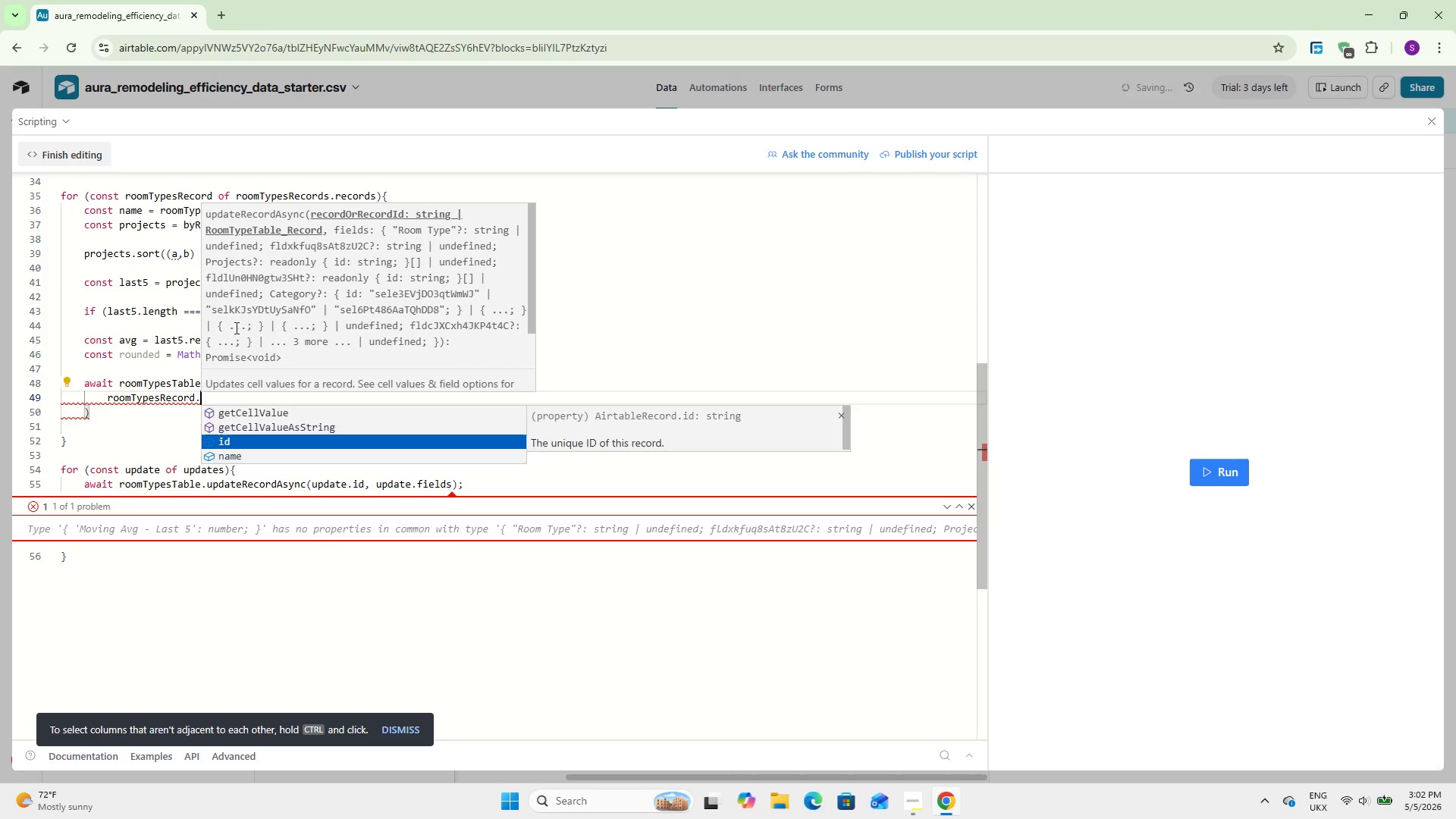 
left_click([164, 338])
 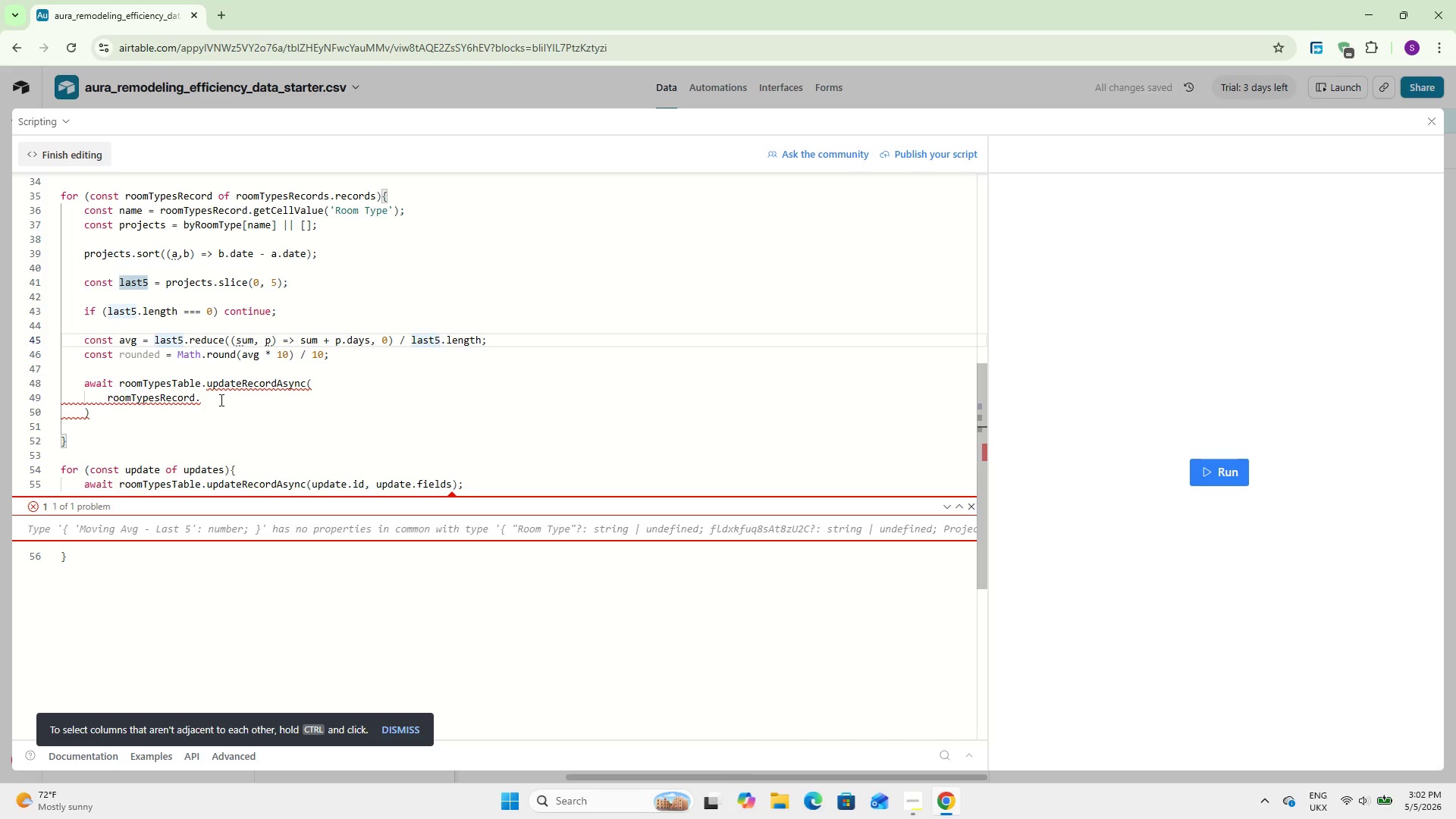 
left_click([220, 400])
 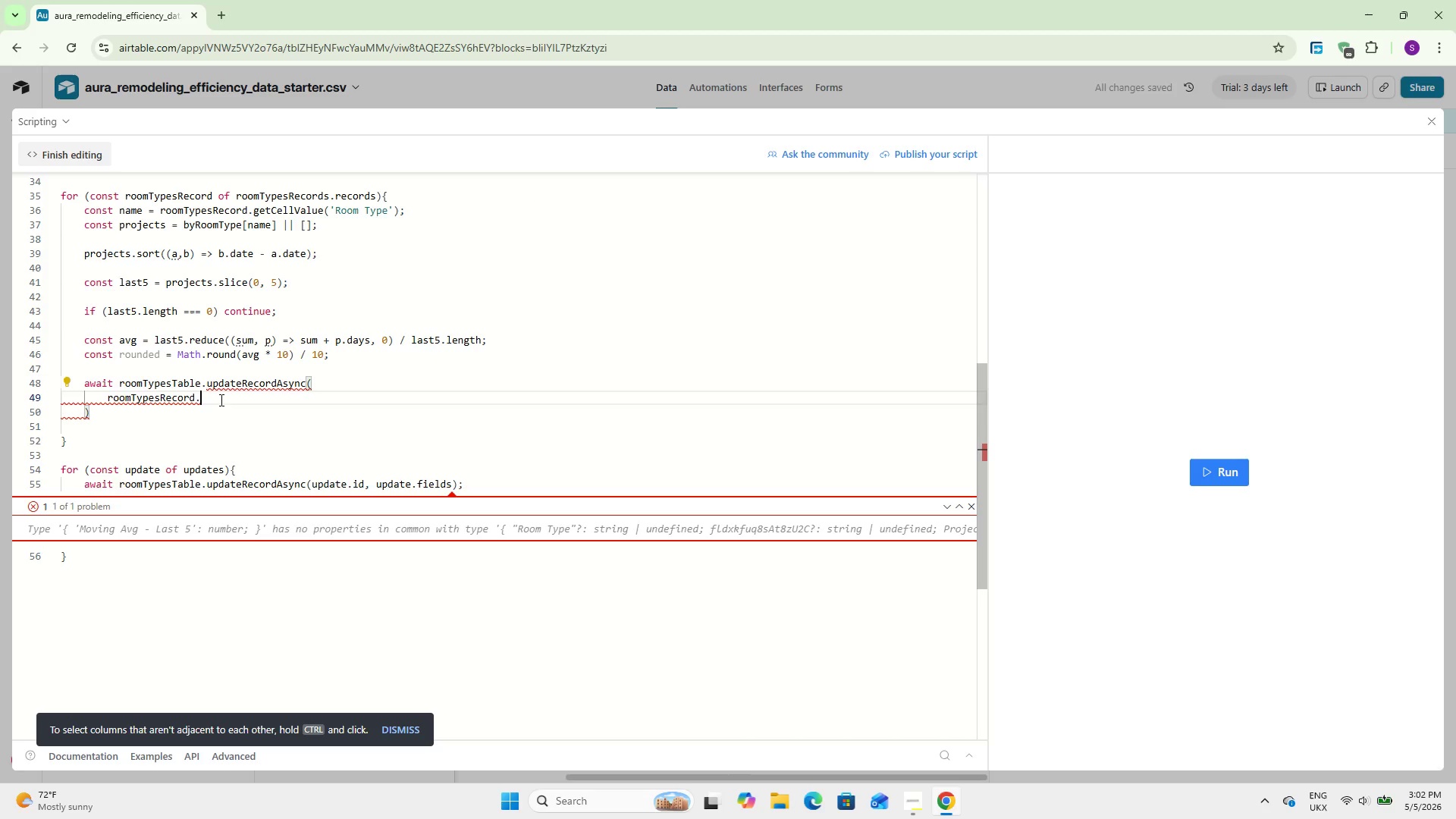 
type(id)
 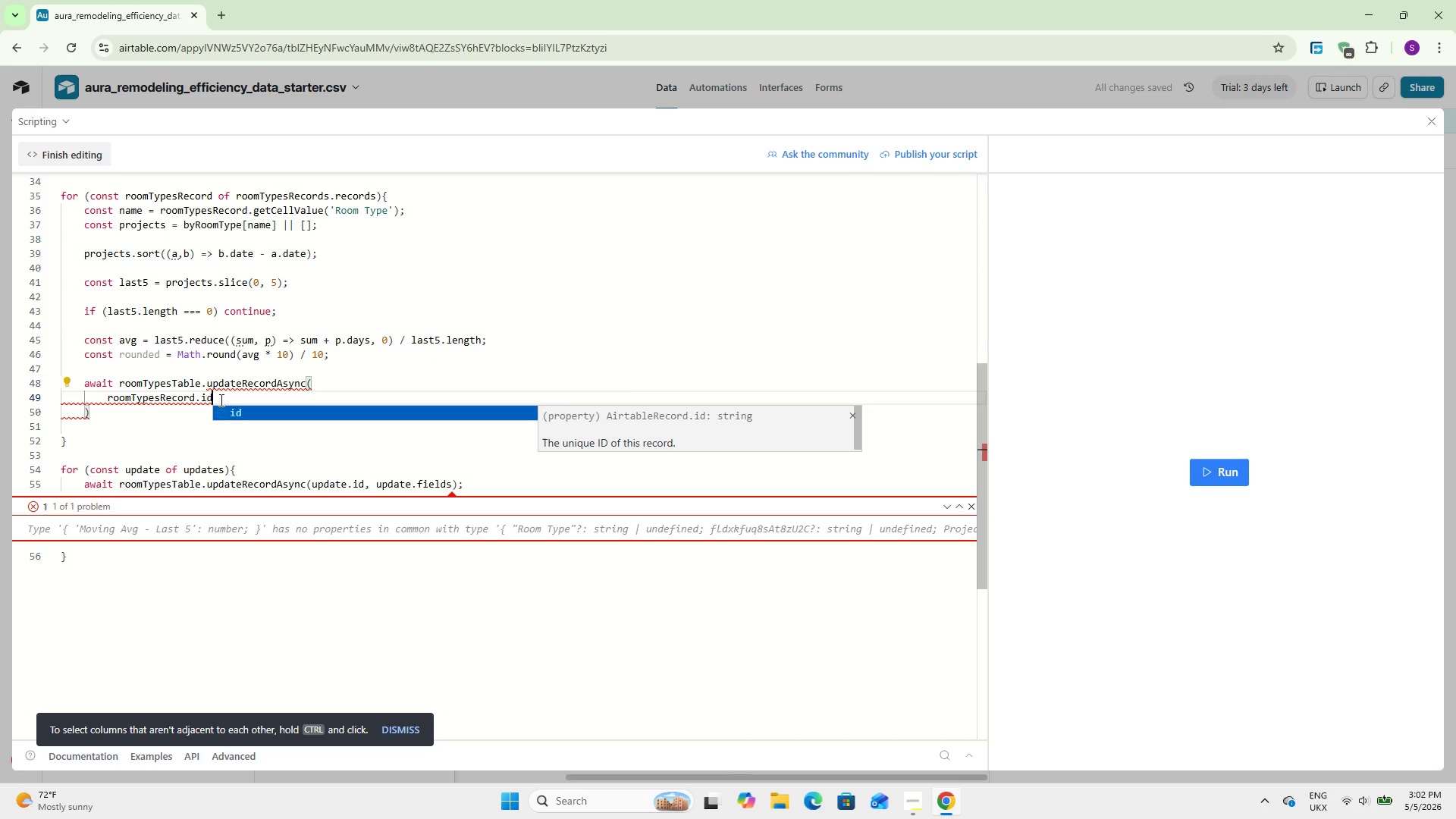 
wait(5.45)
 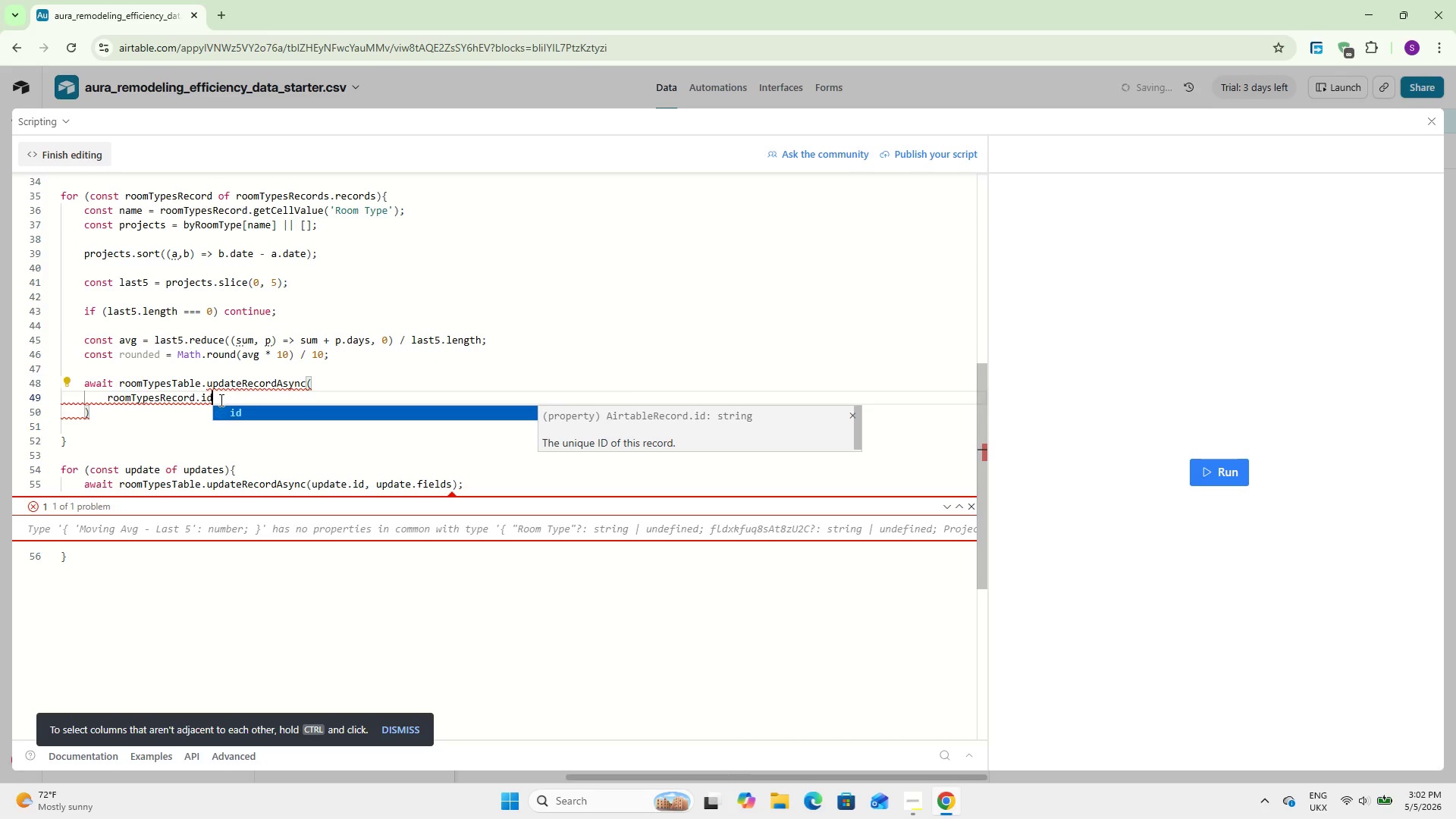 
key(Comma)
 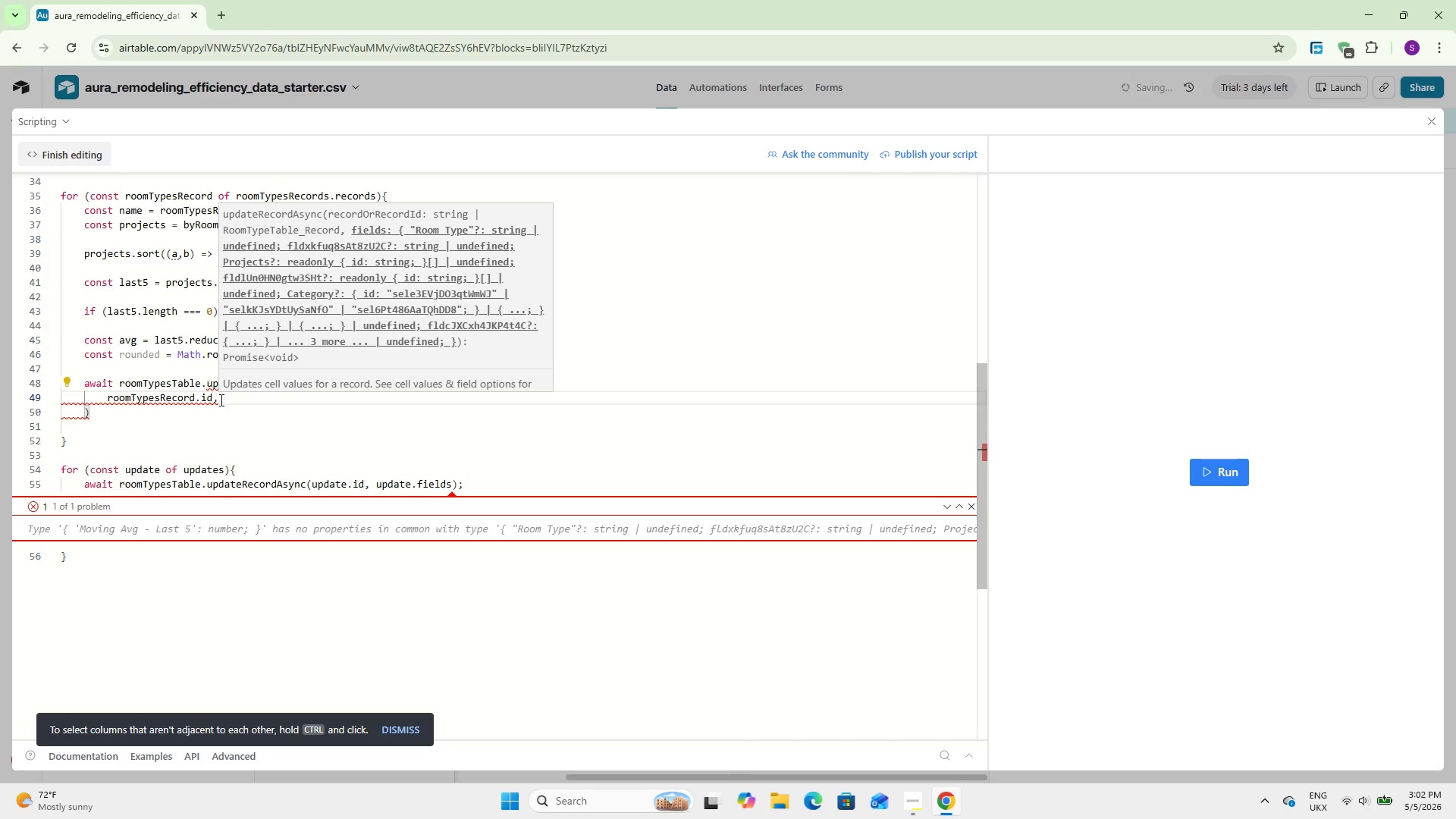 
key(Enter)
 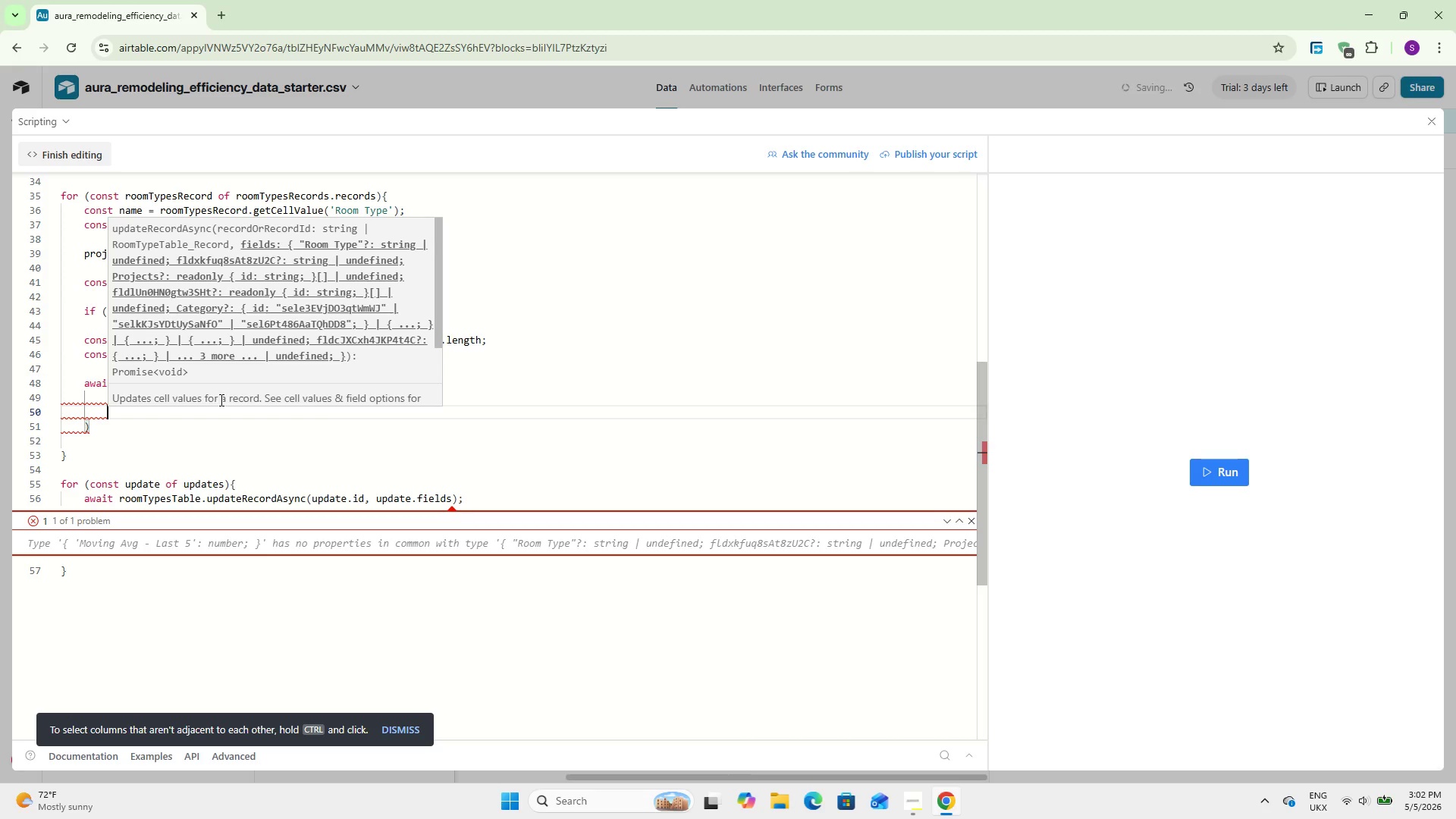 
left_click([216, 461])
 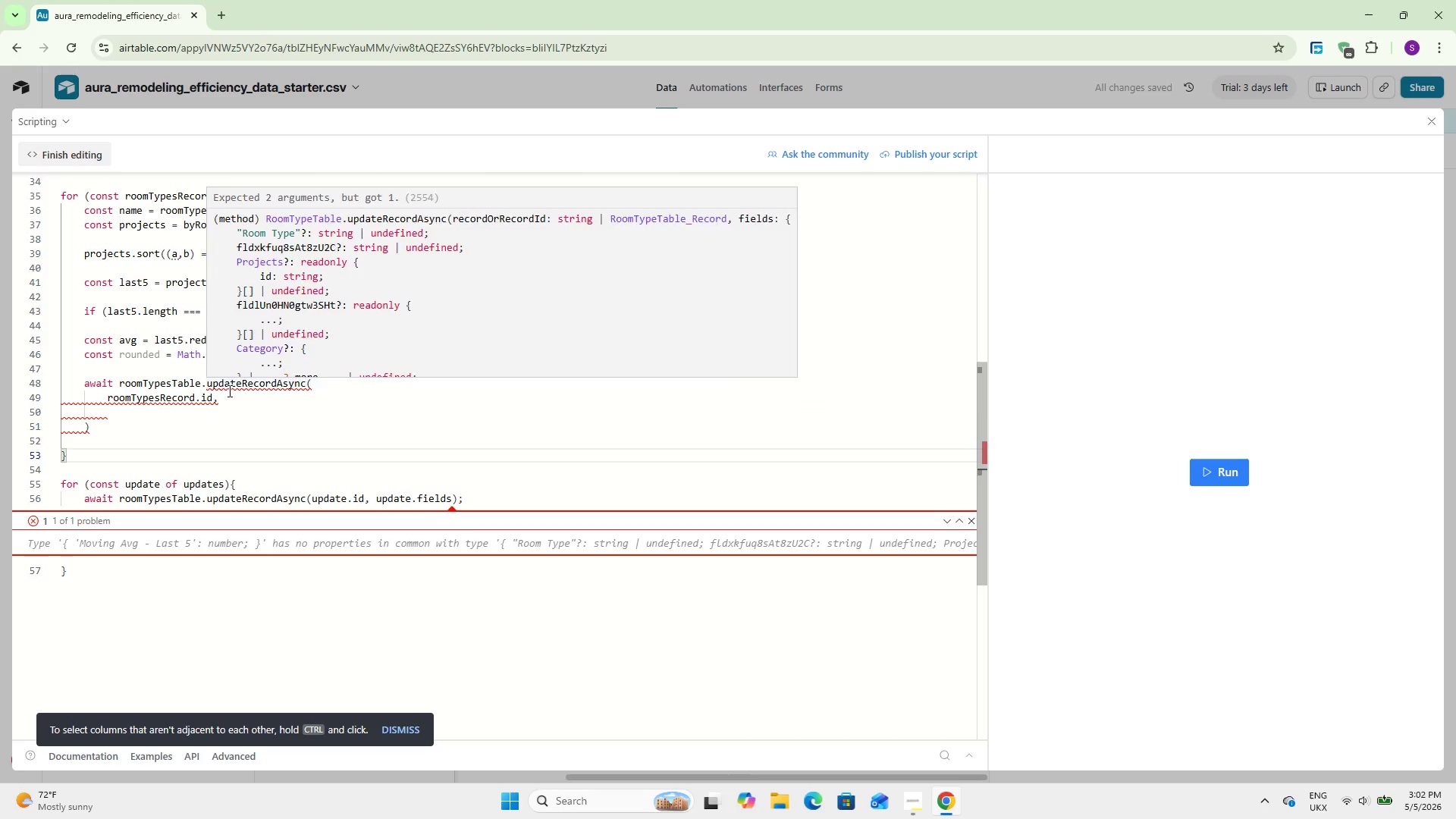 
left_click([232, 397])
 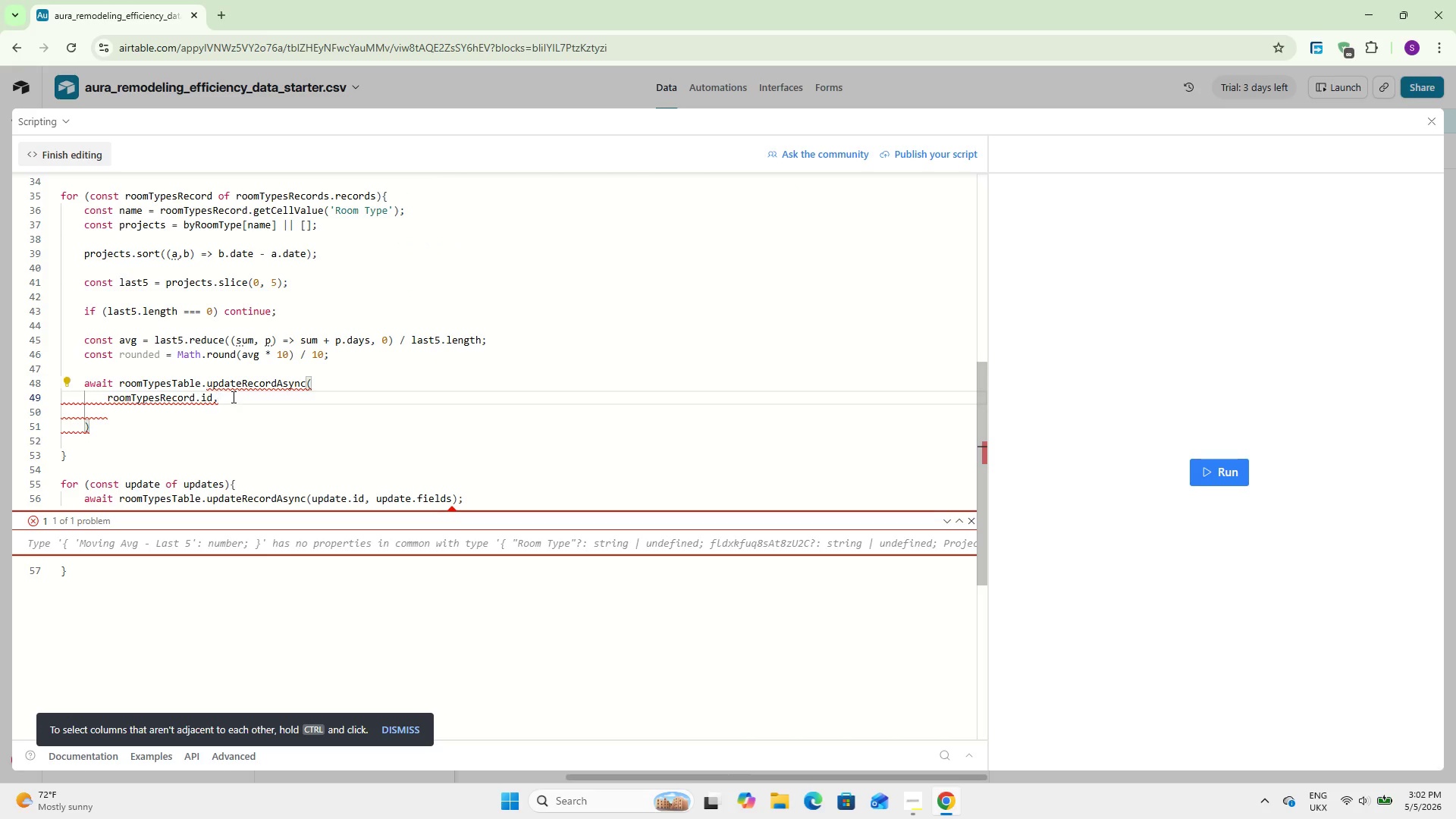 
key(Space)
 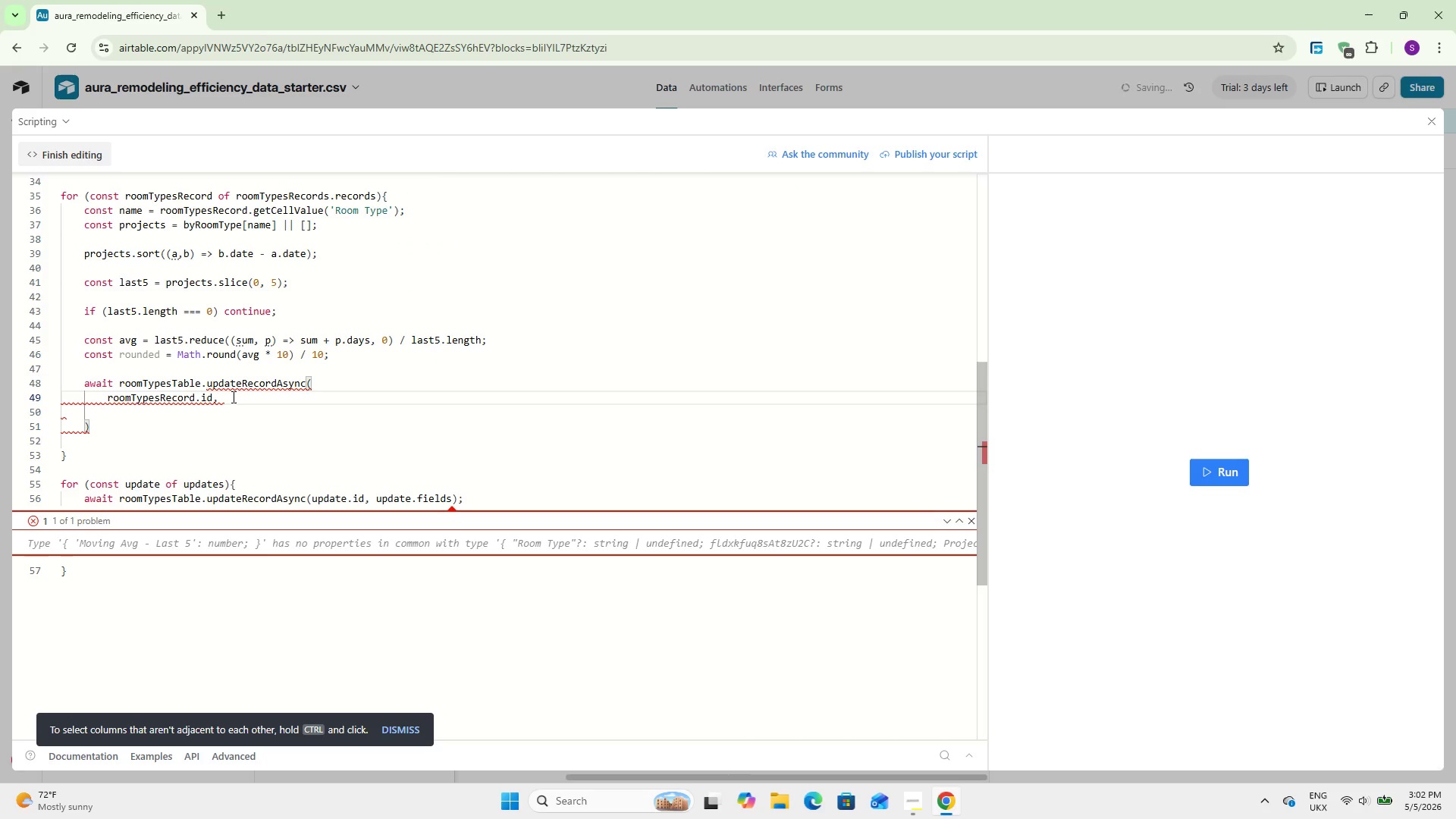 
key(Shift+BracketLeft)
 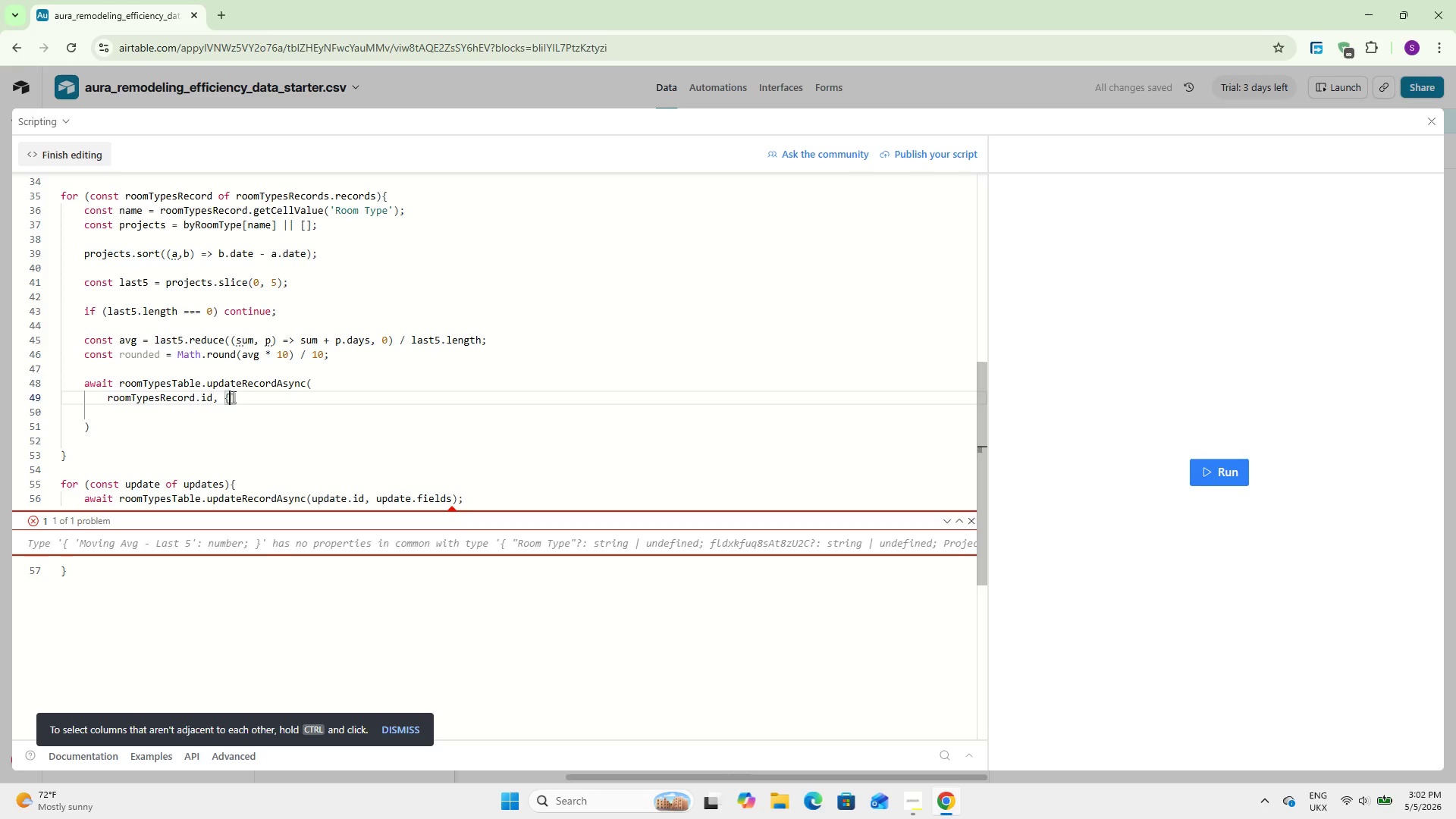 
key(Space)
 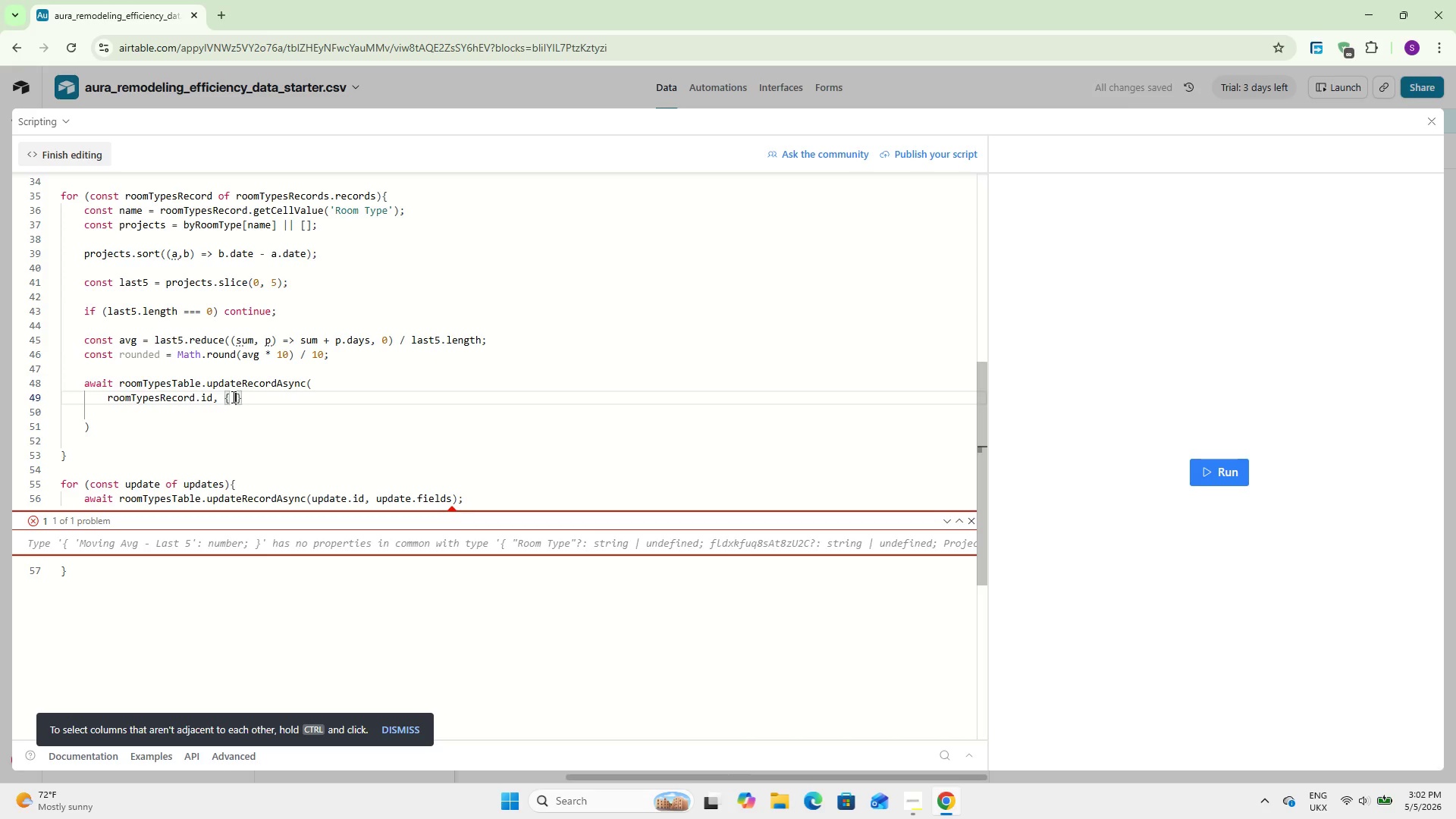 
key(Backquote)
 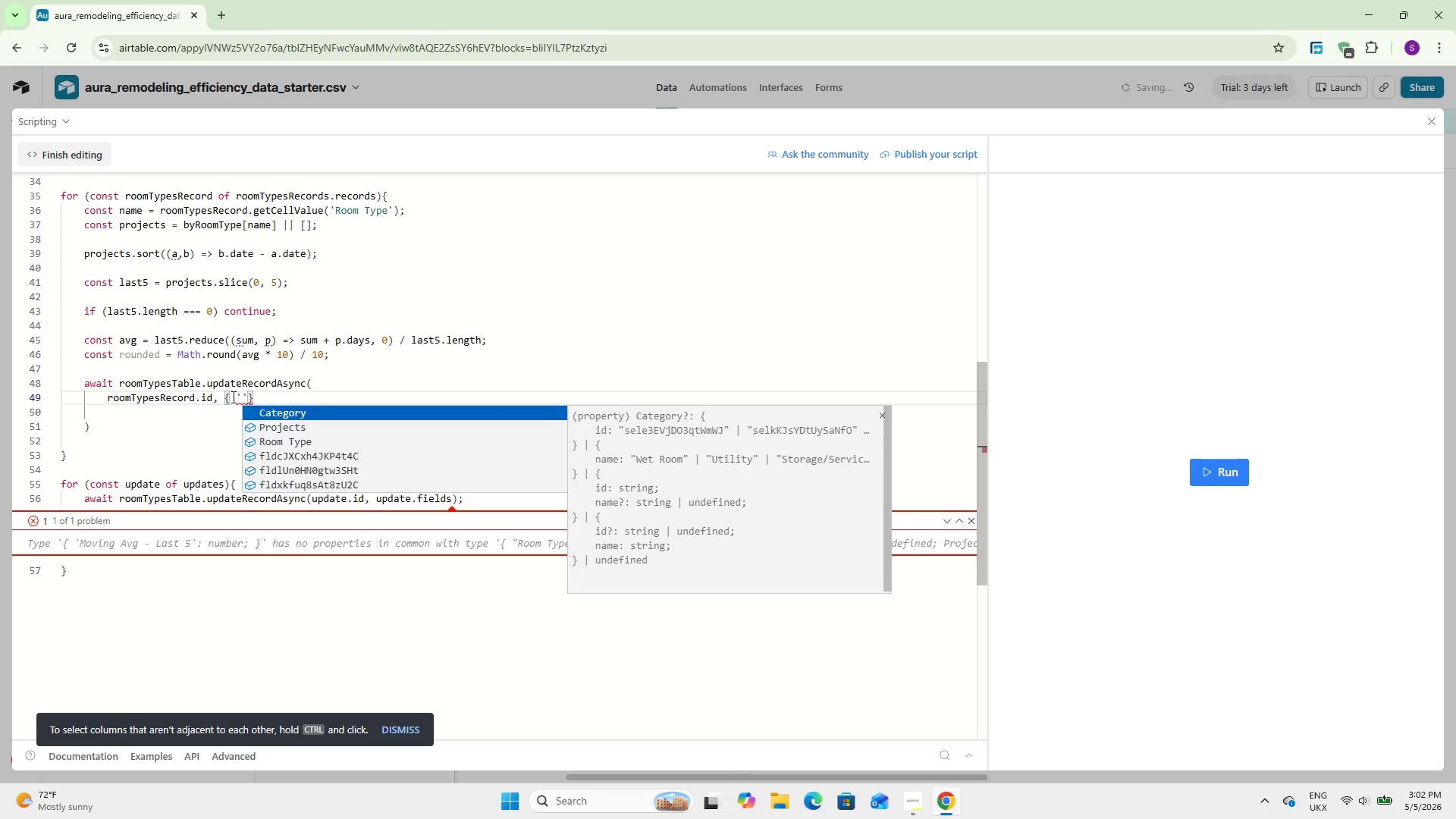 
key(Control+V)
 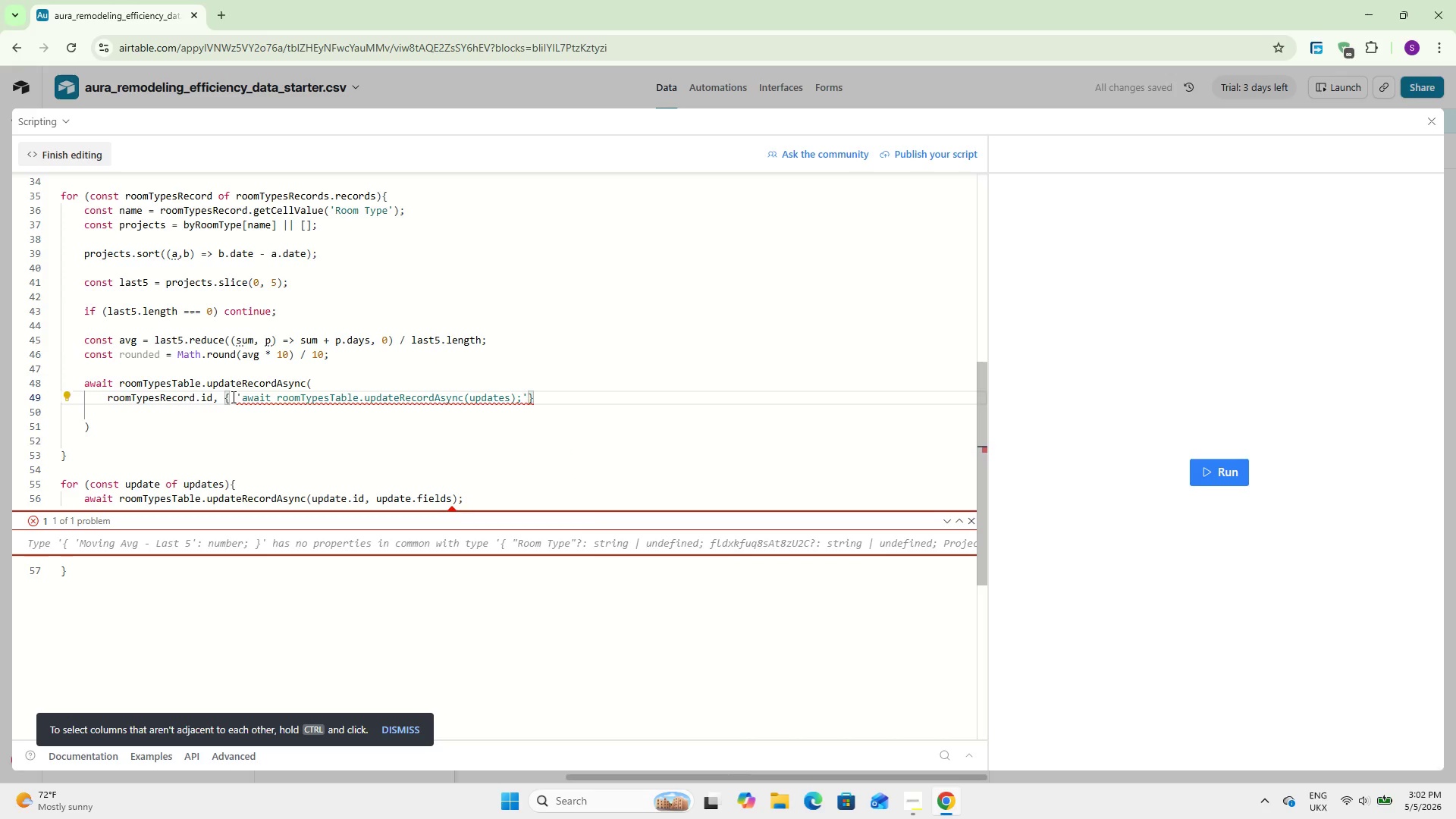 
key(Control+Z)
 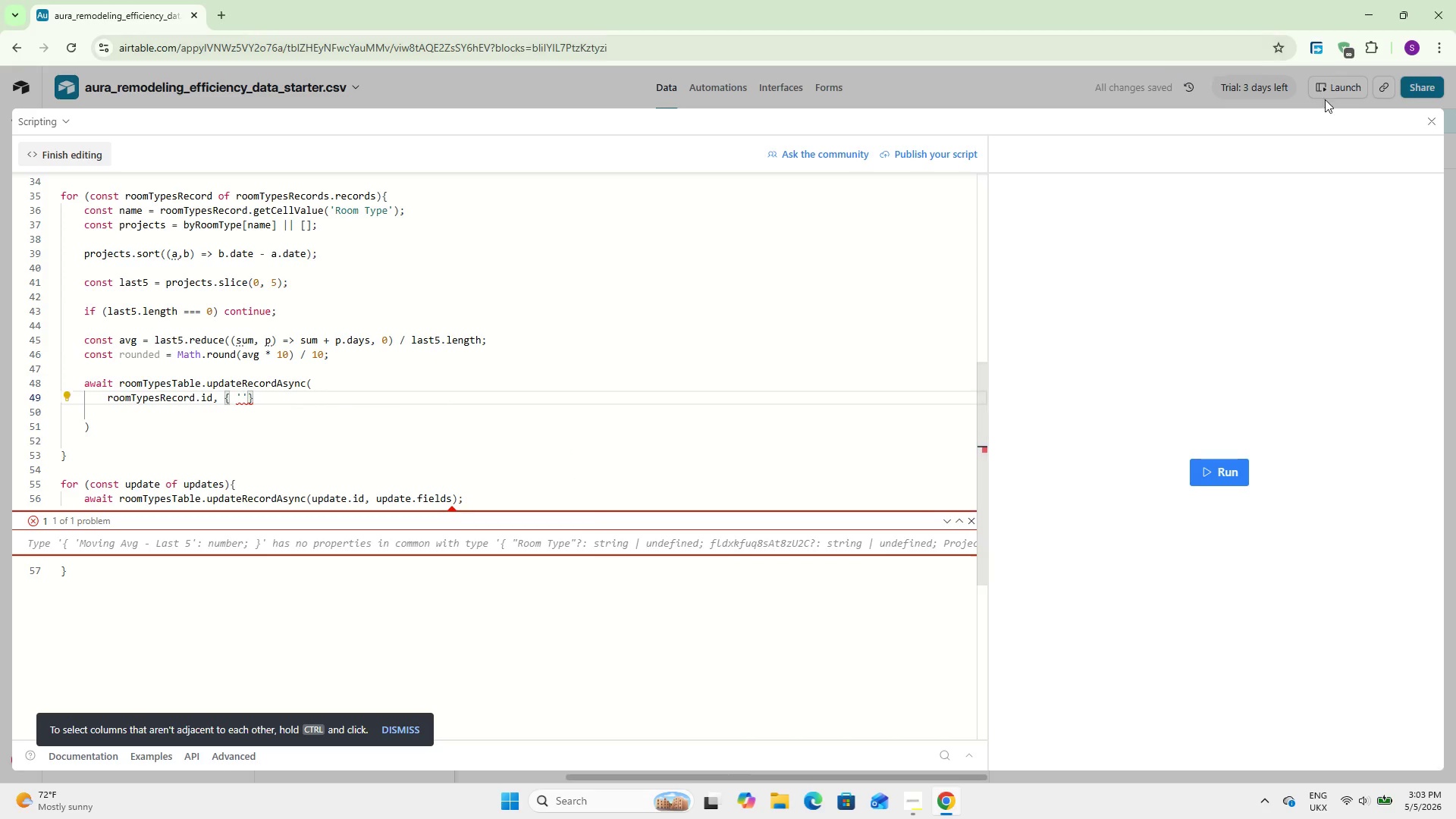 
left_click([1429, 123])
 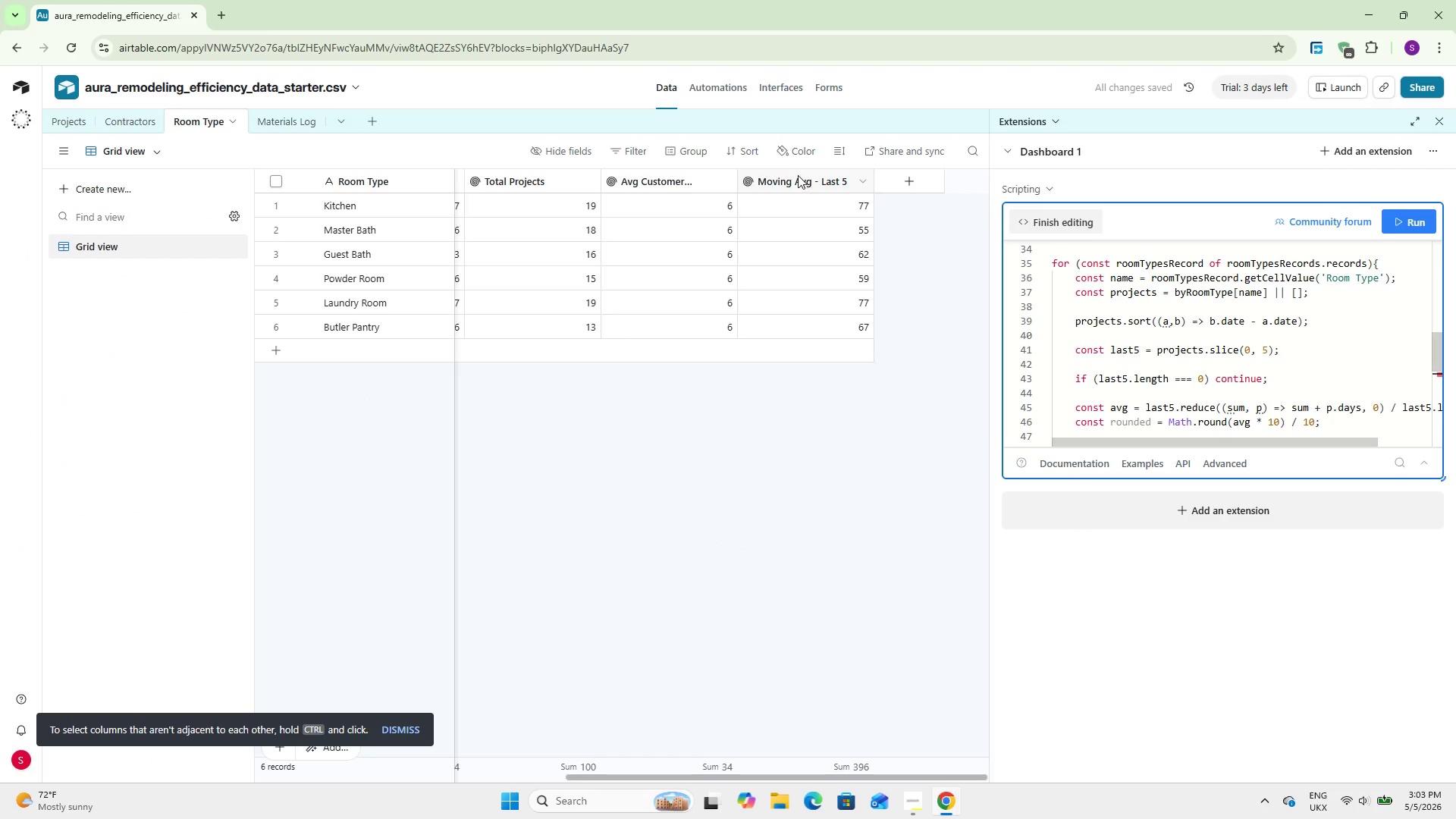 
double_click([798, 175])
 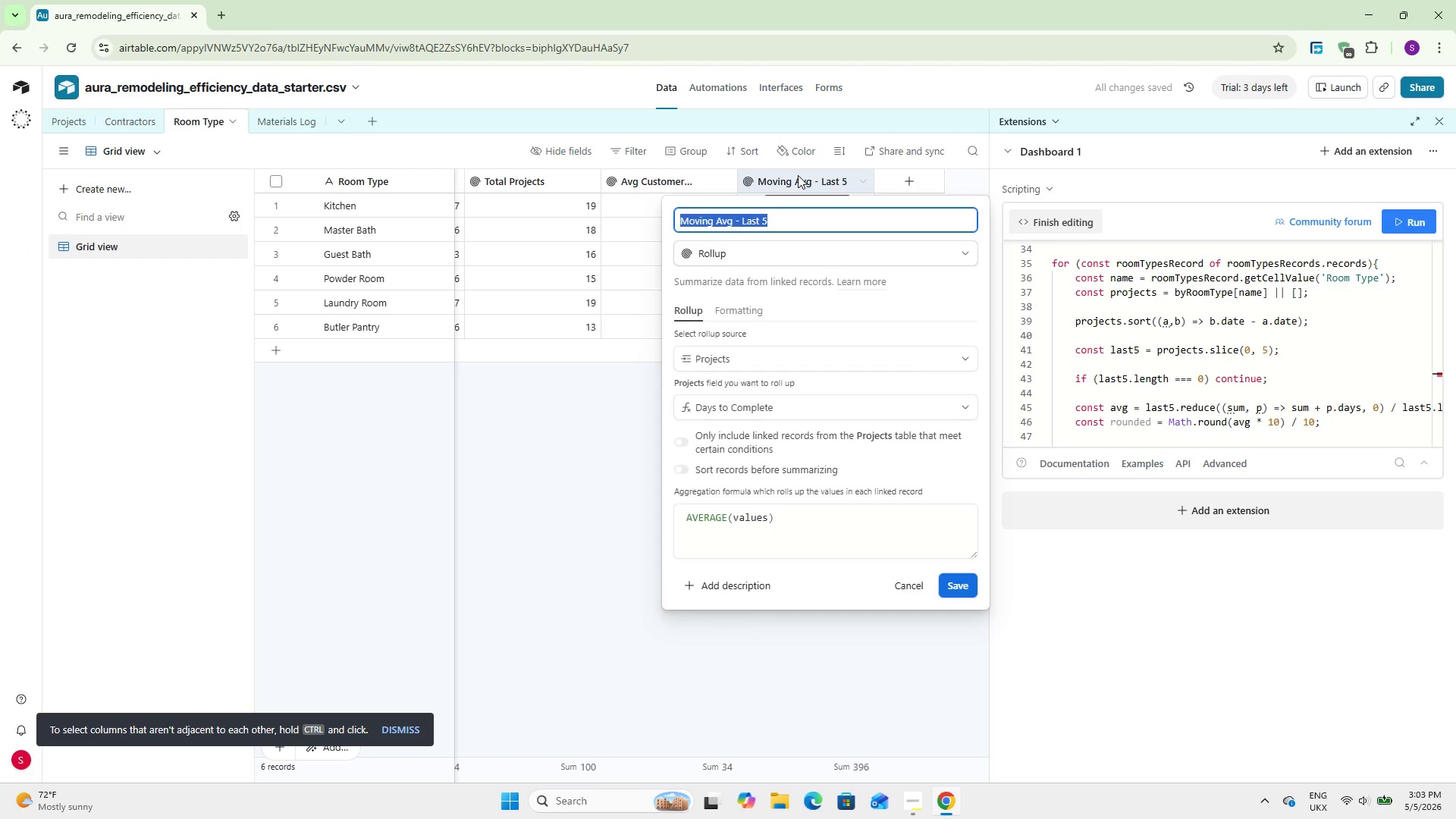 
key(Control+C)
 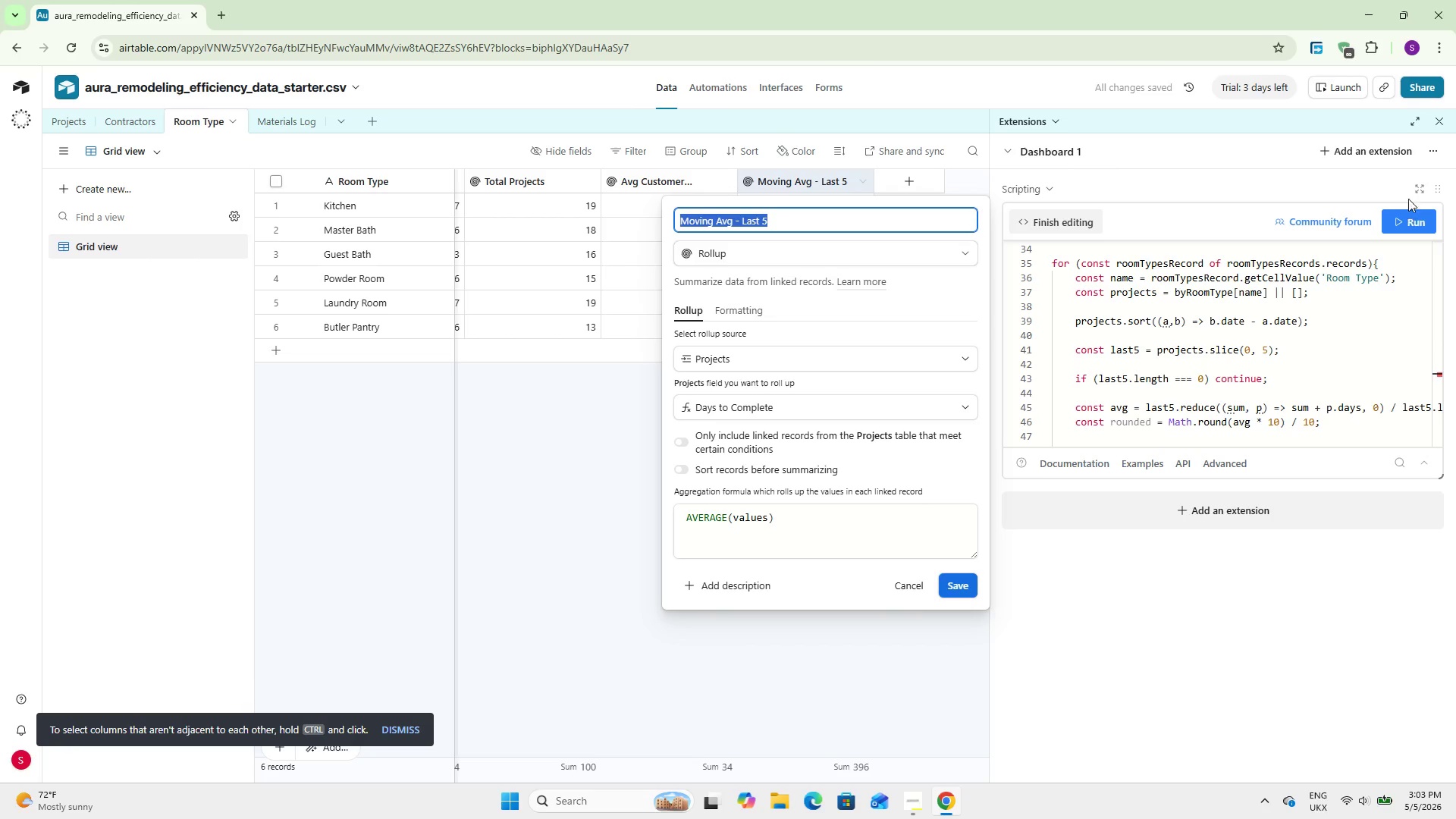 
left_click([1415, 189])
 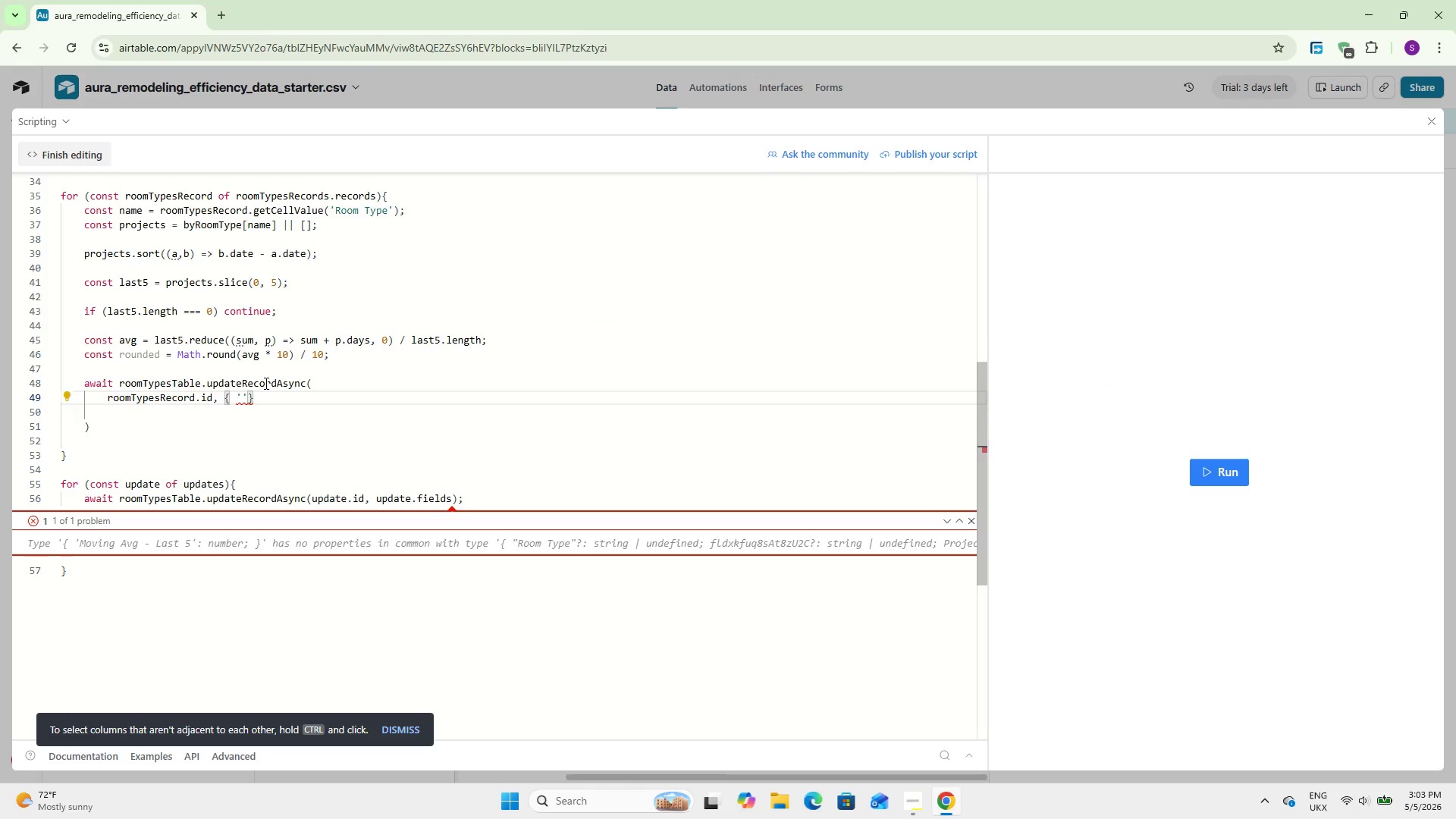 
left_click([241, 396])
 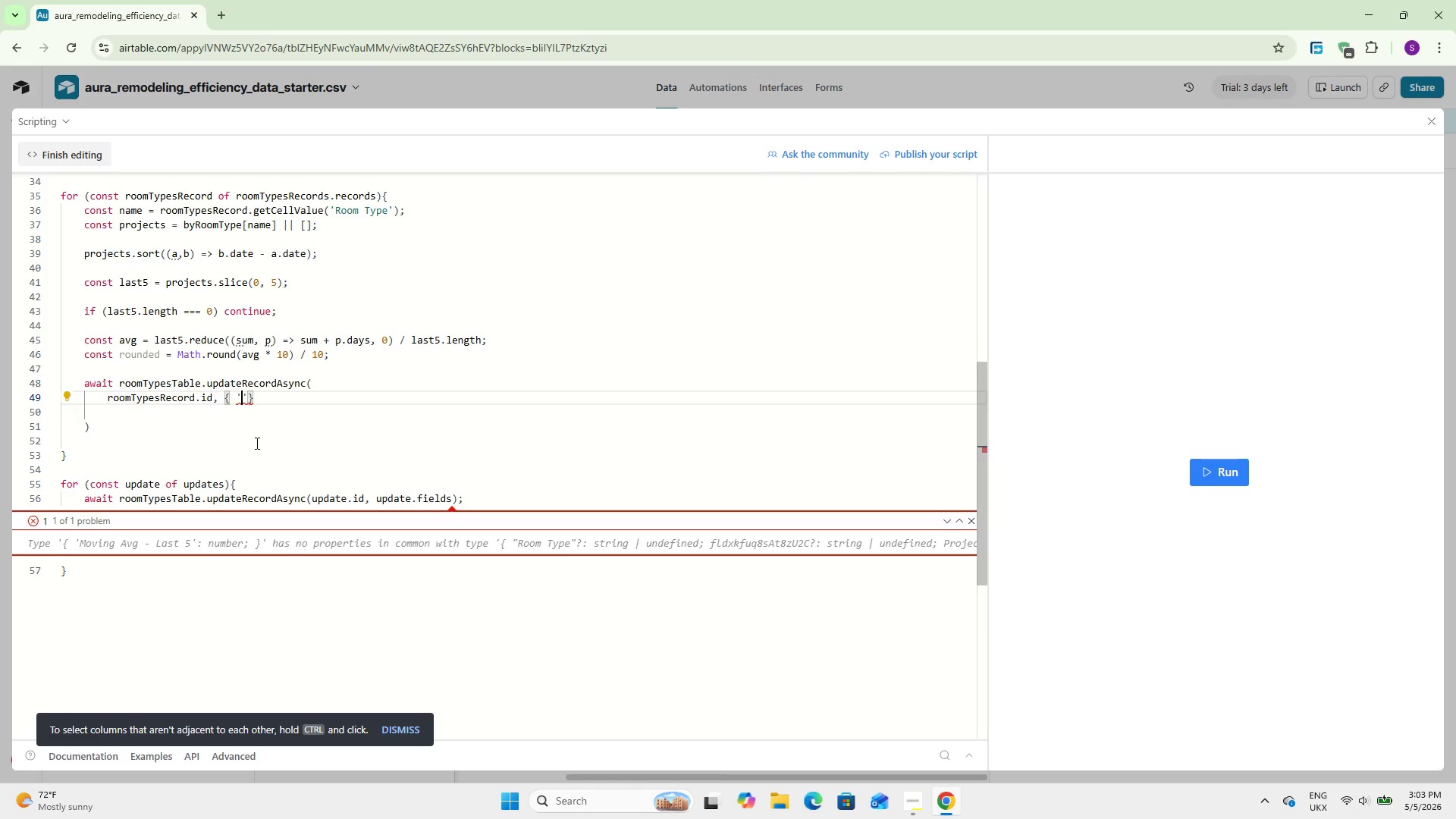 
key(Control+V)
 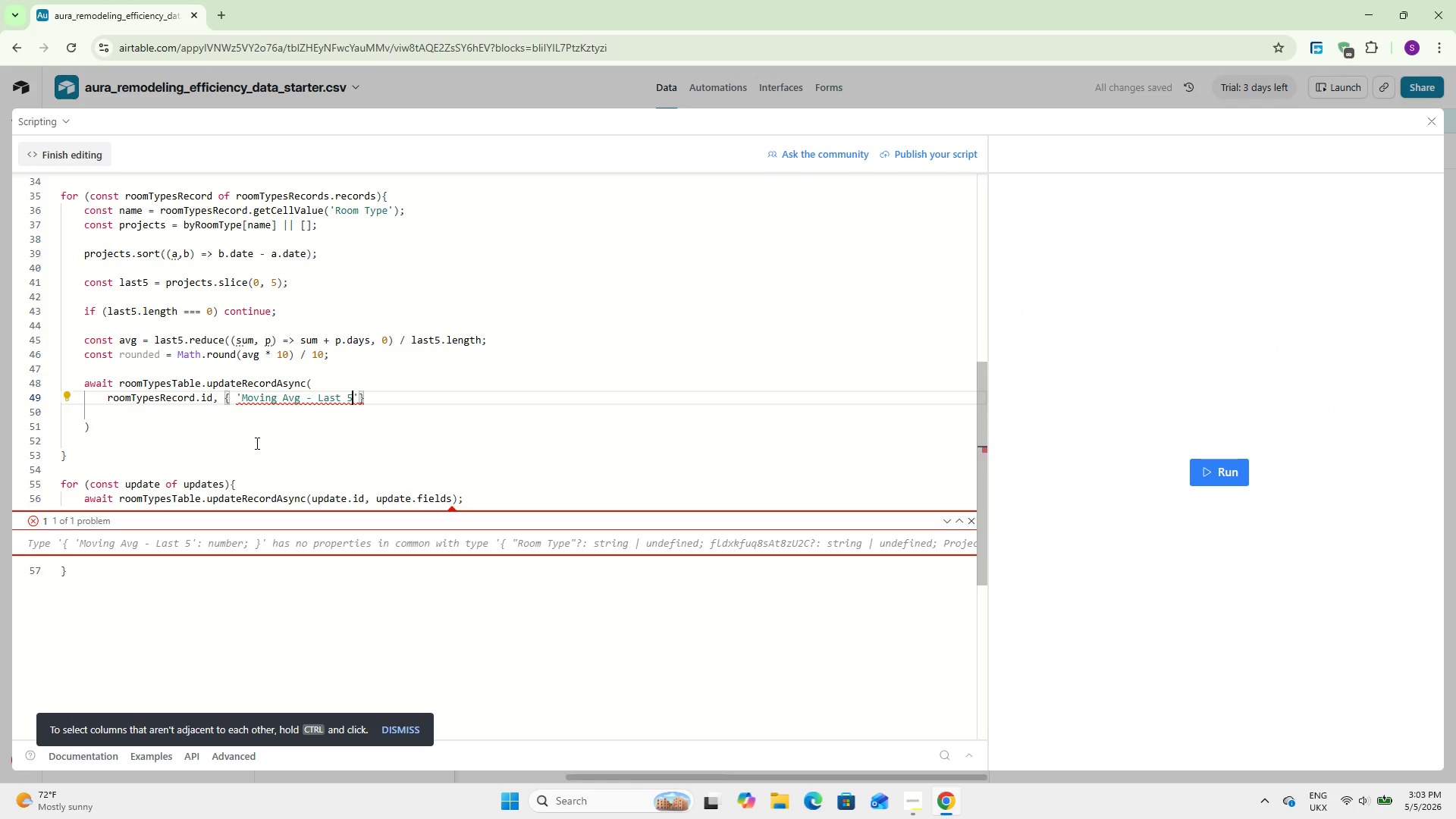 
key(ArrowRight)
 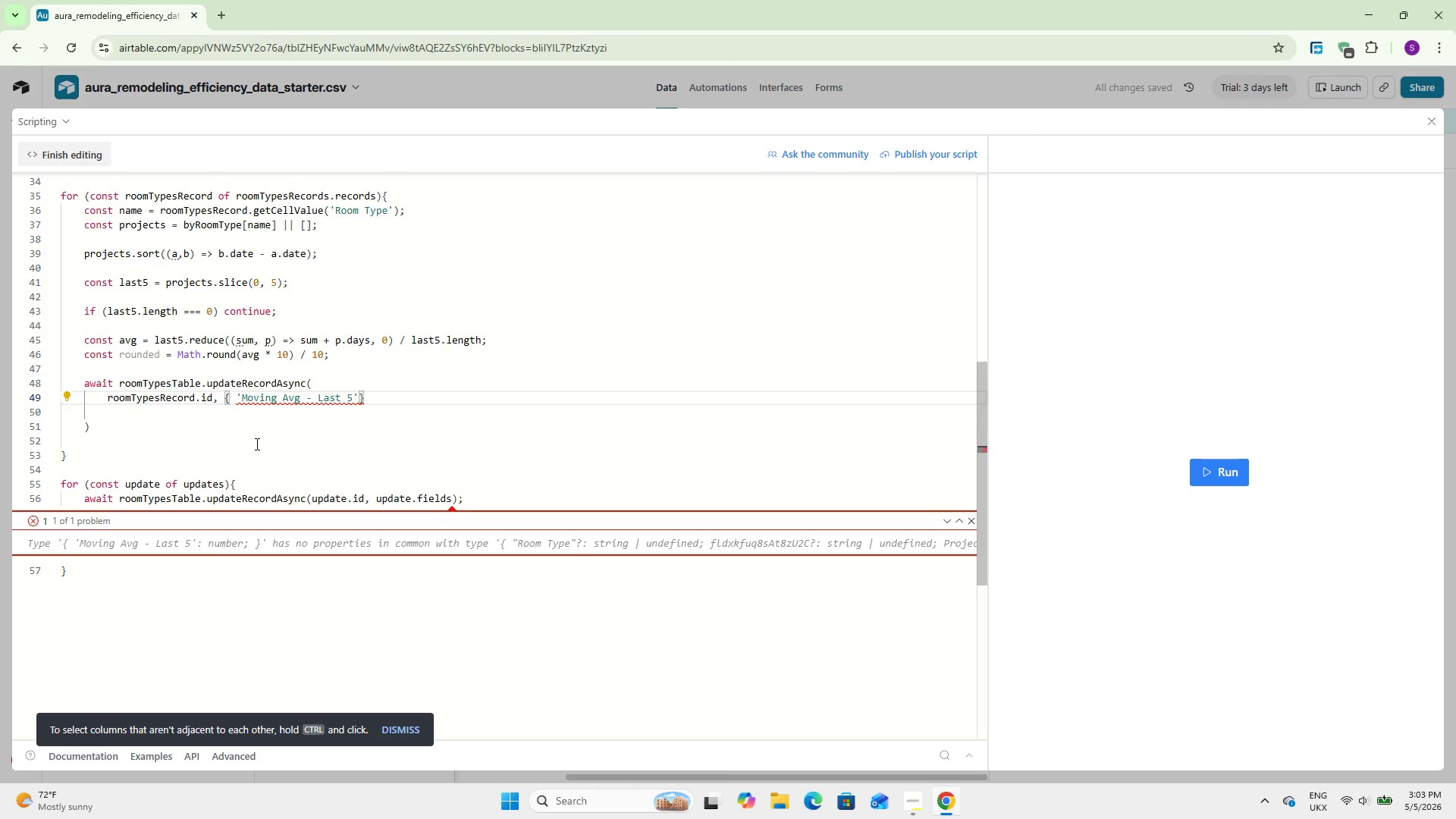 
key(ArrowLeft)
 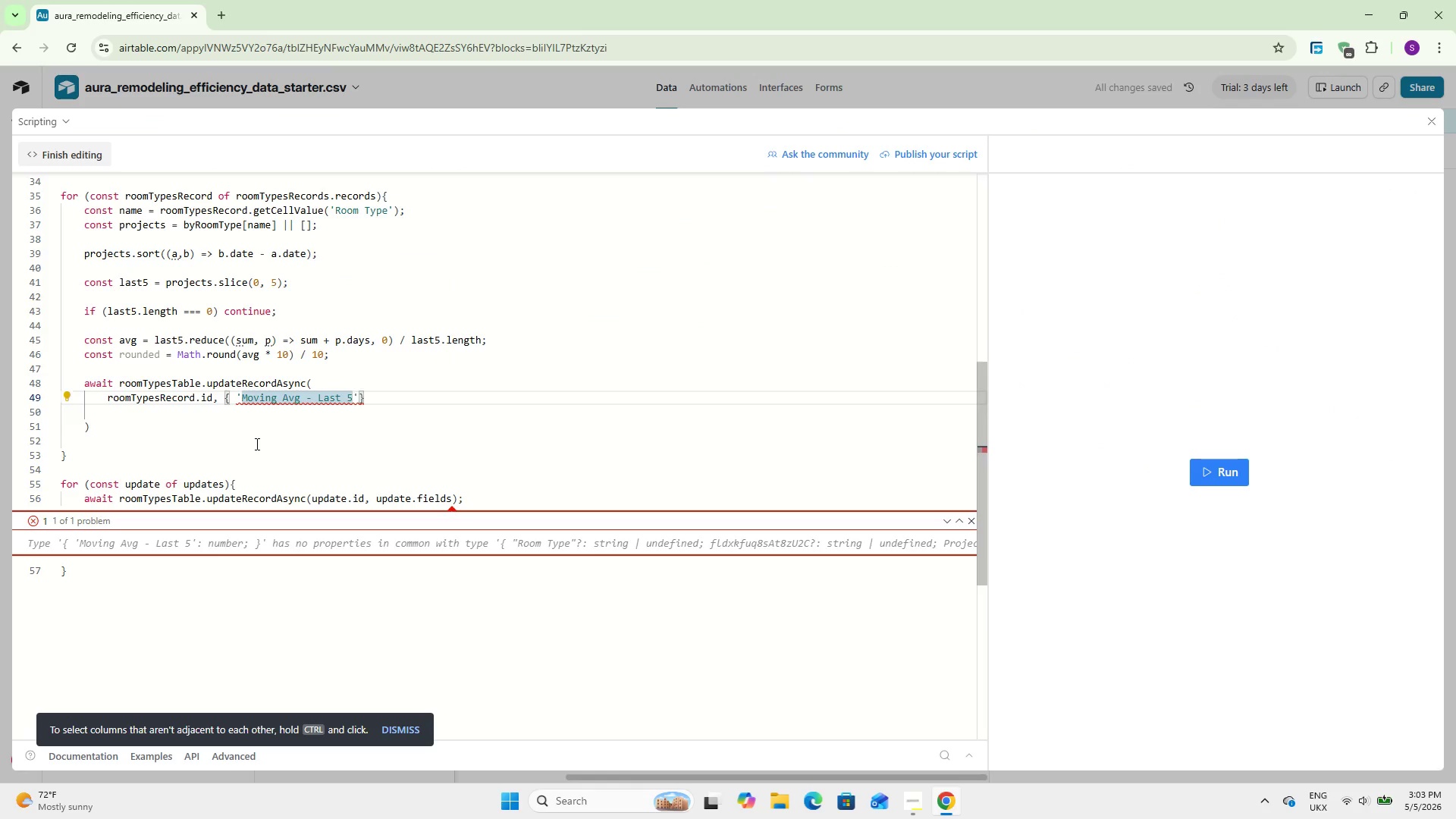 
key(ArrowRight)
 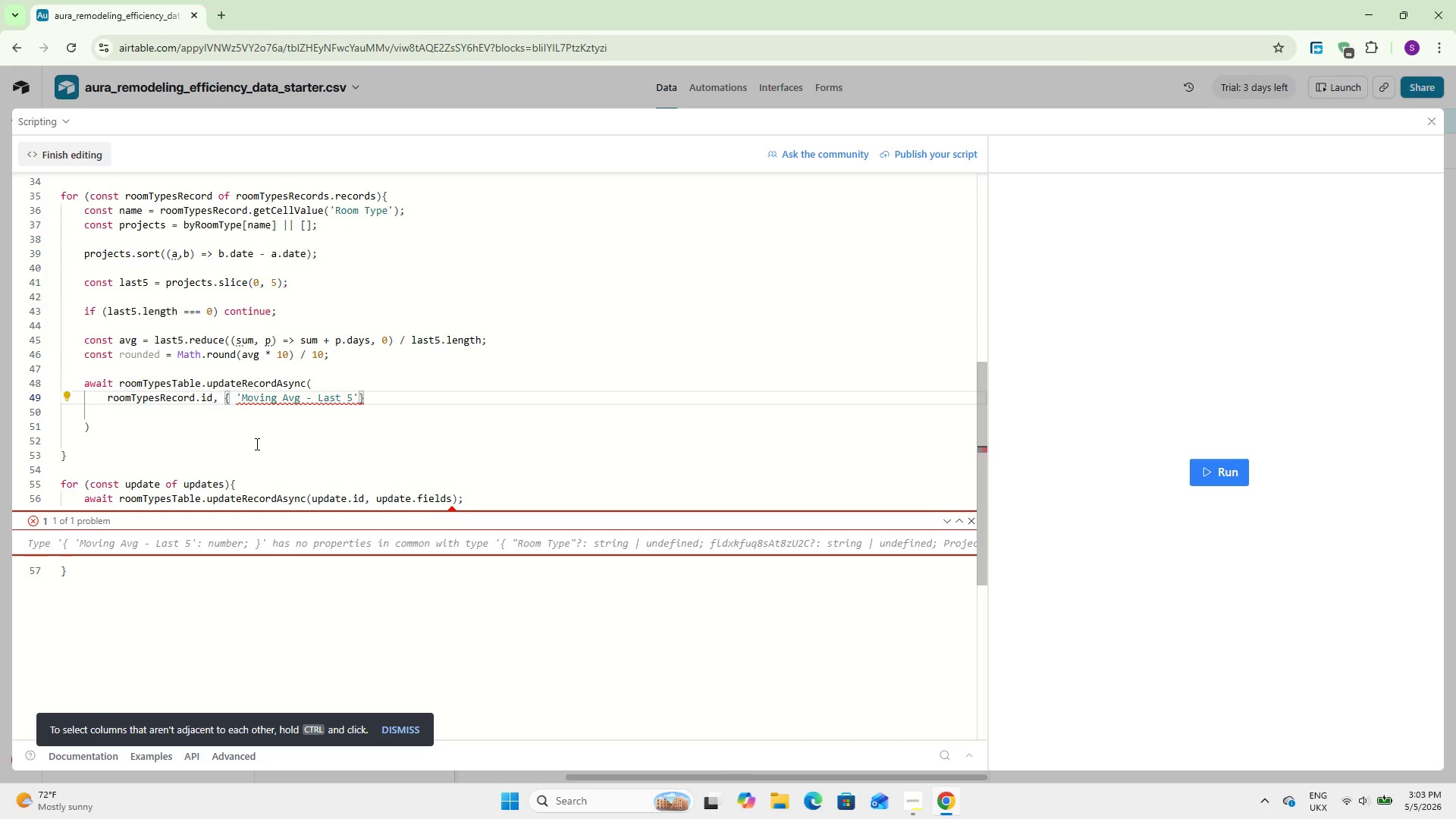 
type( : roun)
 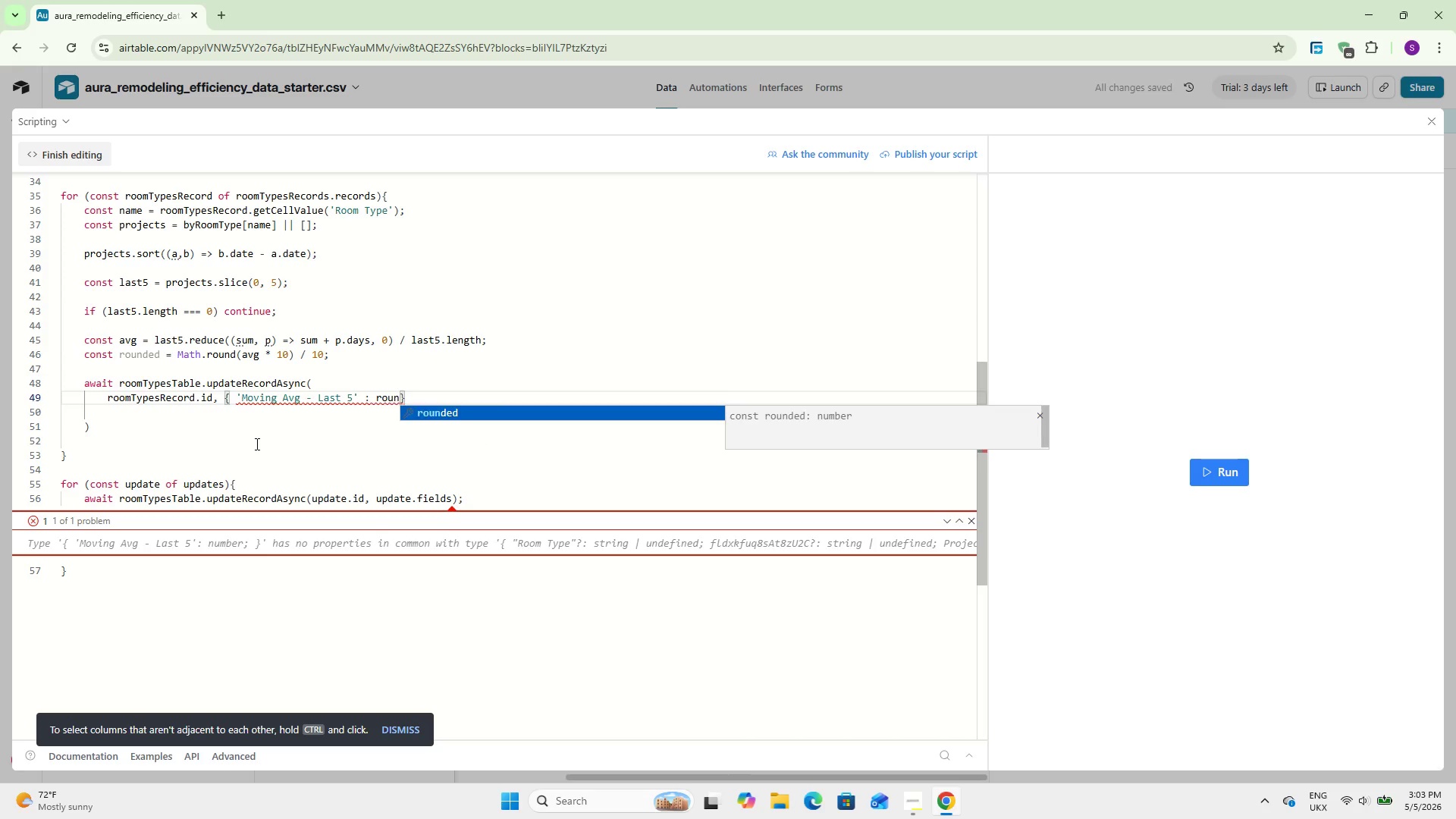 
key(Enter)
 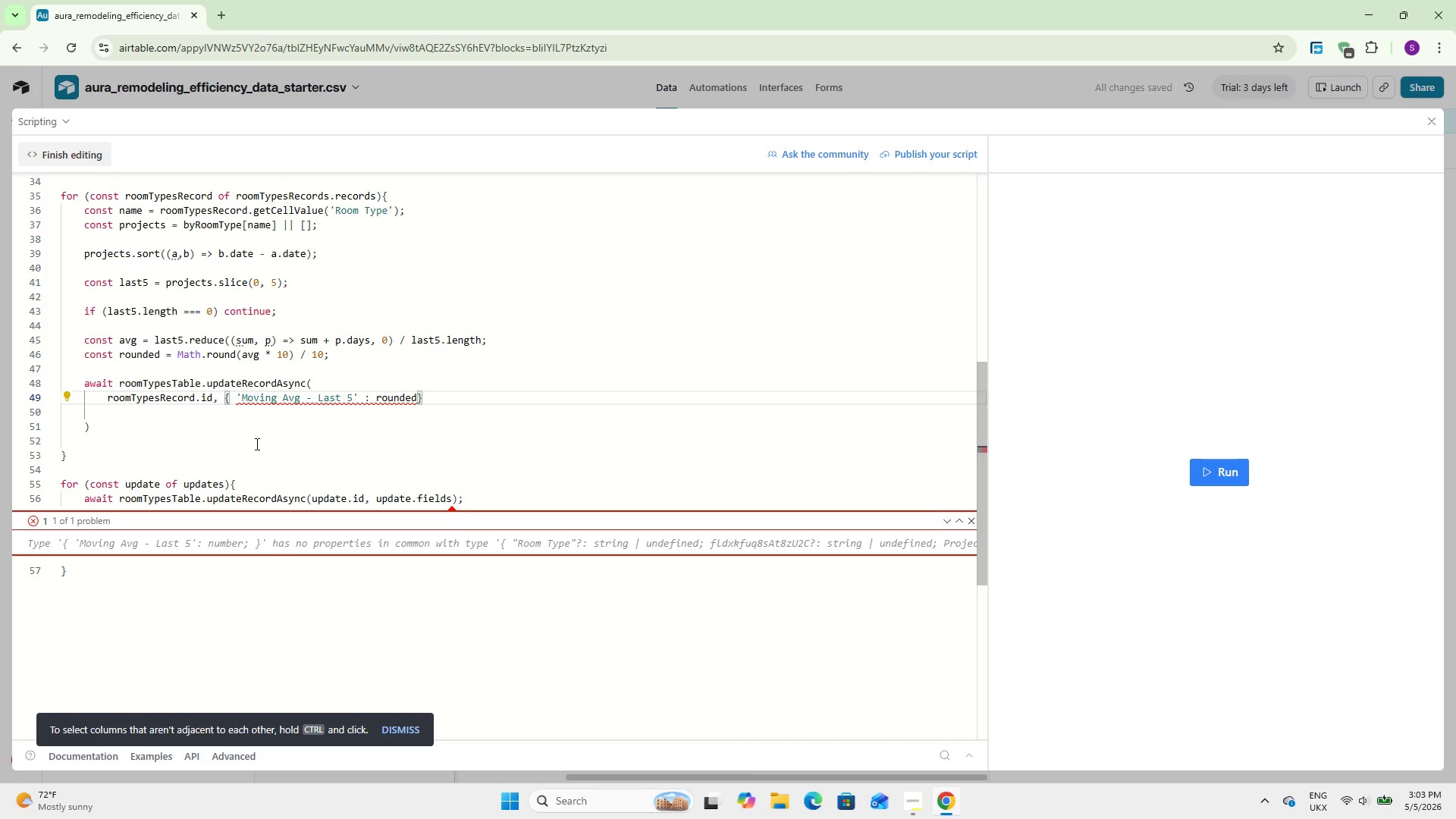 
mouse_move([265, 424])
 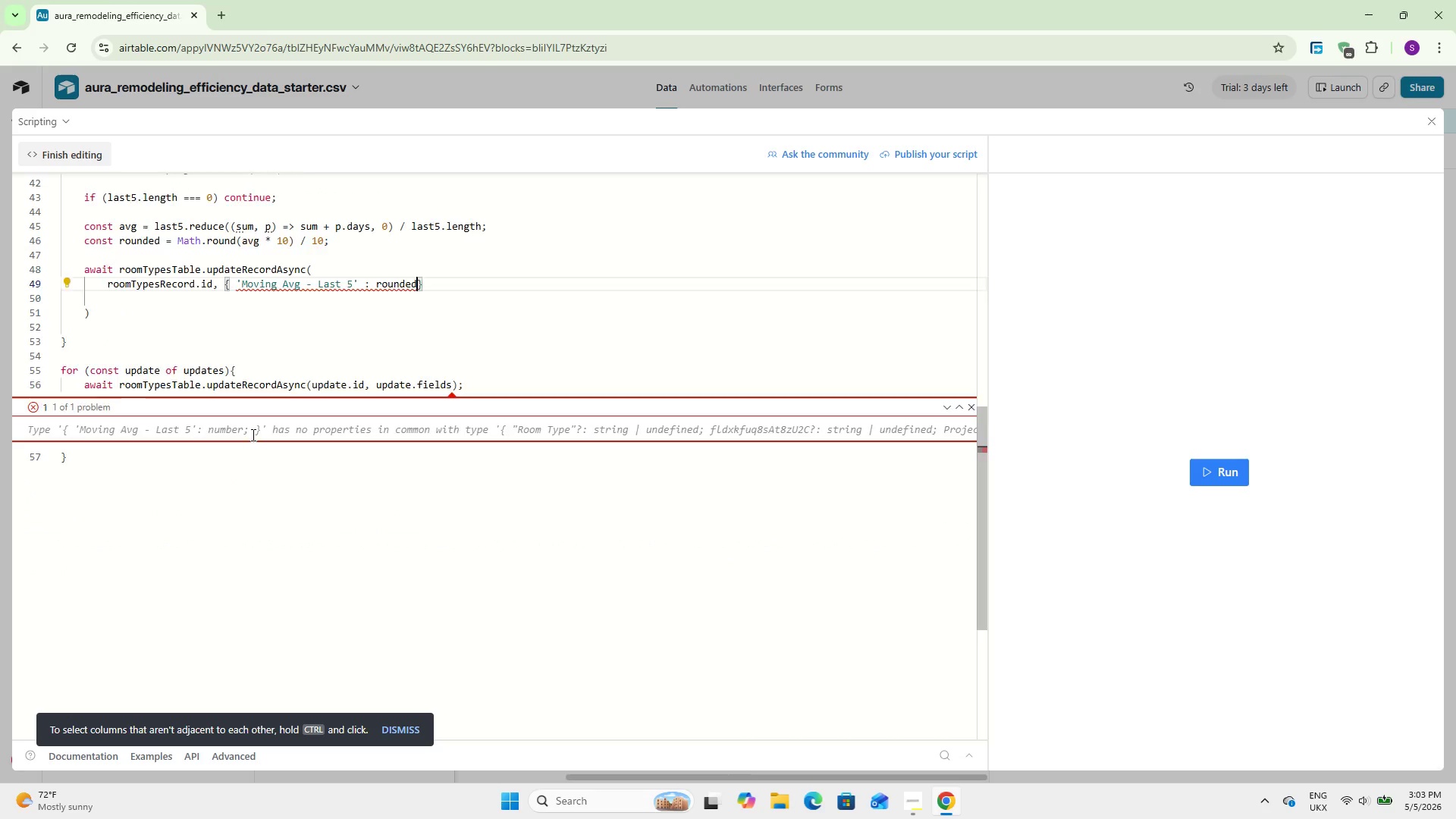 
scroll: coordinate [252, 435], scroll_direction: down, amount: 4.0
 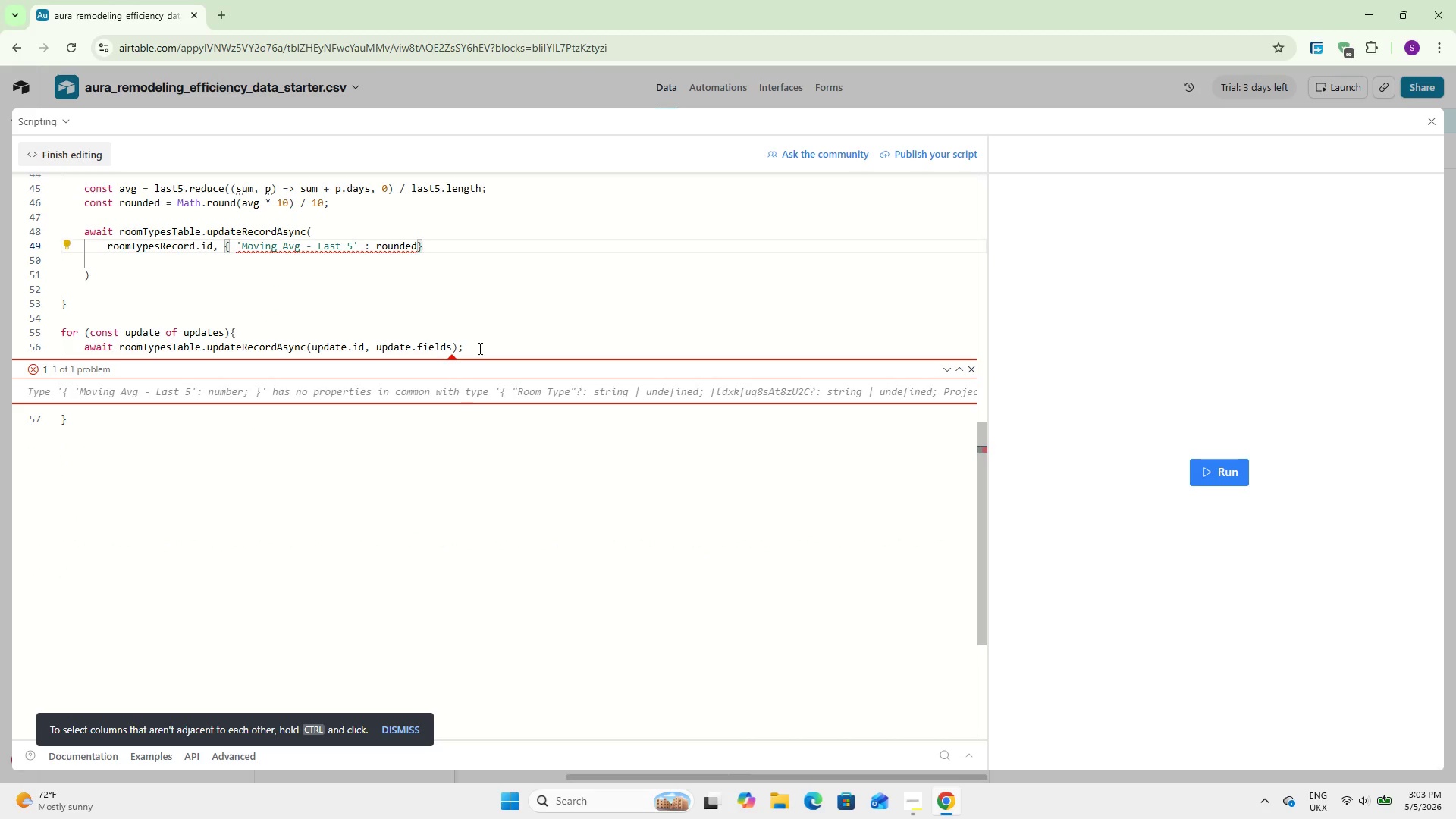 
left_click_drag(start_coordinate=[479, 348], to_coordinate=[14, 328])
 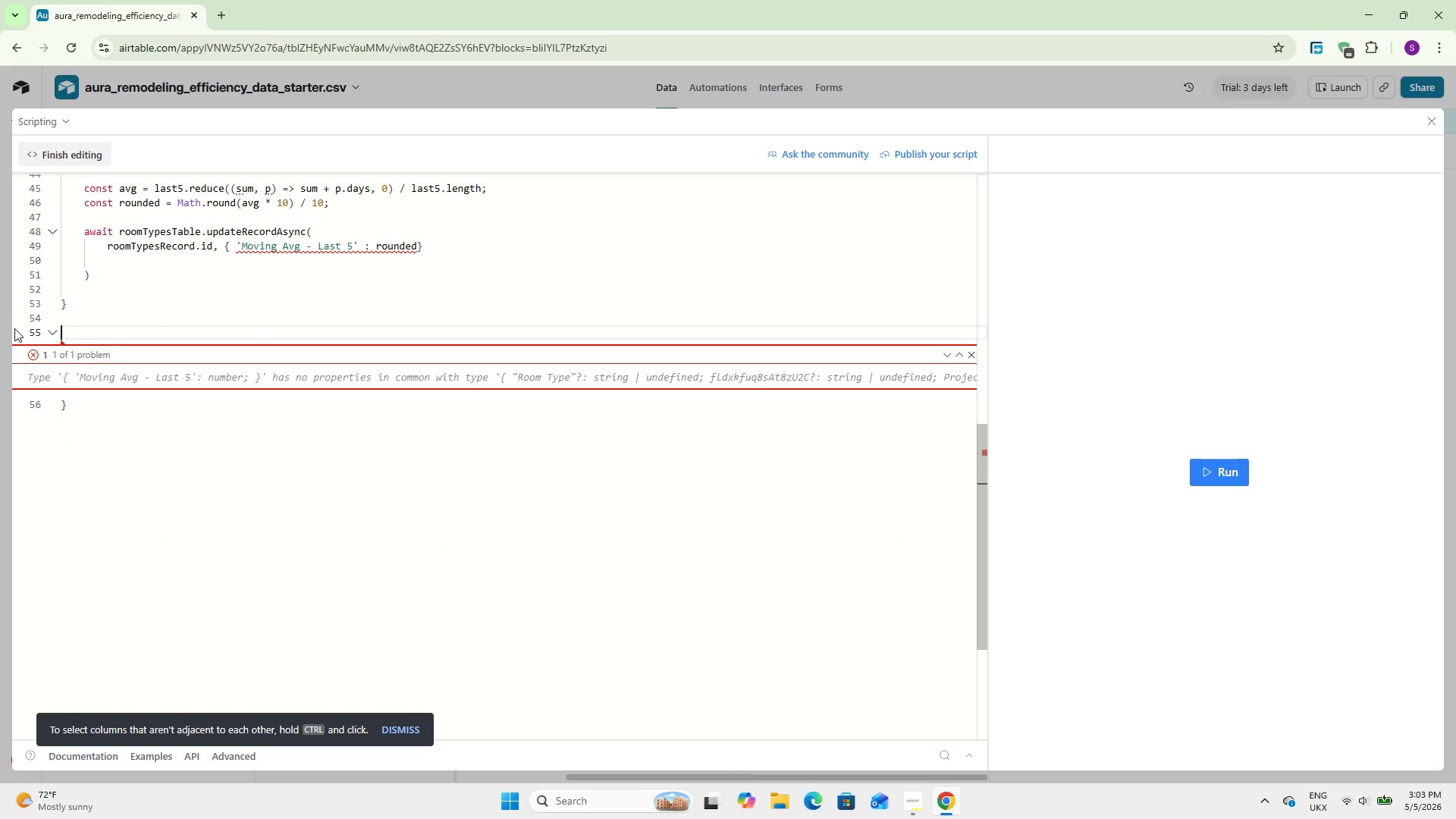 
key(Backspace)
 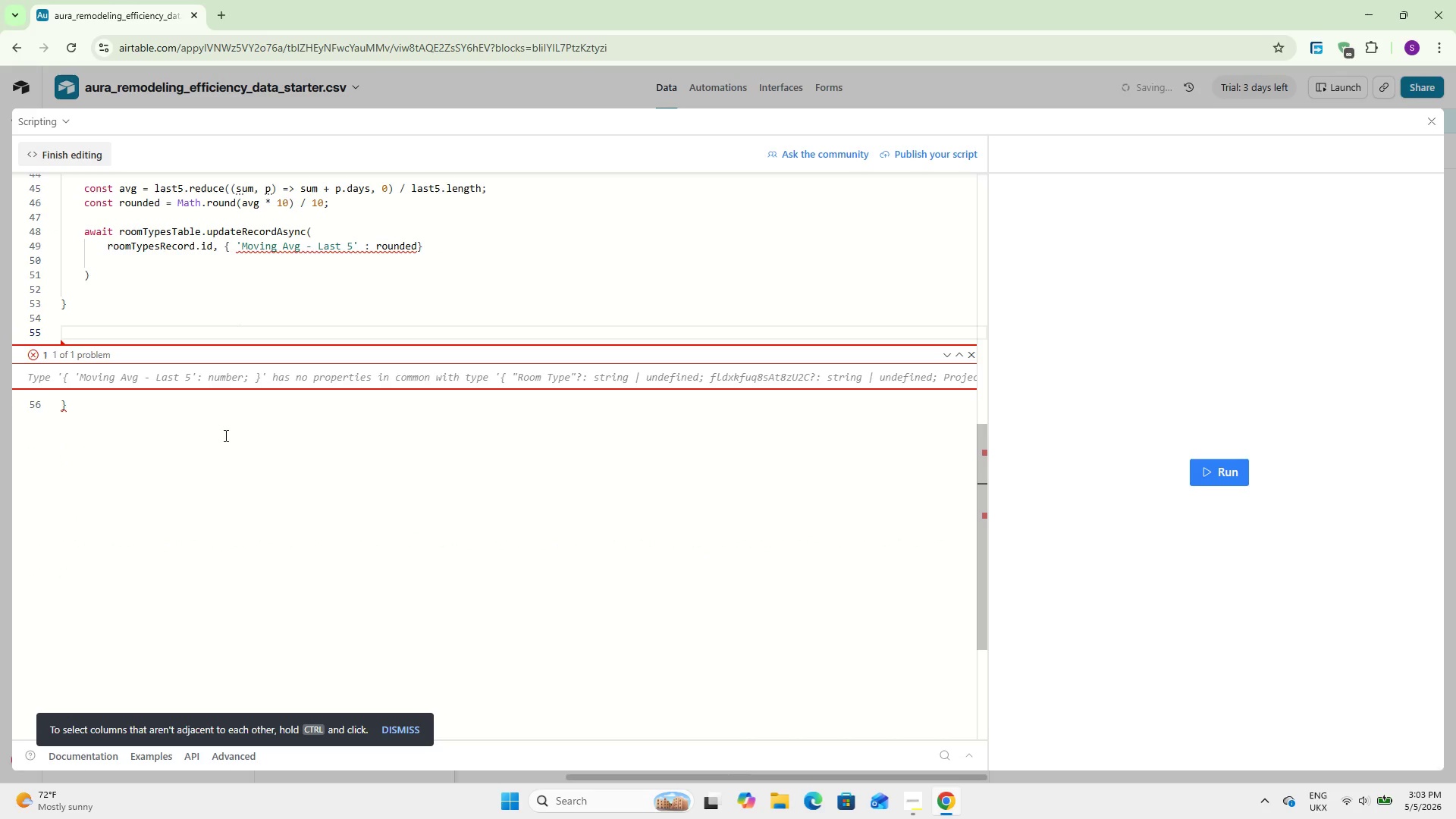 
scroll: coordinate [290, 418], scroll_direction: up, amount: 3.0
 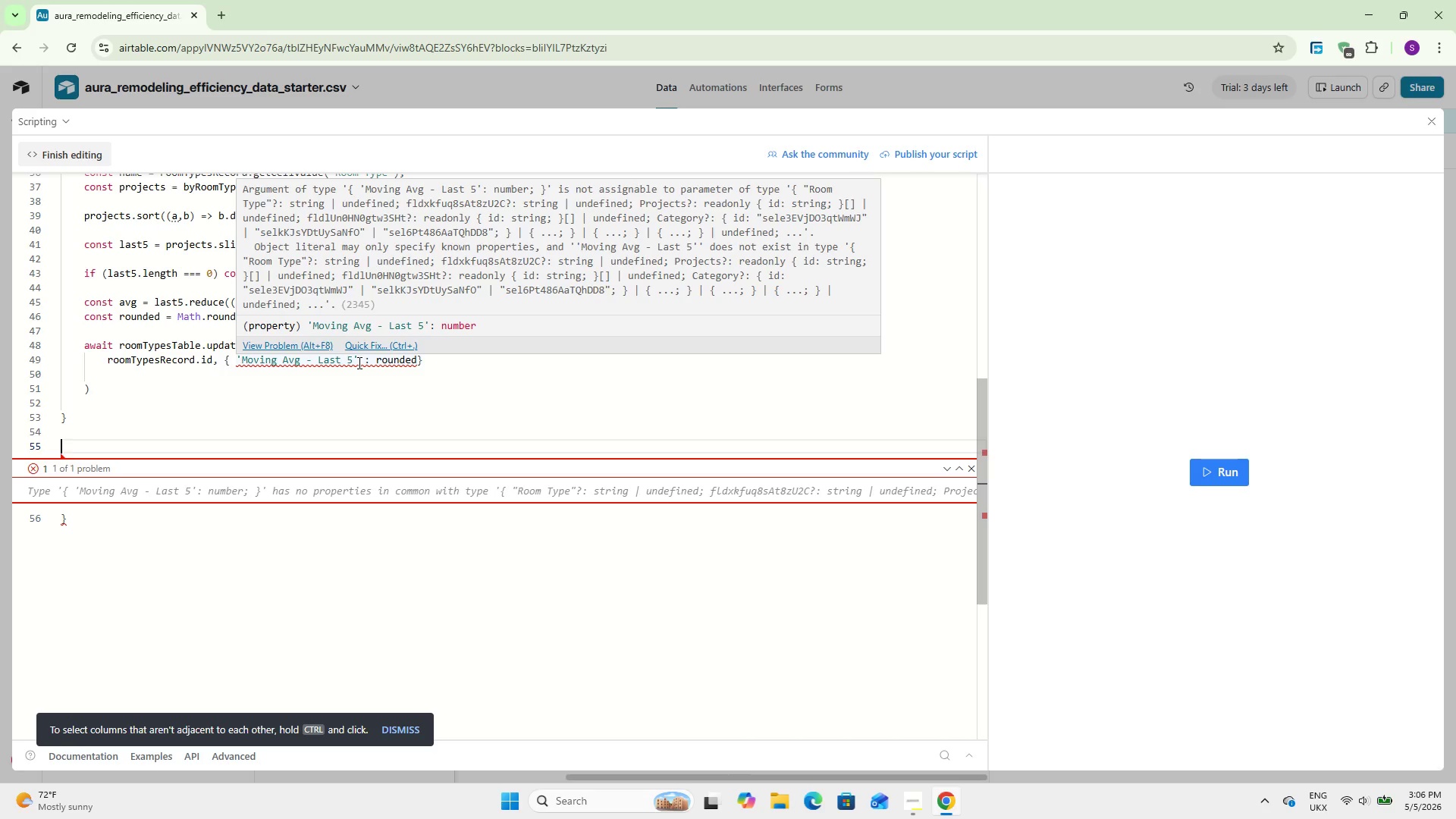 
wait(160.8)
 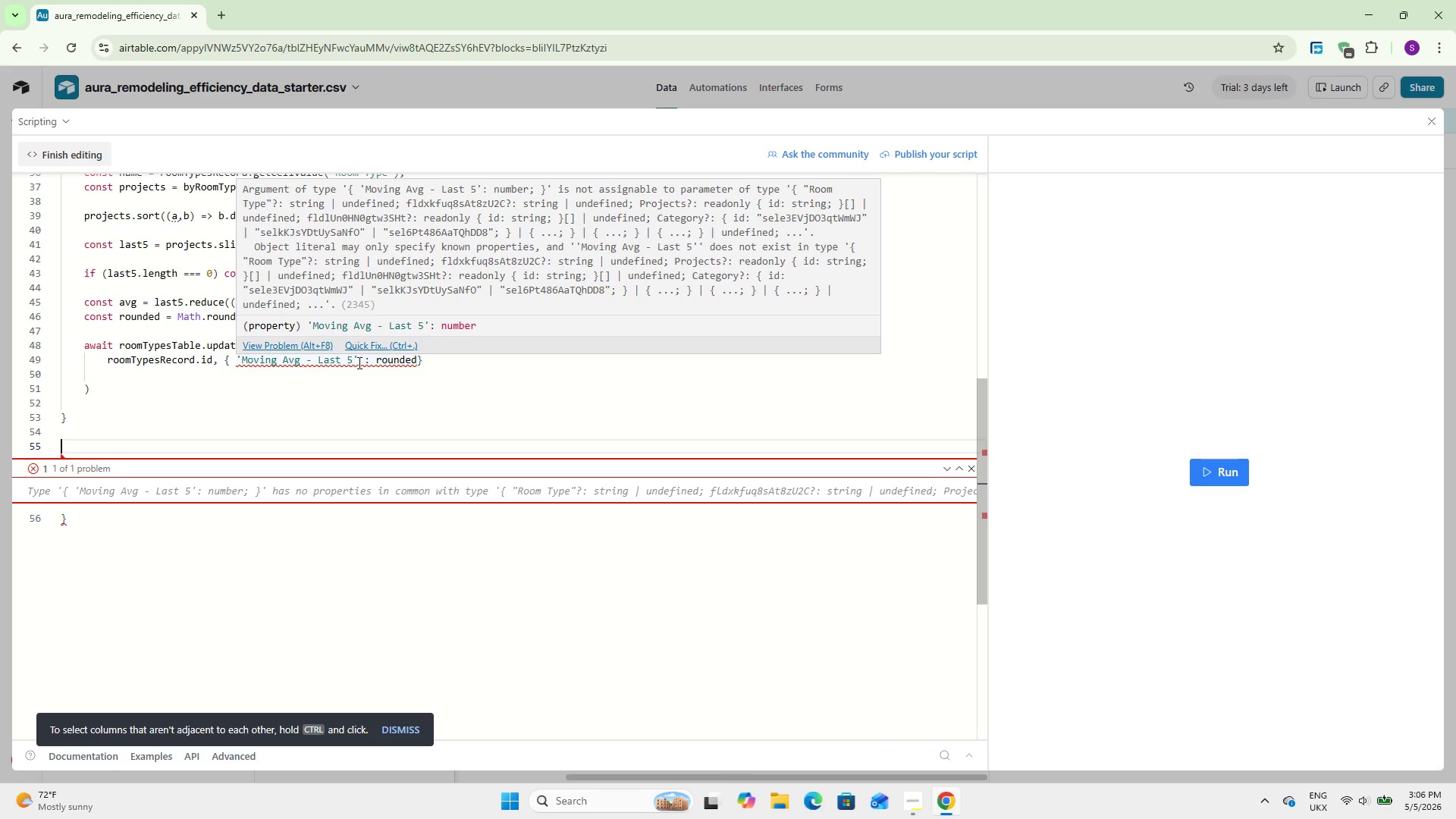 
left_click_drag(start_coordinate=[894, 491], to_coordinate=[883, 494])
 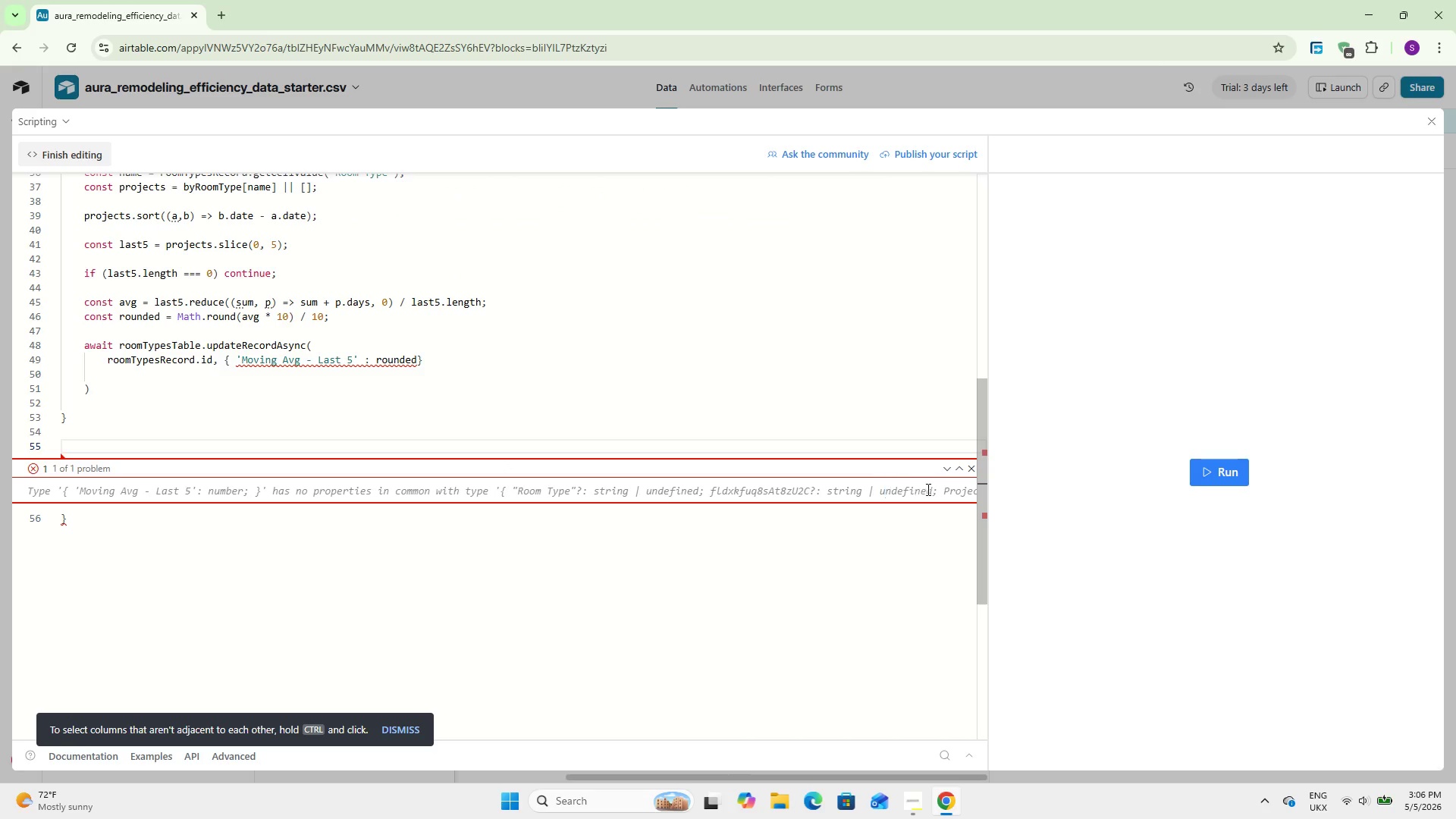 
left_click_drag(start_coordinate=[924, 489], to_coordinate=[984, 494])
 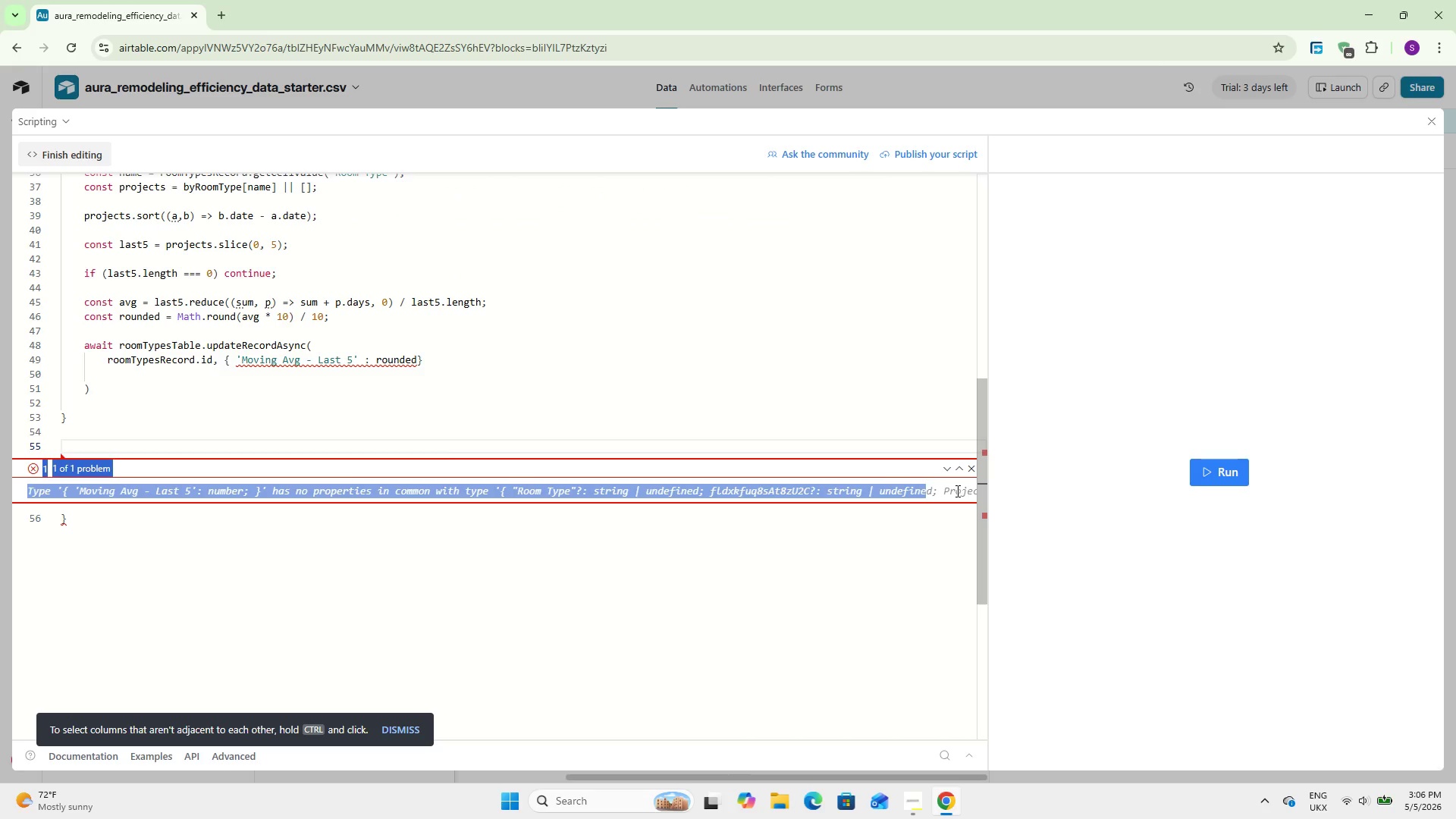 
left_click([956, 491])
 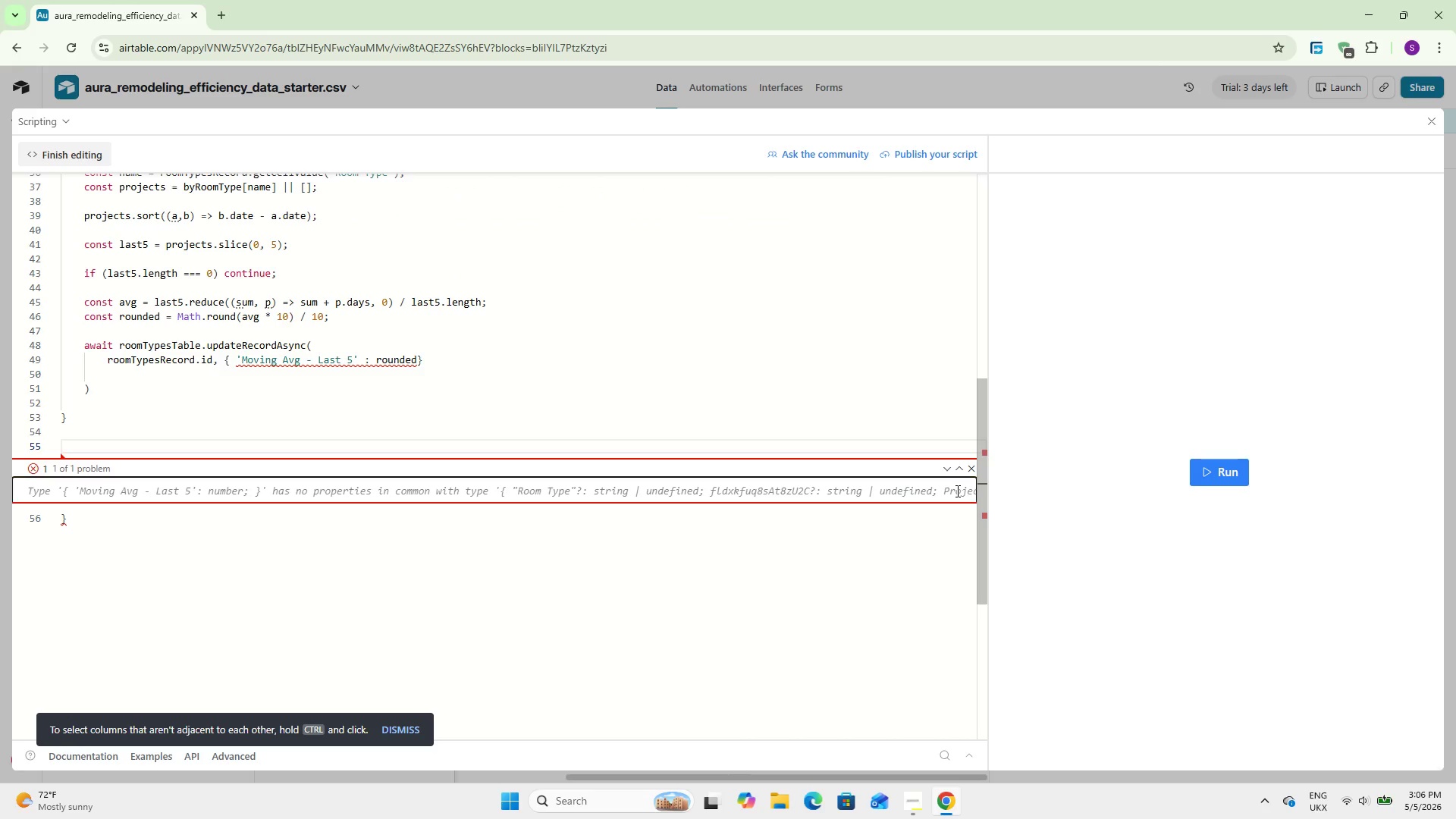 
hold_key(key=ShiftLeft, duration=22.44)
scroll: coordinate [956, 491], scroll_direction: down, amount: 2.0
 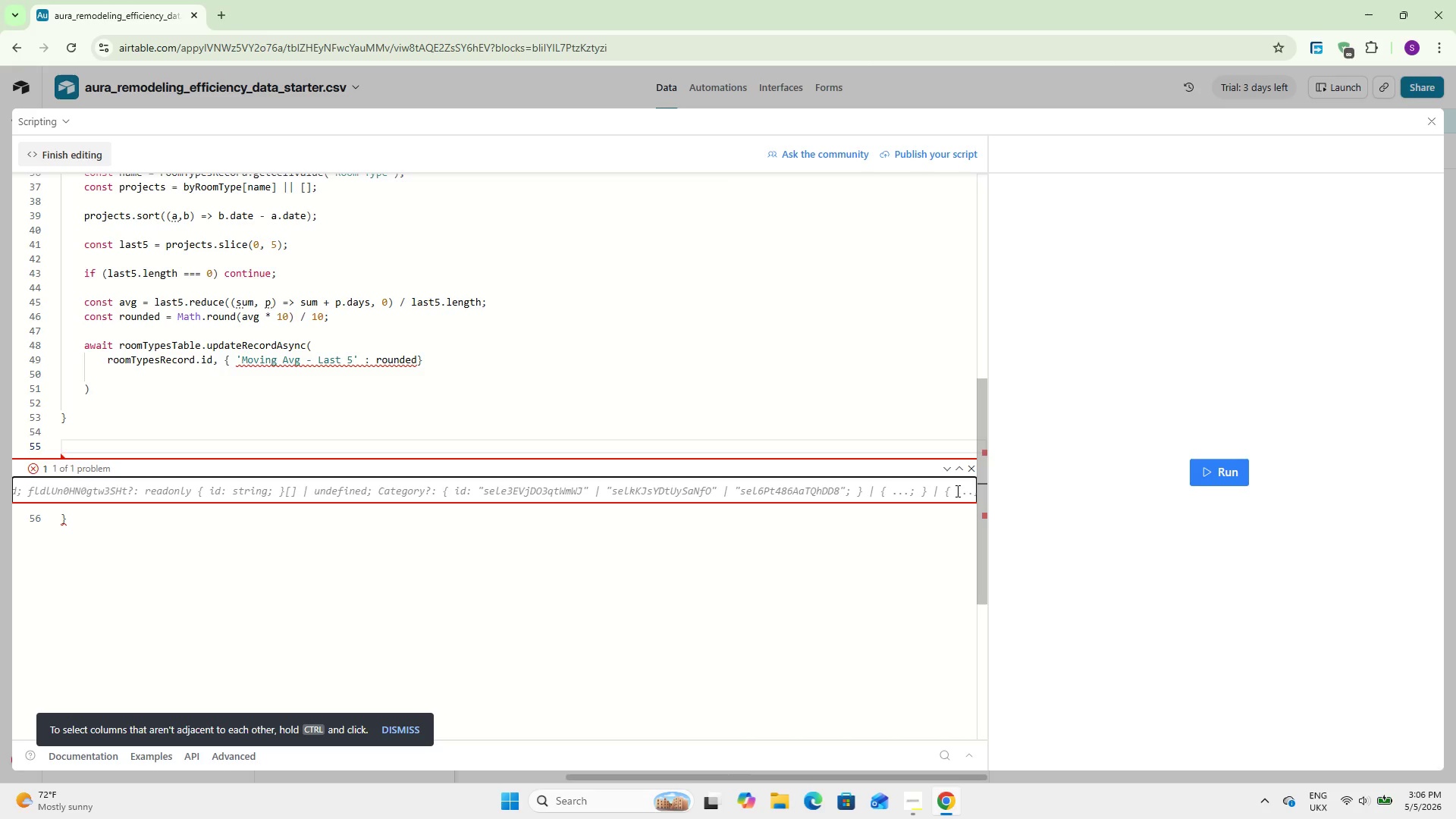 
scroll: coordinate [947, 488], scroll_direction: up, amount: 13.0
 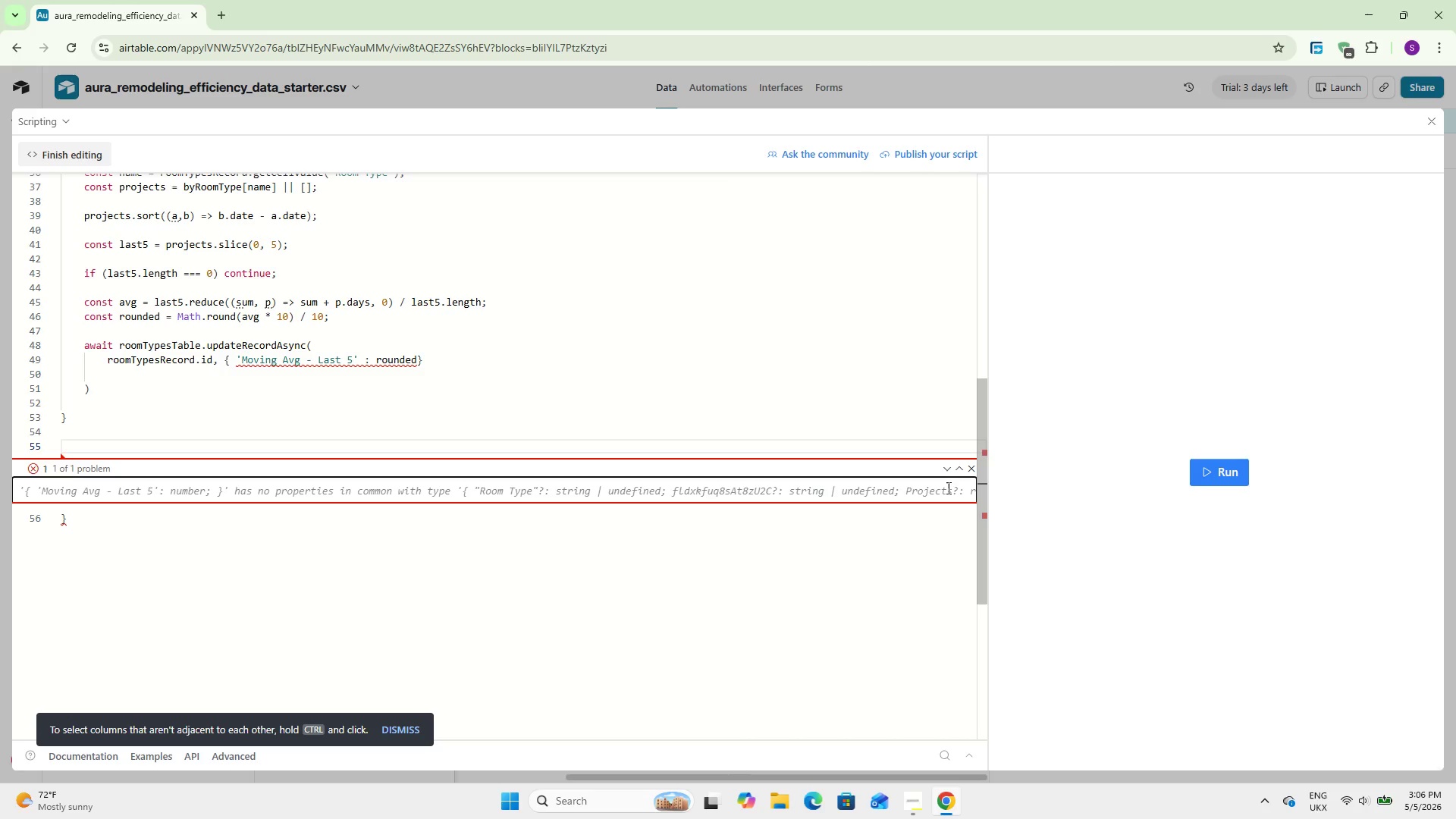 
scroll: coordinate [947, 488], scroll_direction: down, amount: 5.0
 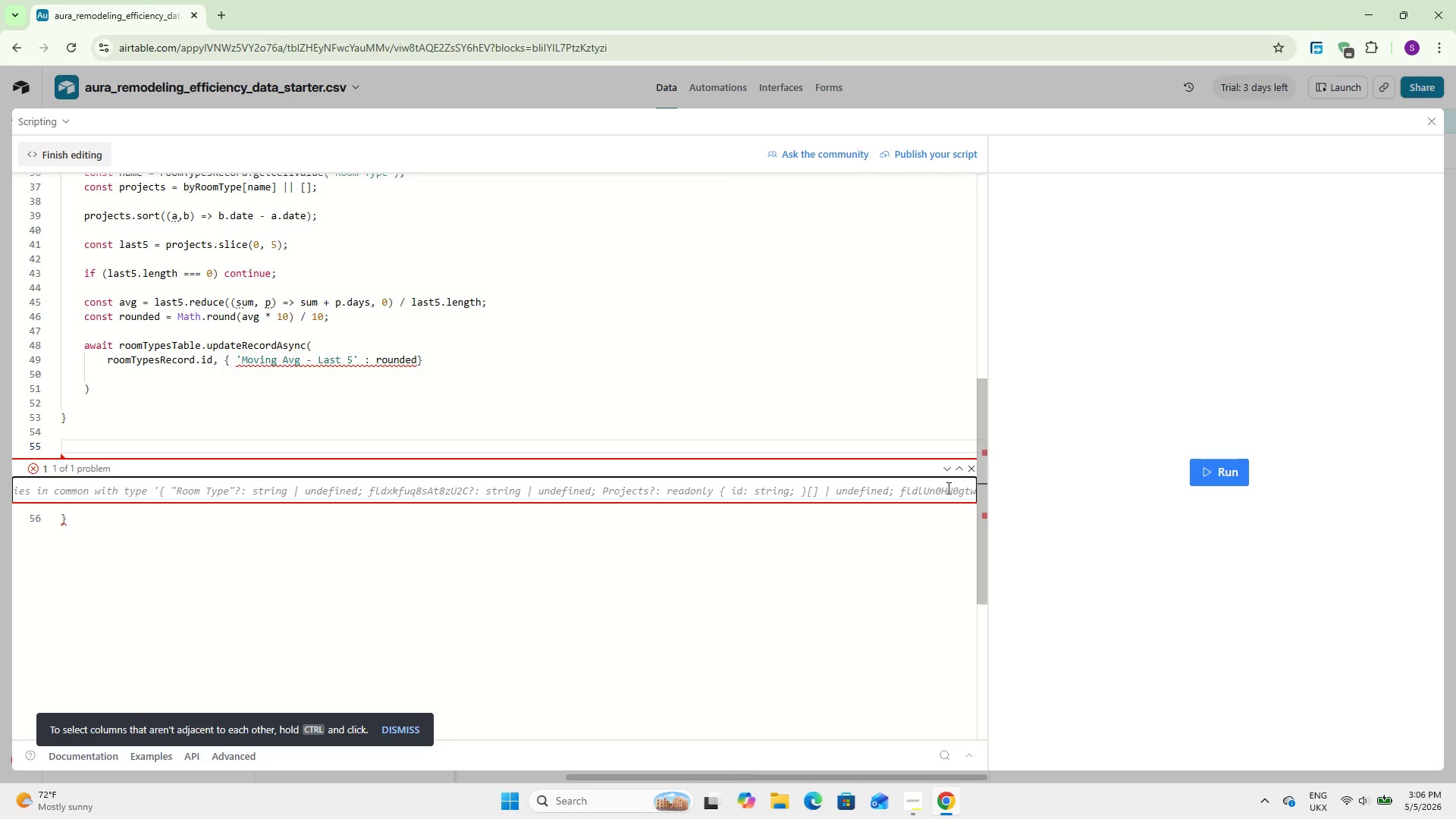 
wait(12.8)
 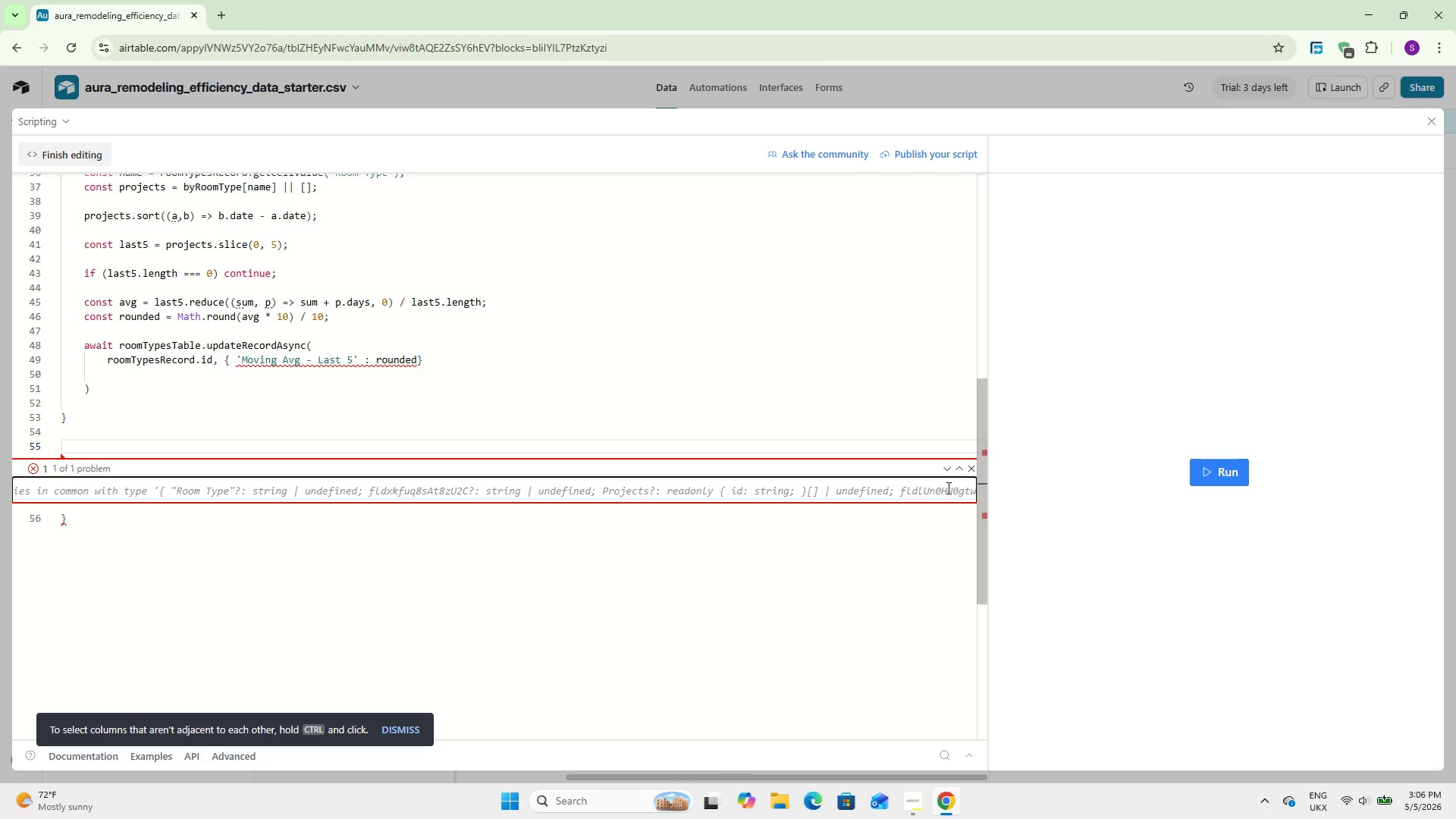 
hold_key(key=ShiftLeft, duration=7.61)
scroll: coordinate [947, 488], scroll_direction: down, amount: 6.0
 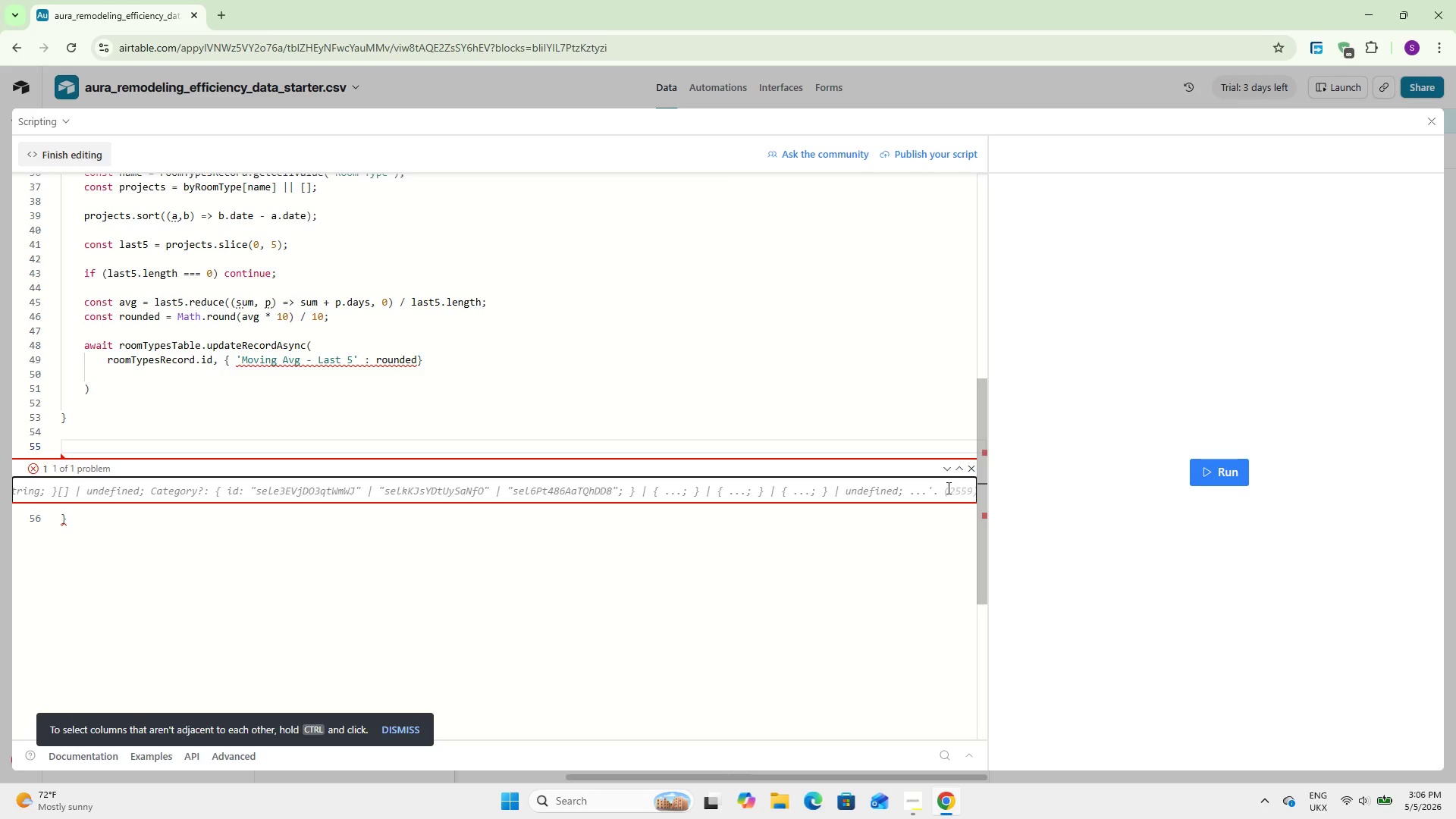 
hold_key(key=ShiftLeft, duration=2.23)
scroll: coordinate [947, 488], scroll_direction: none, amount: 0.0
 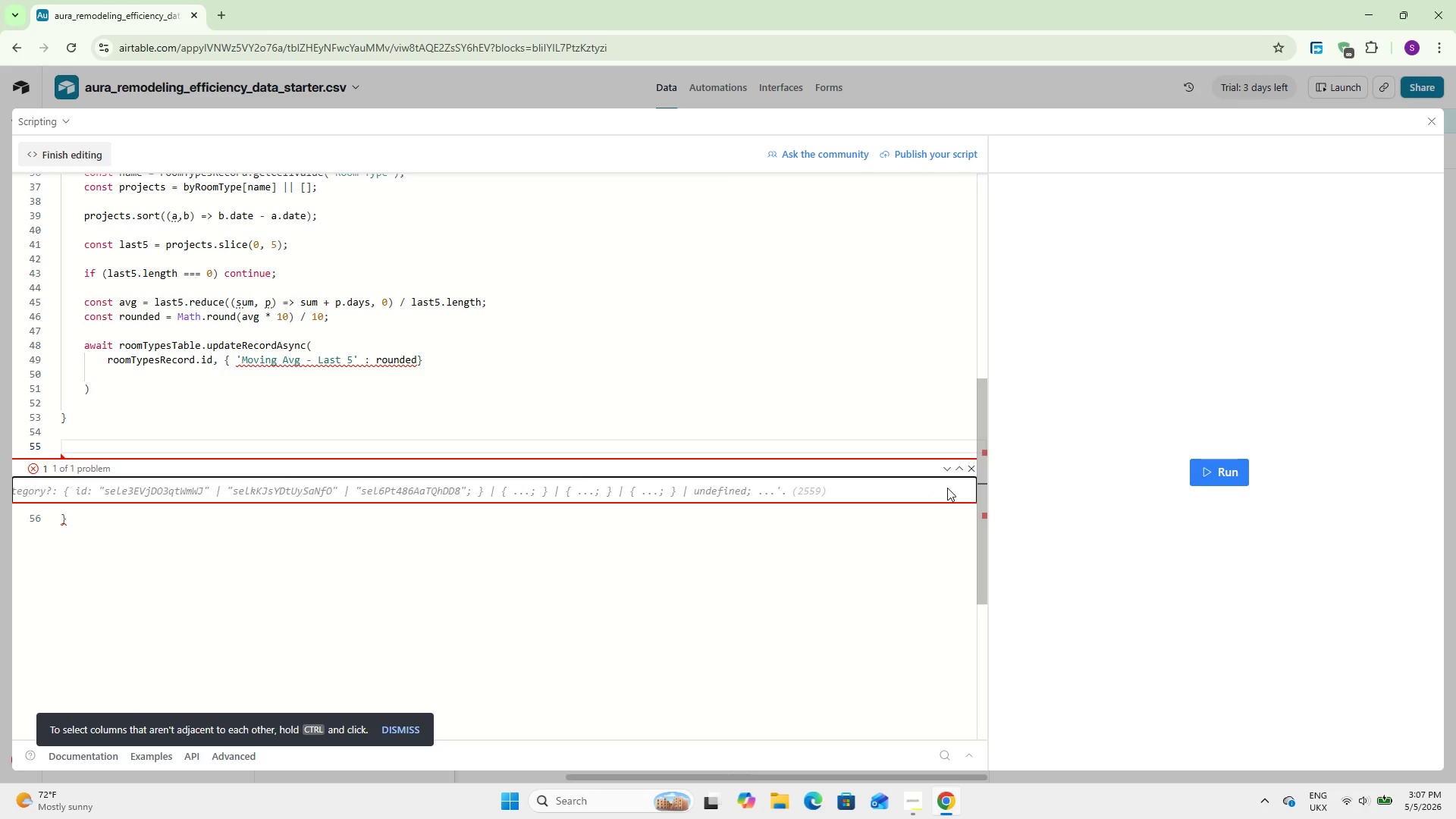 
scroll: coordinate [947, 488], scroll_direction: up, amount: 4.0
 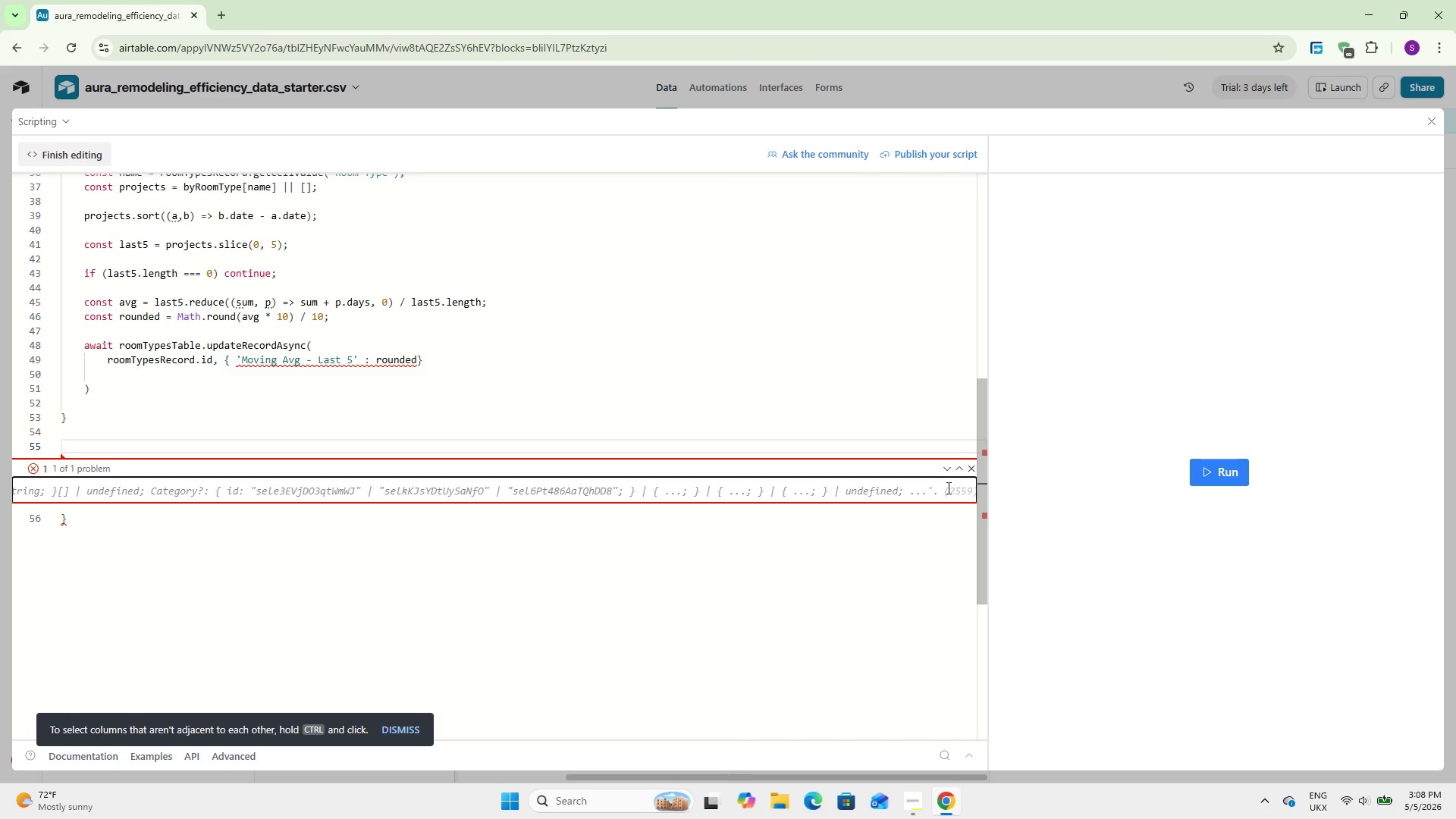 
wait(76.09)
 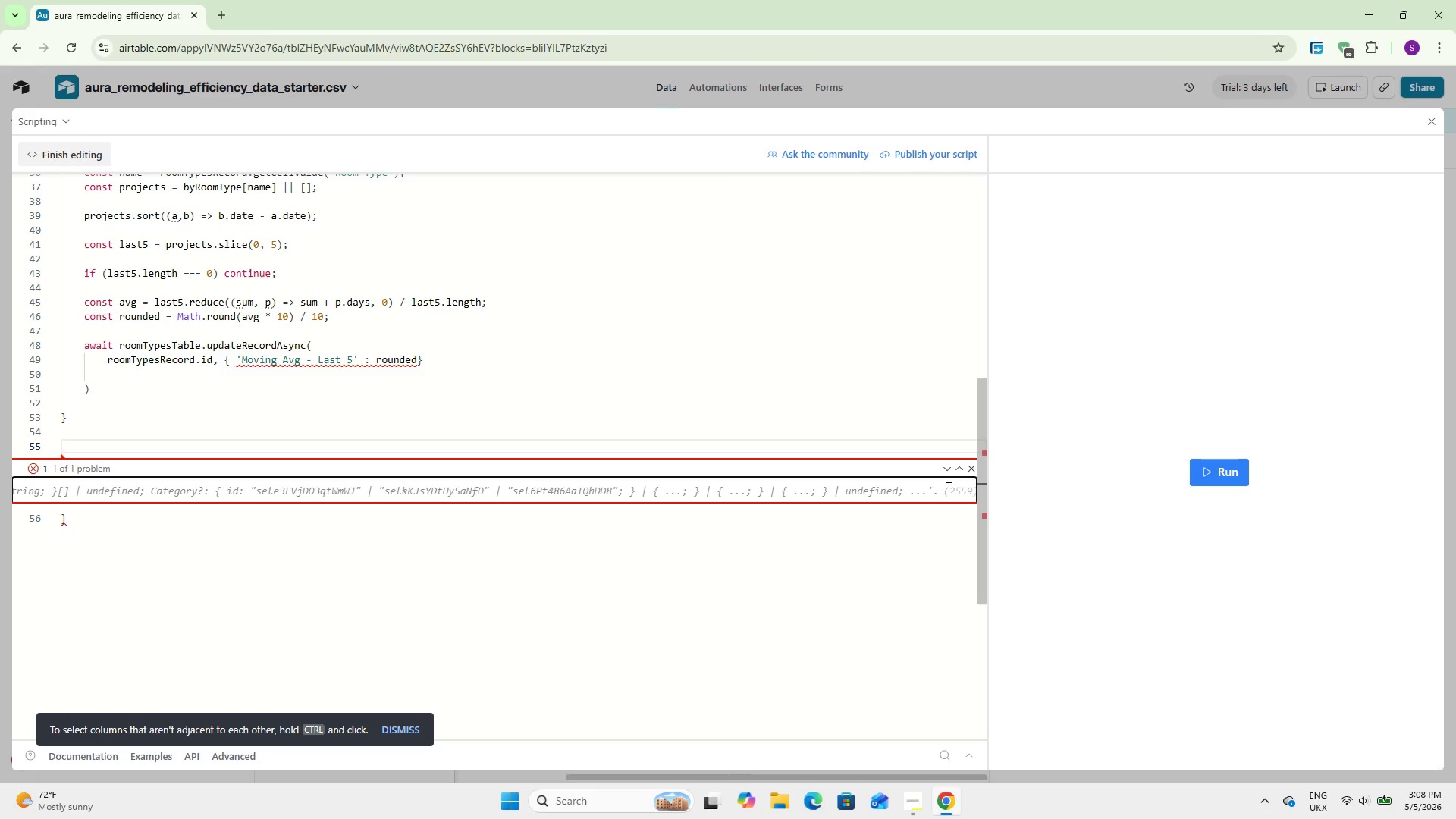 
hold_key(key=ShiftLeft, duration=6.42)
scroll: coordinate [502, 500], scroll_direction: up, amount: 43.0
 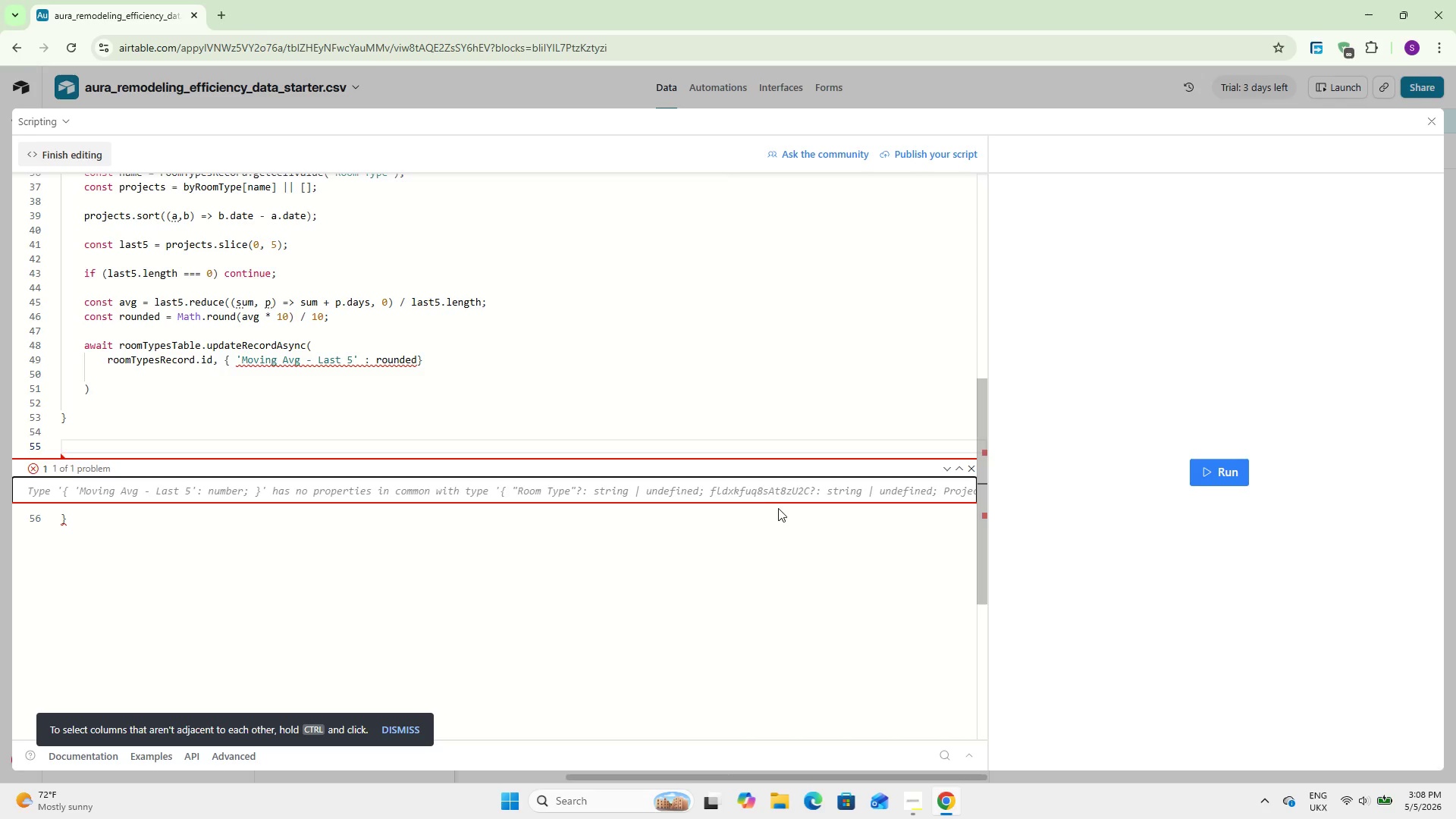 
double_click([762, 493])
 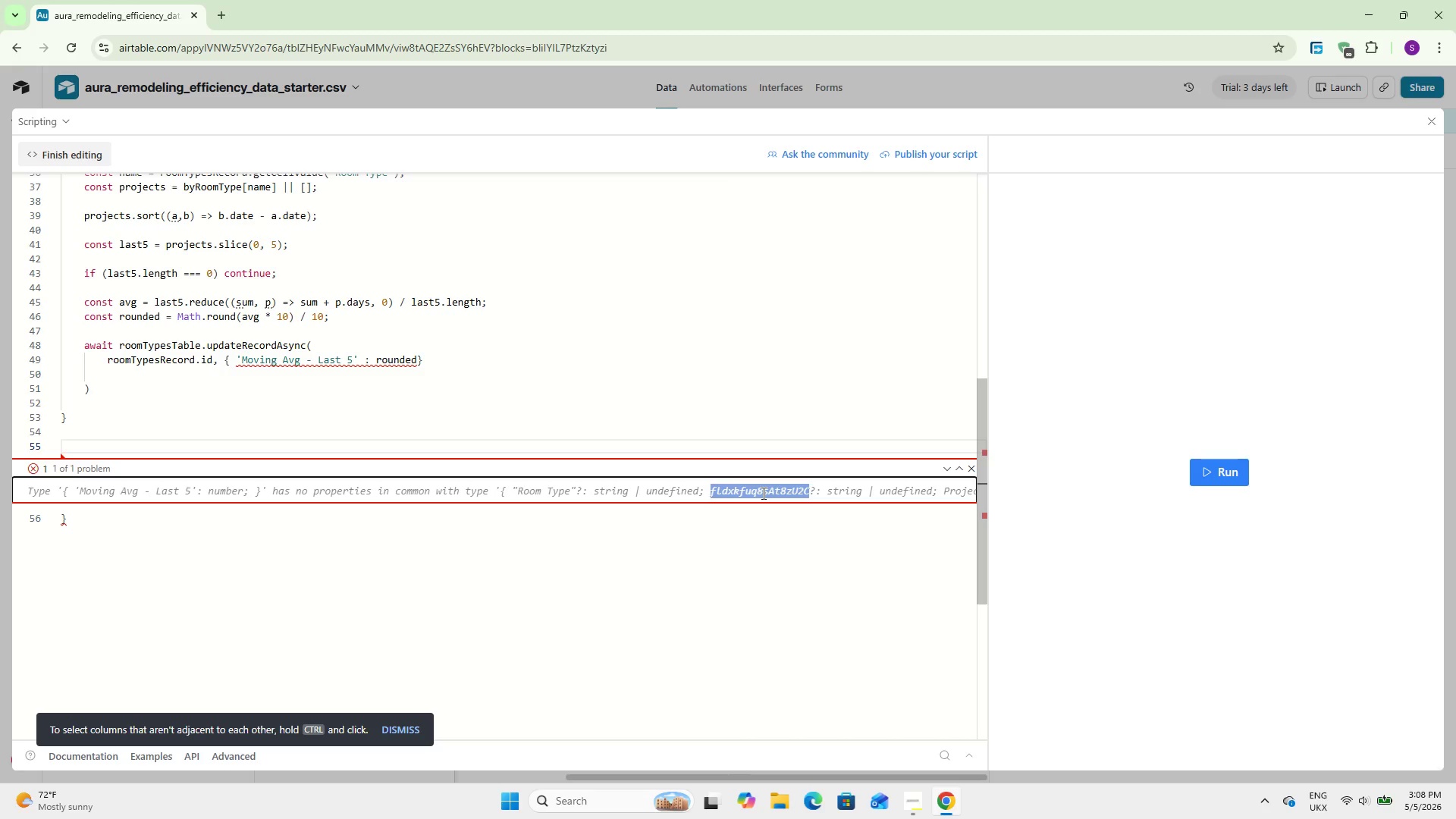 
key(Control+C)
 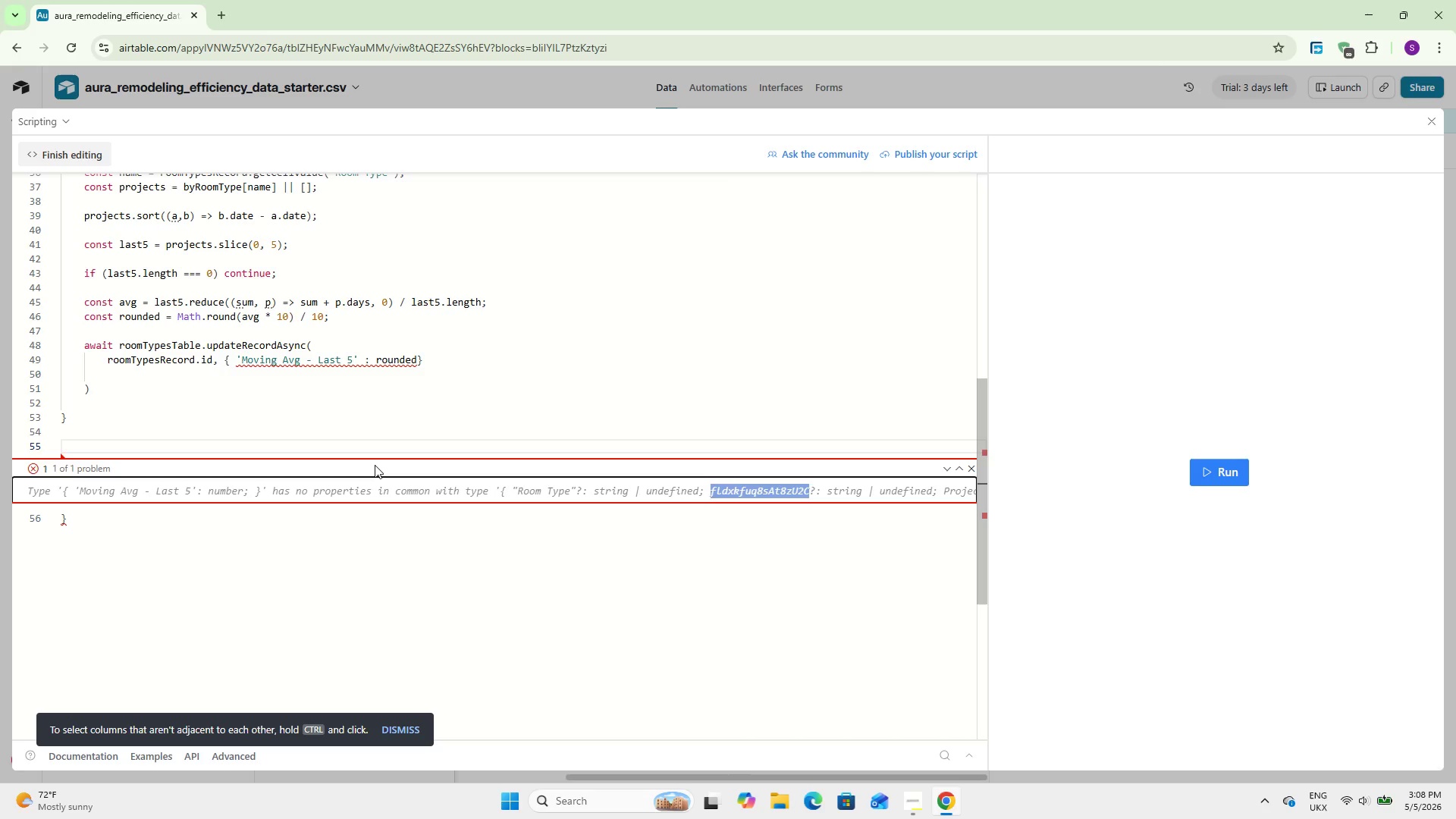 
wait(6.41)
 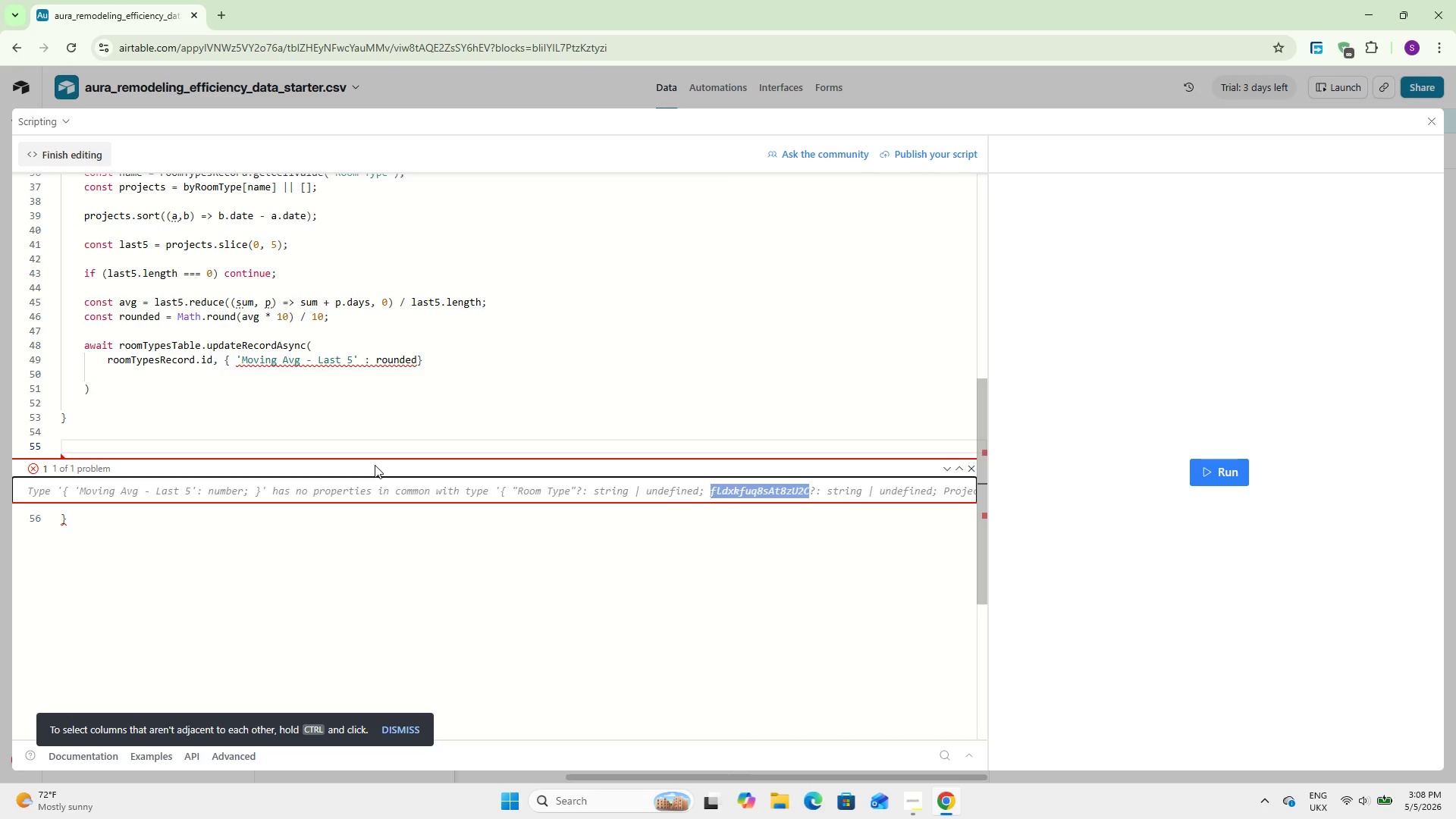 
left_click_drag(start_coordinate=[351, 356], to_coordinate=[290, 369])
 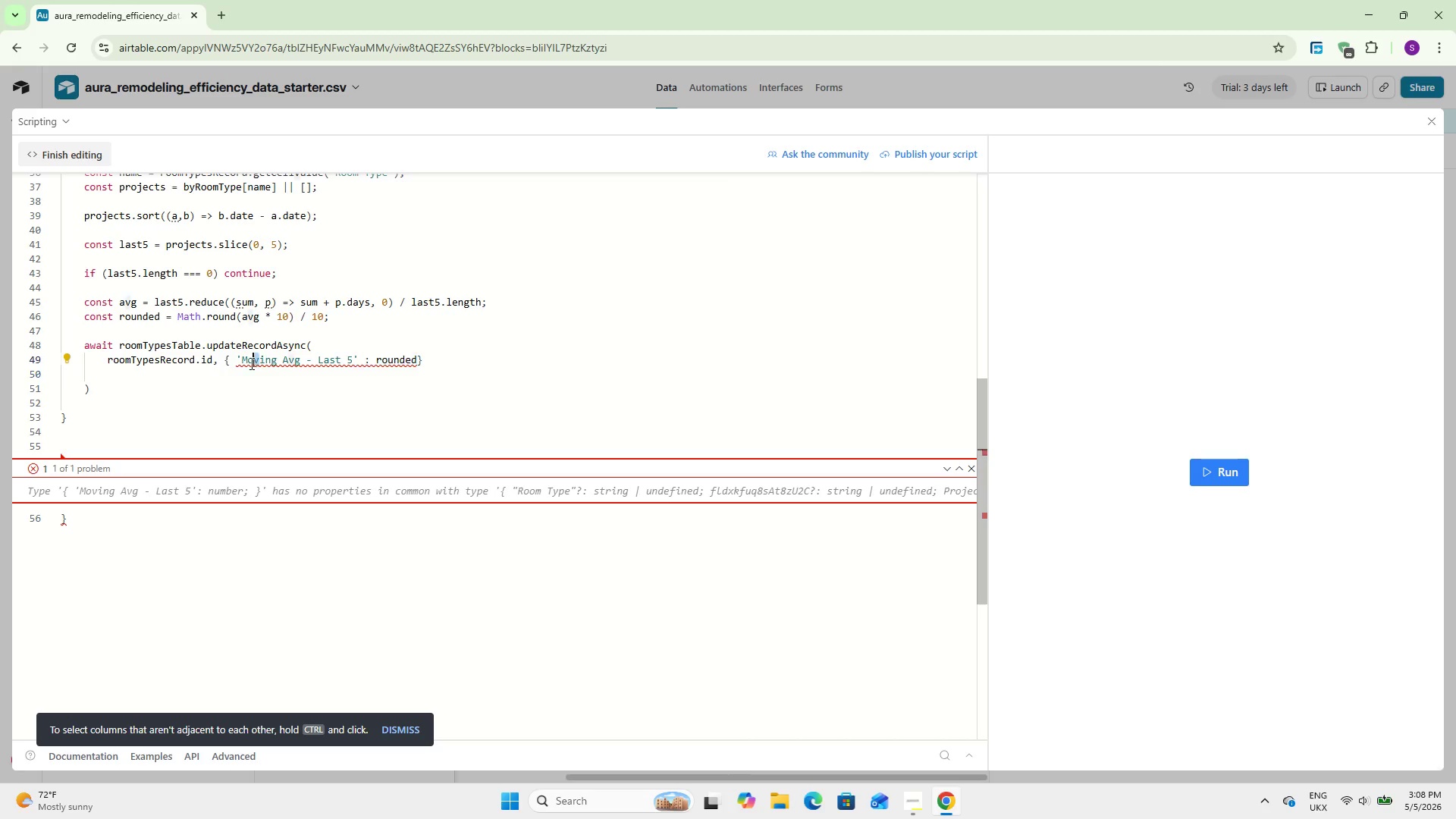 
left_click_drag(start_coordinate=[256, 362], to_coordinate=[242, 366])
 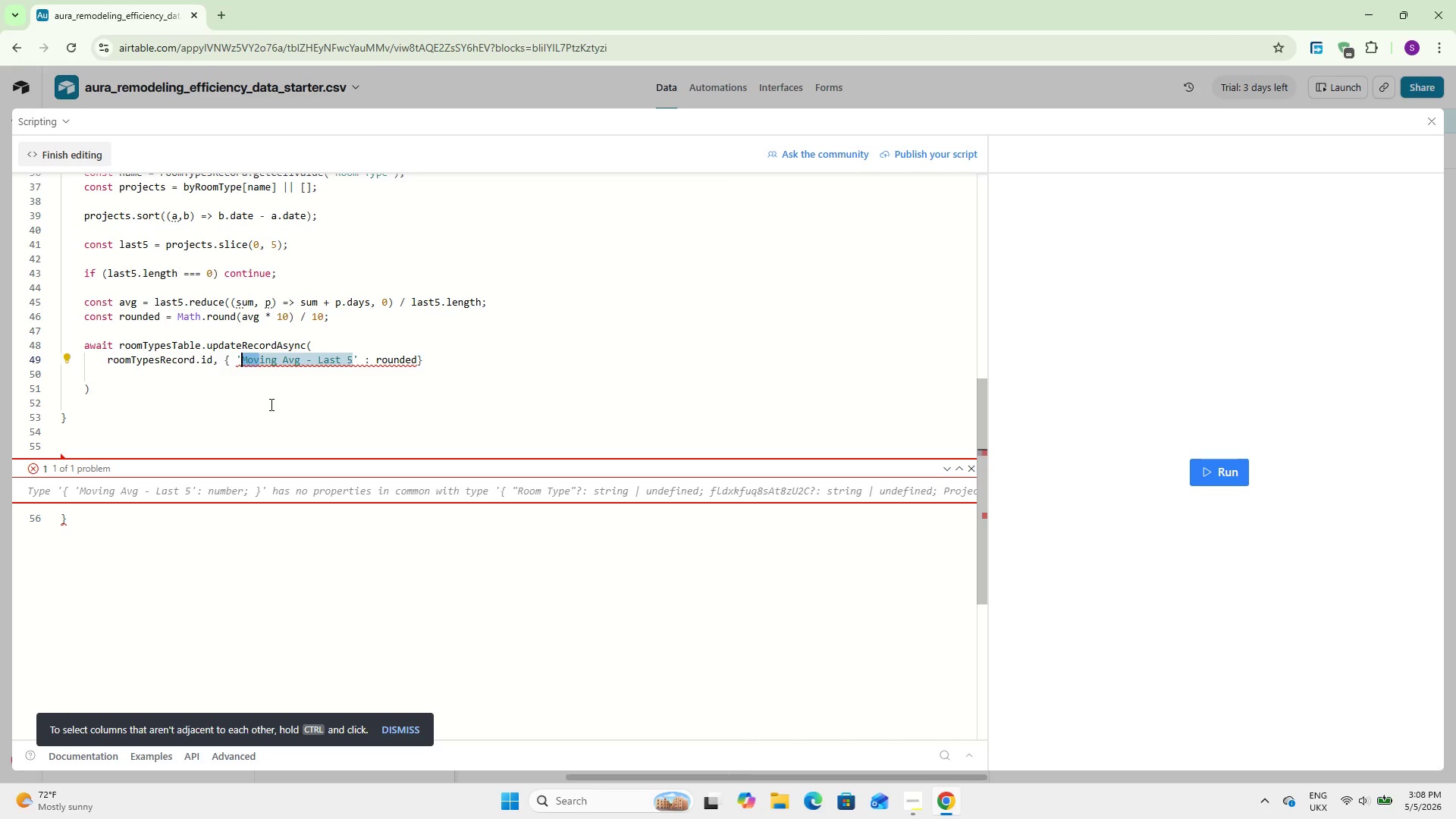 
key(Control+V)
 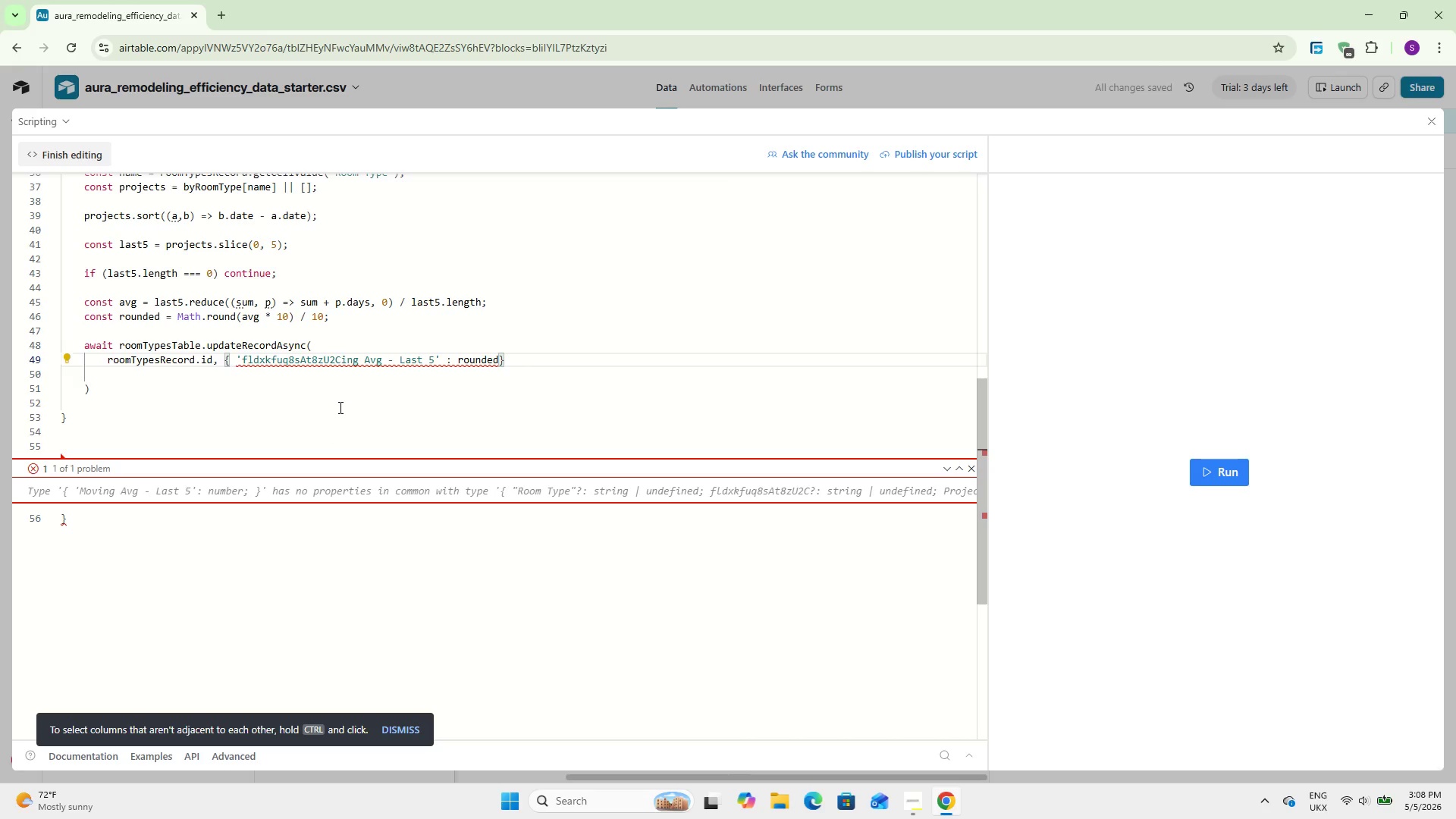 
key(Delete)
 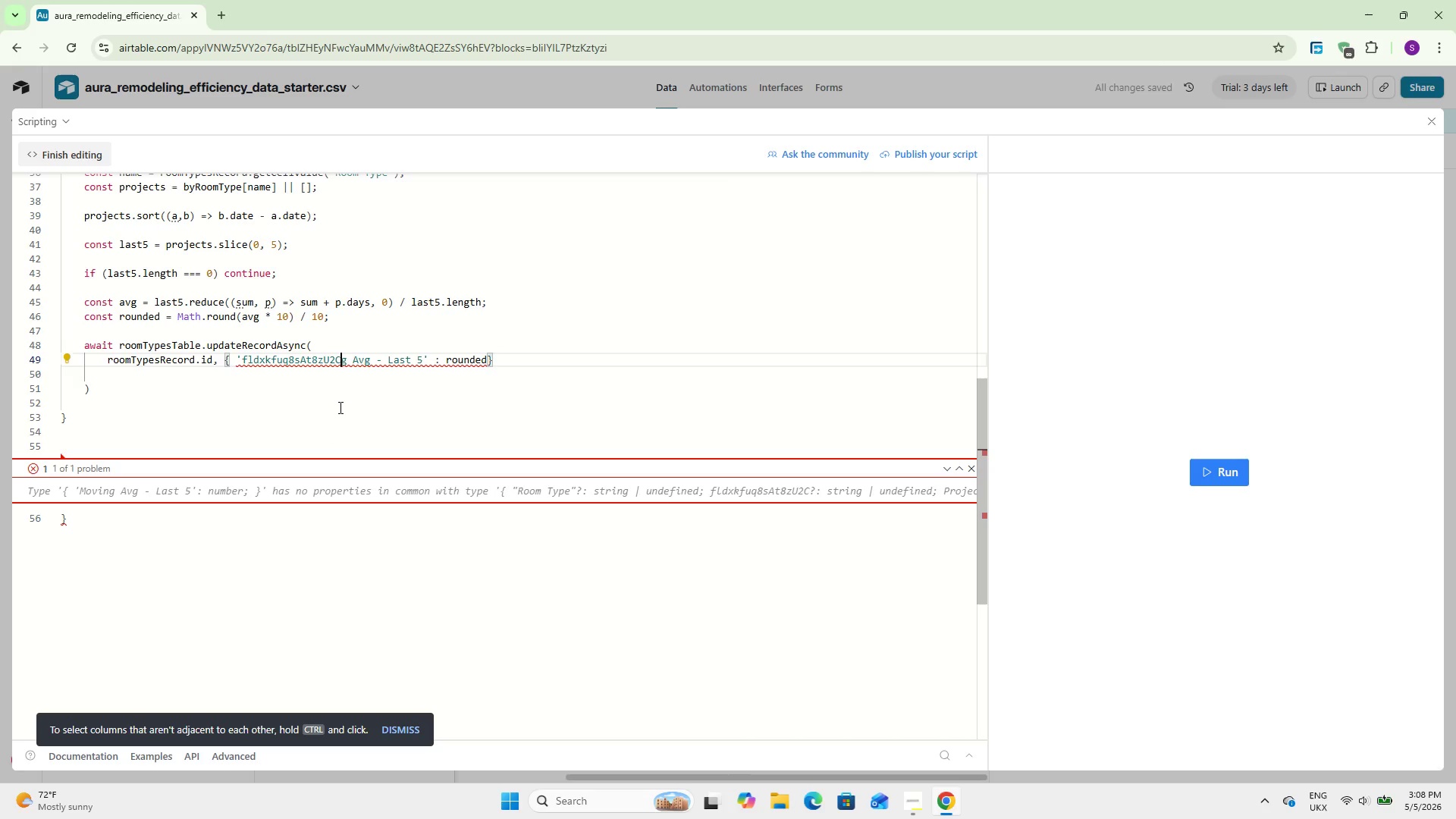 
key(Delete)
 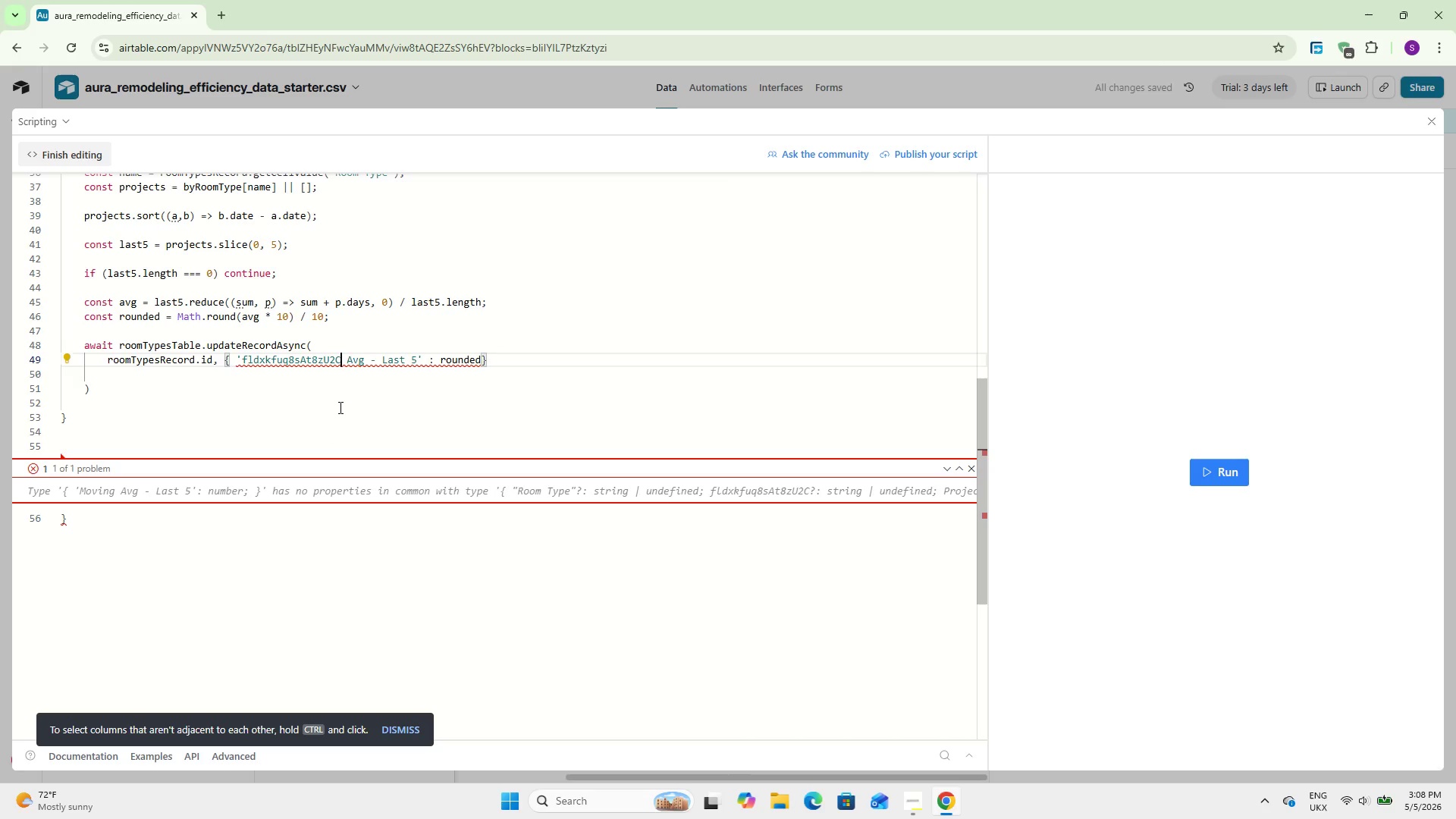 
key(Delete)
 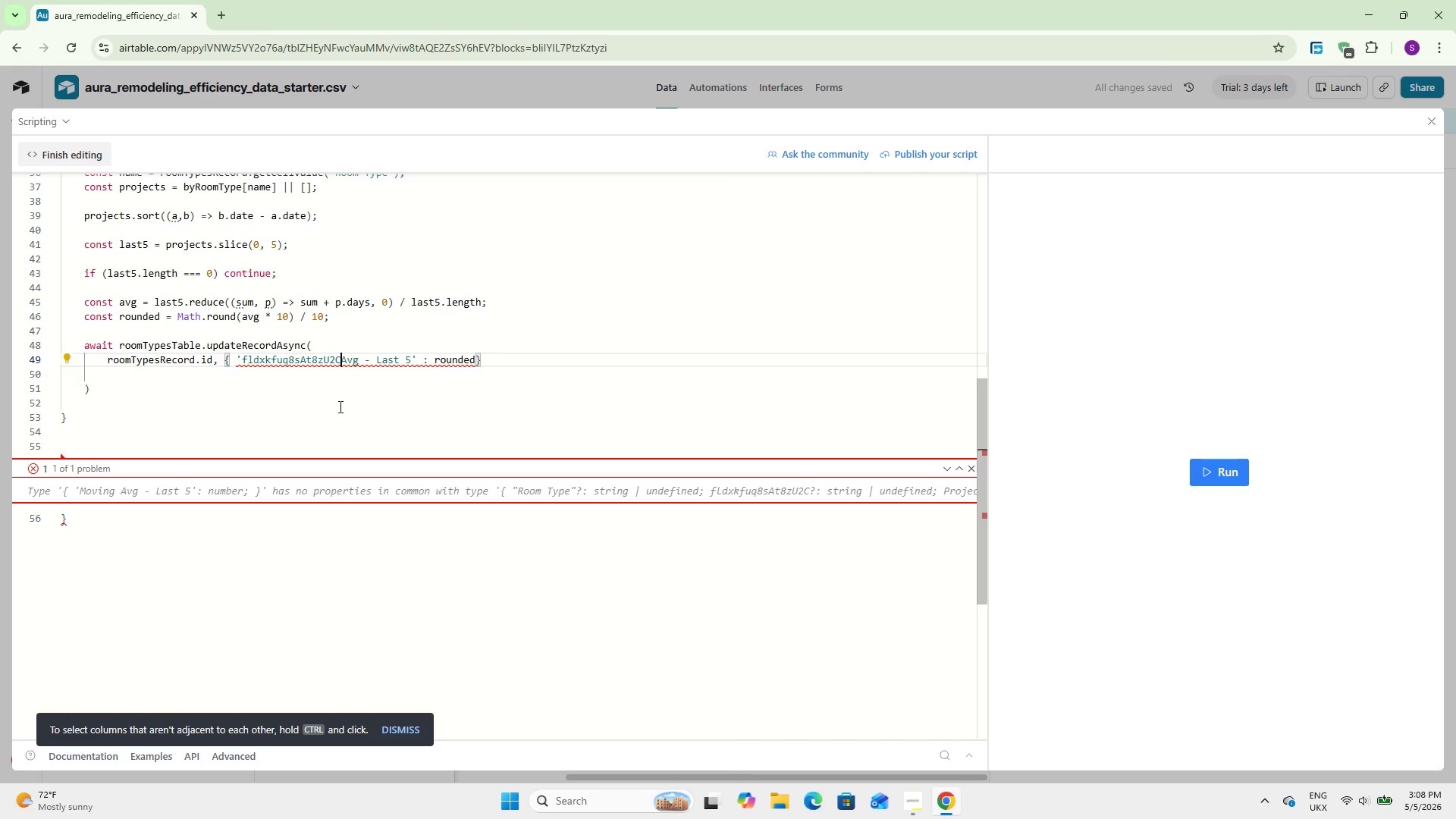 
key(Delete)
 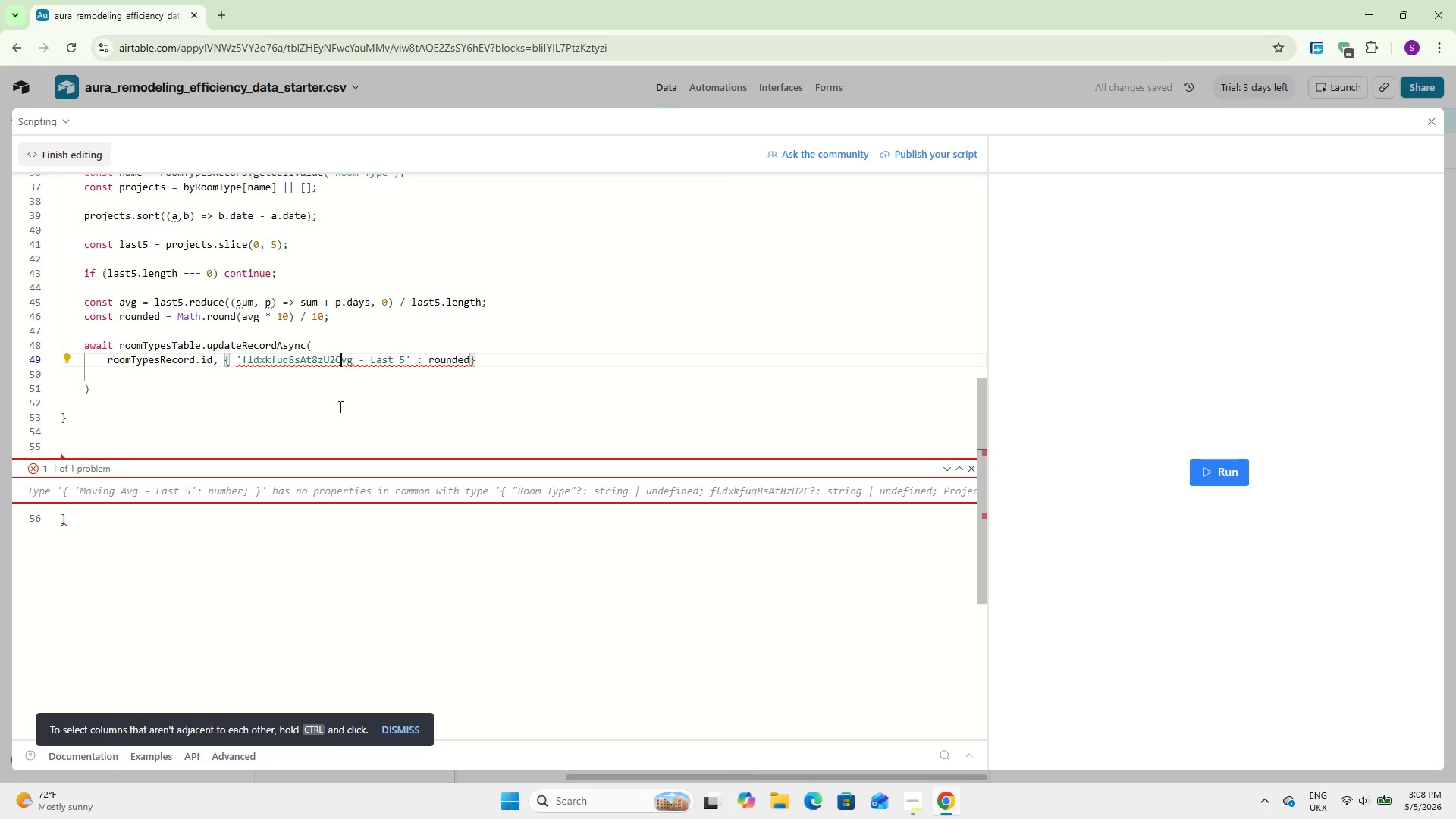 
key(Delete)
 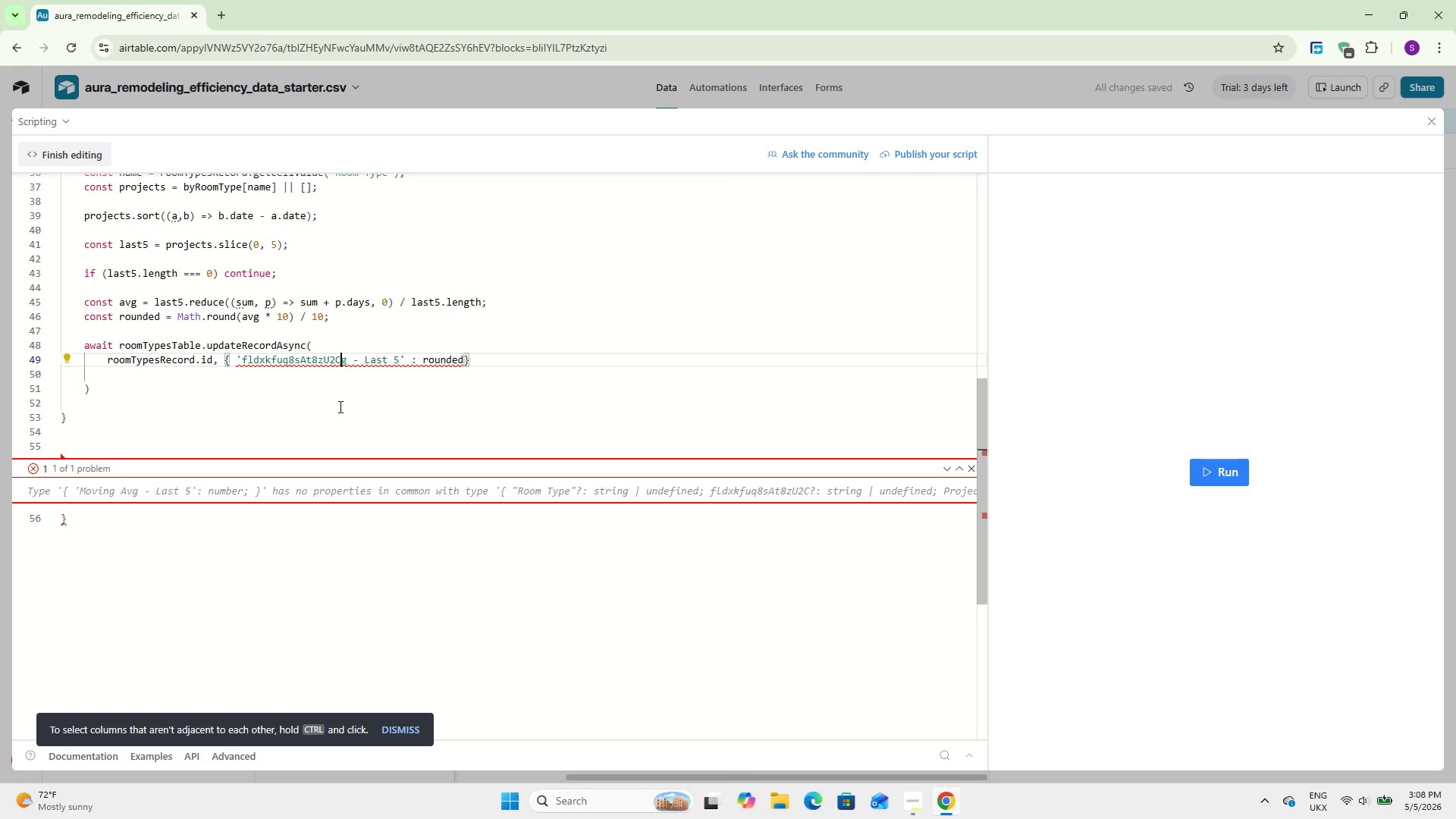 
key(Delete)
 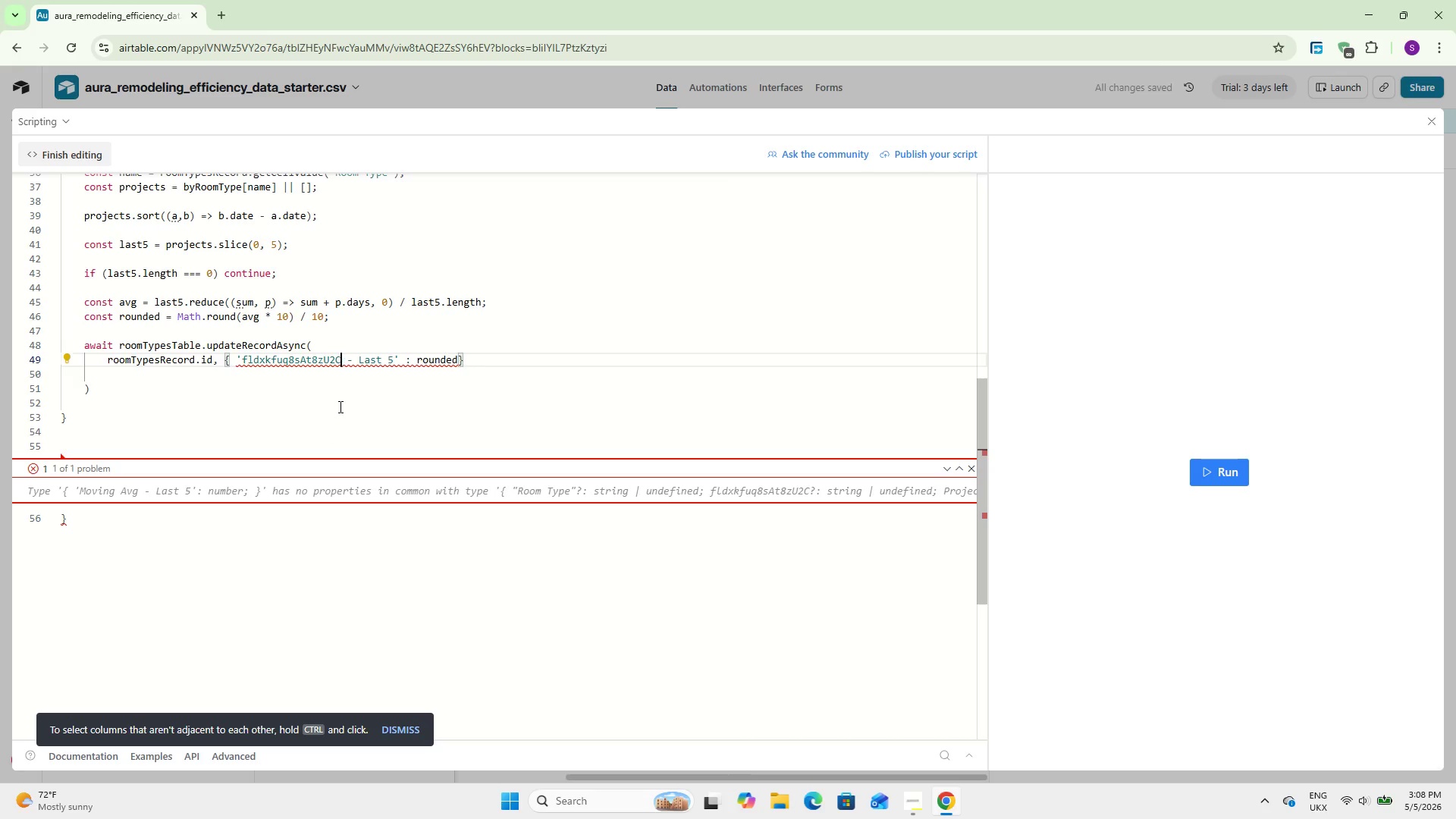 
key(Delete)
 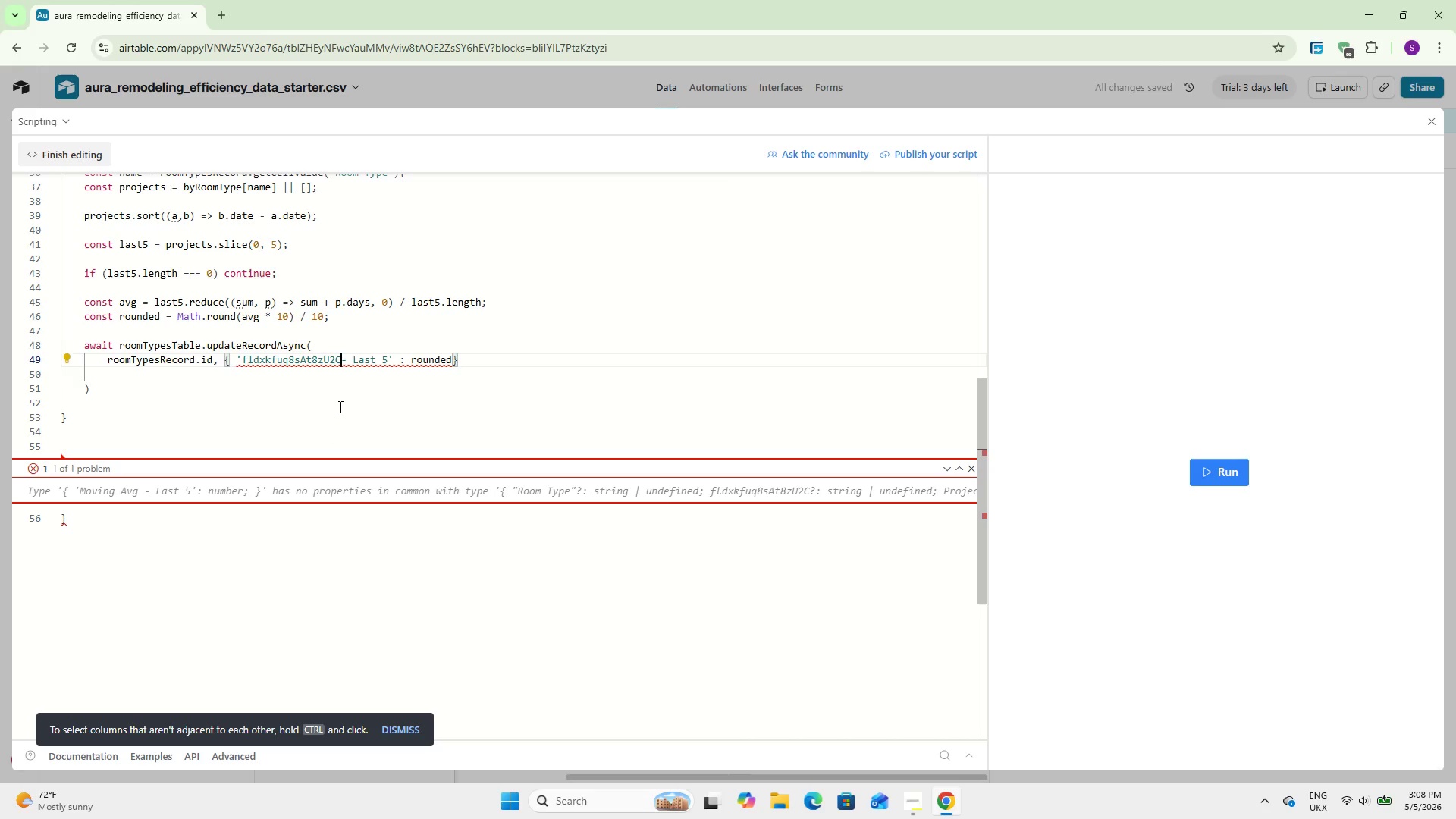 
key(Delete)
 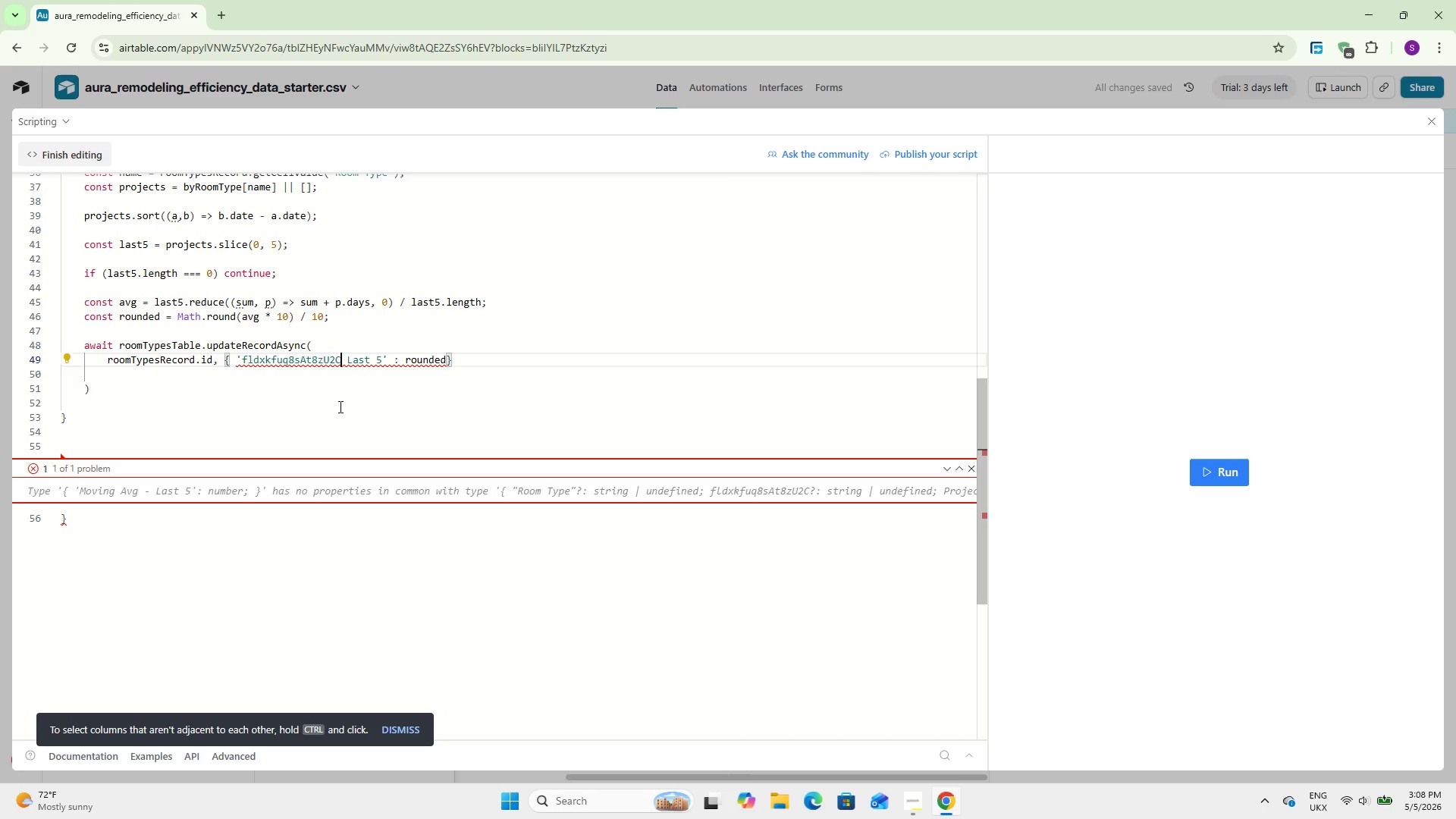 
key(Delete)
 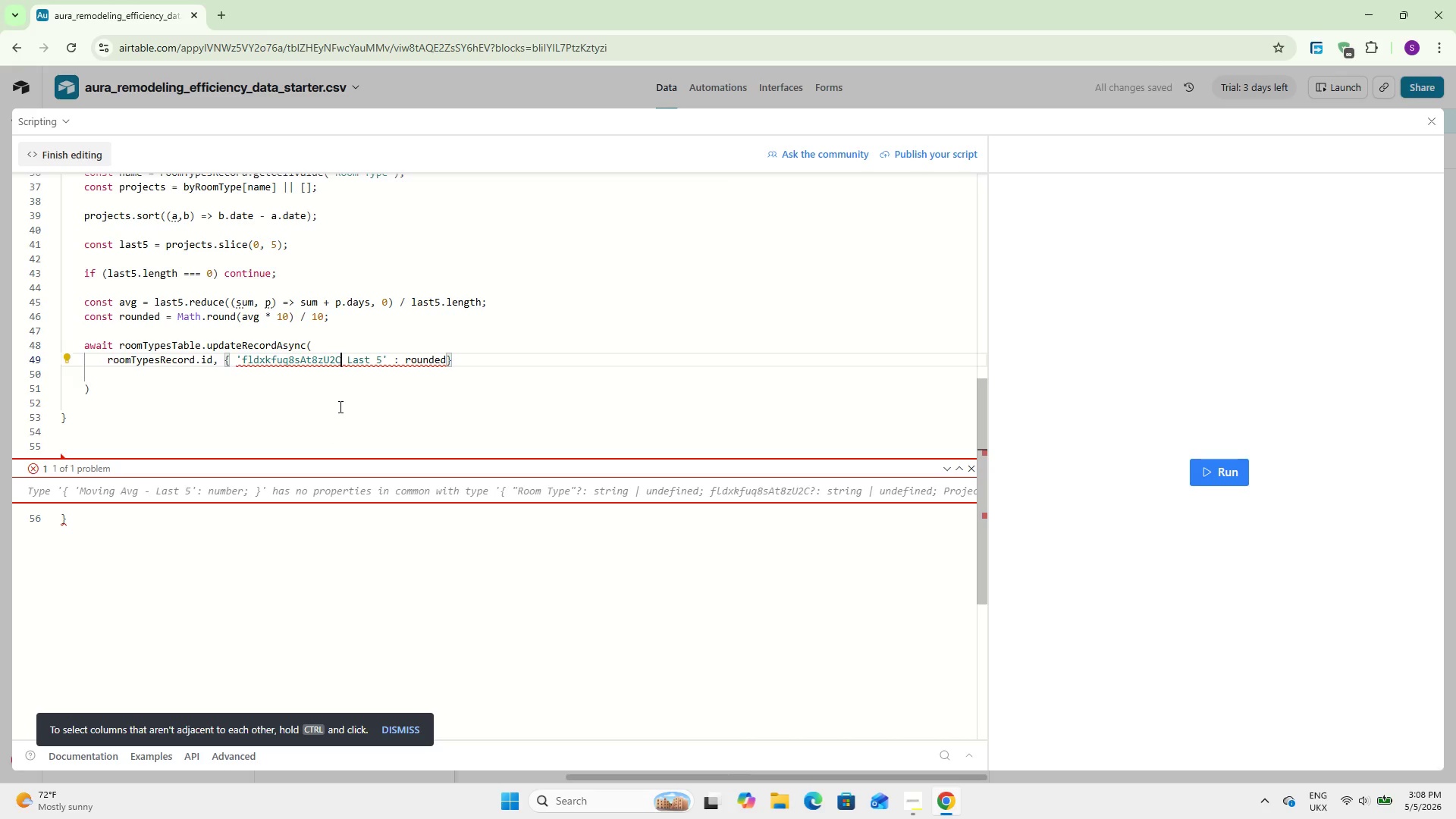 
key(Delete)
 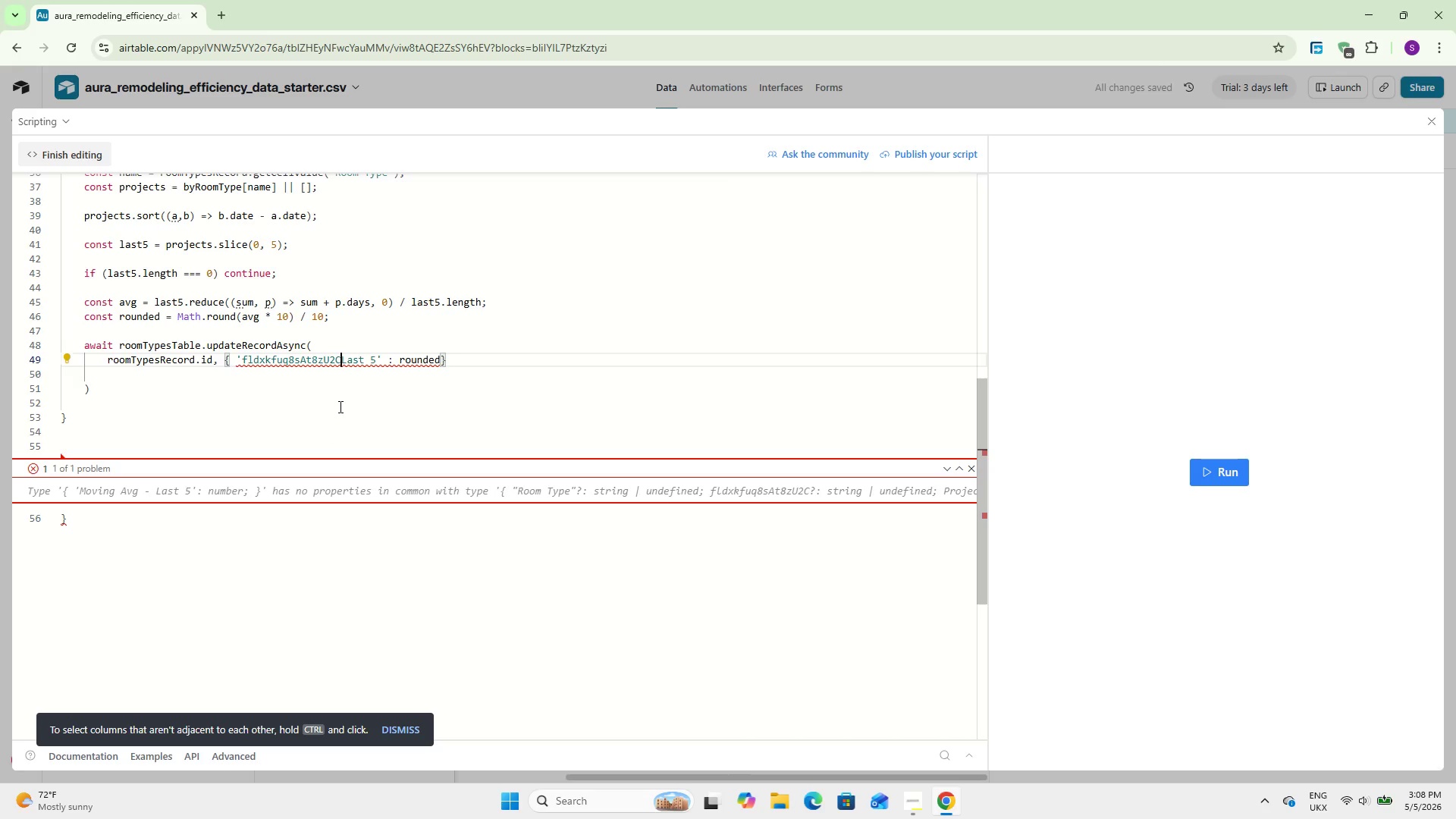 
key(Delete)
 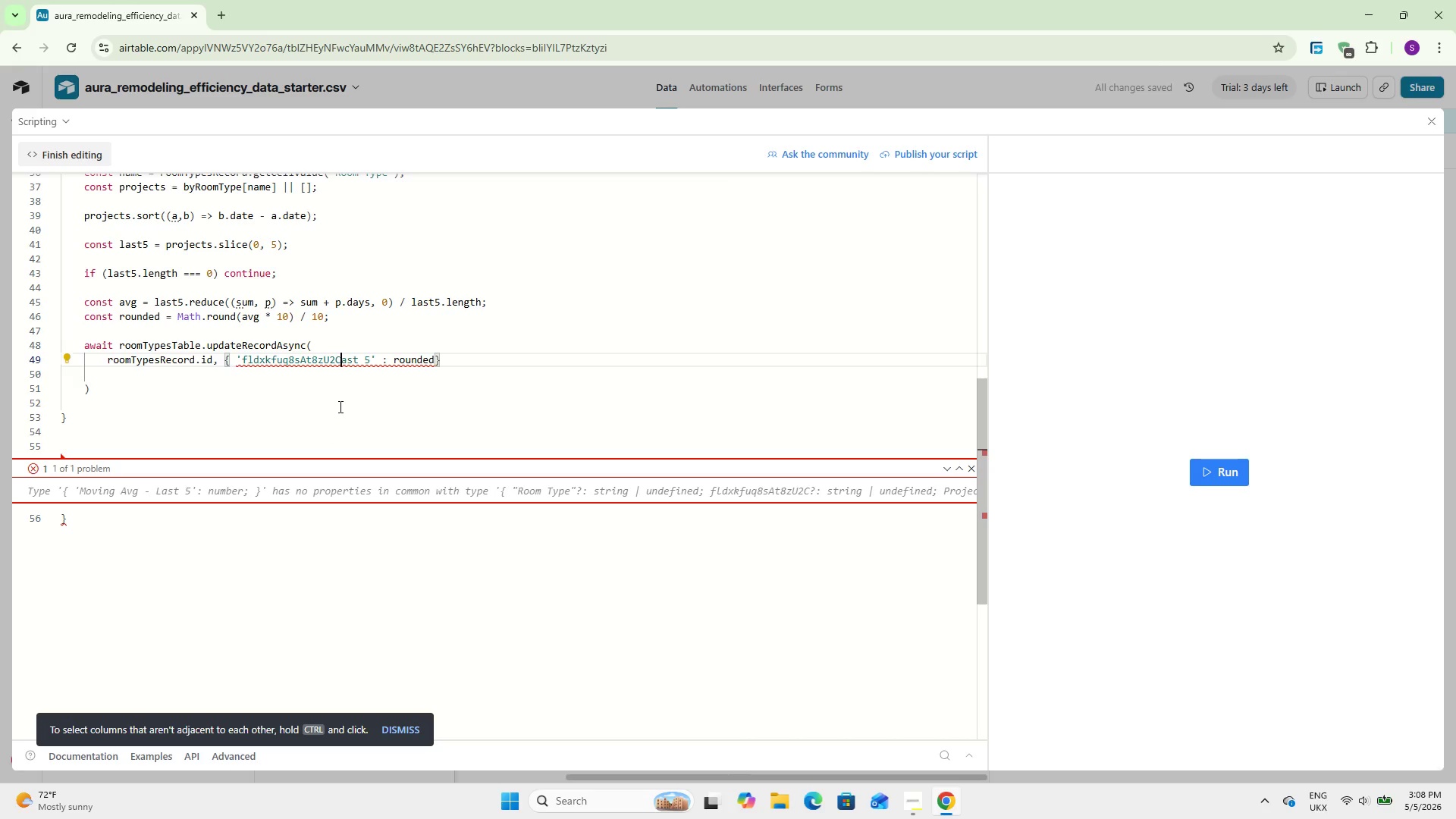 
key(Delete)
 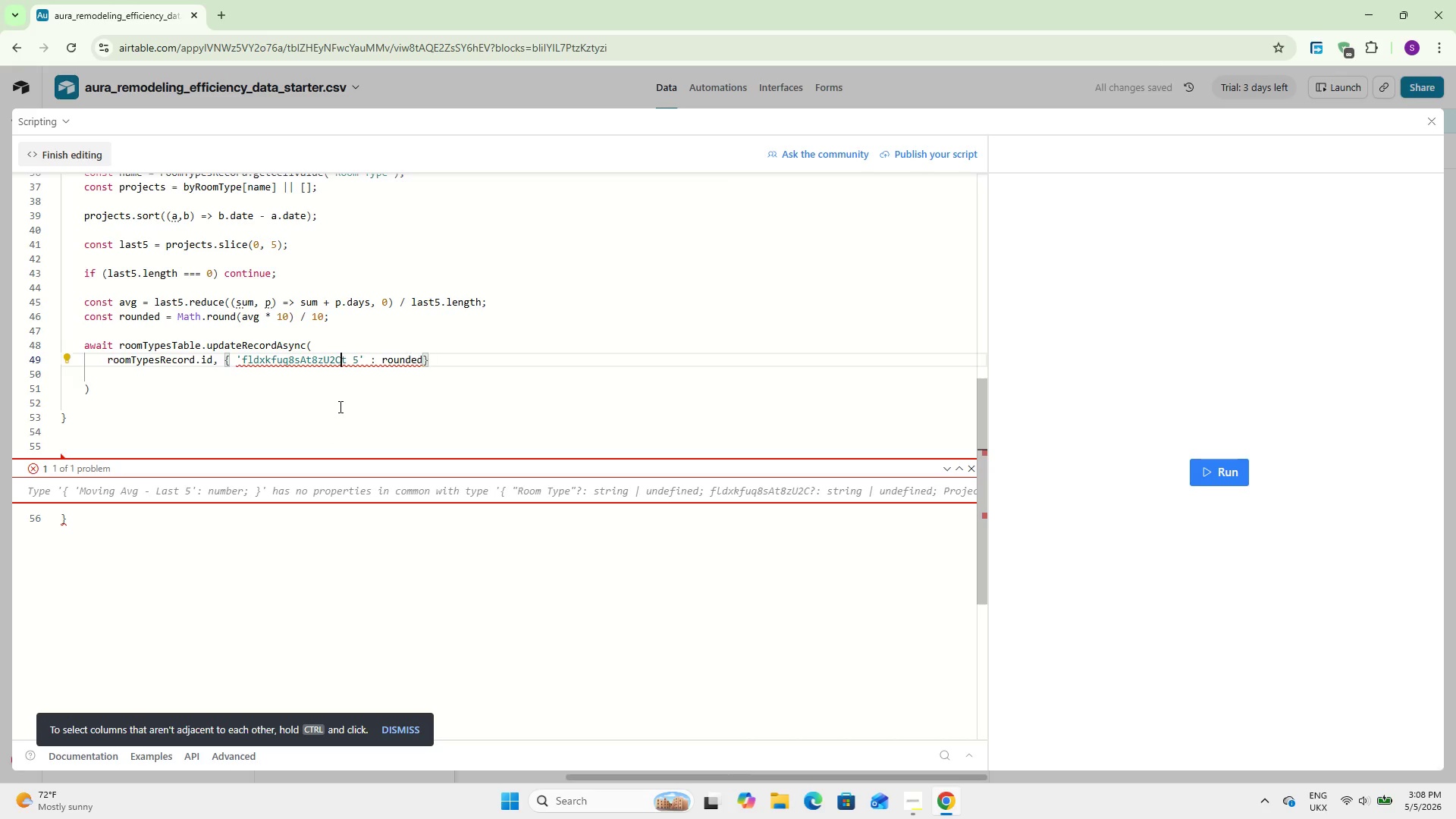 
key(Delete)
 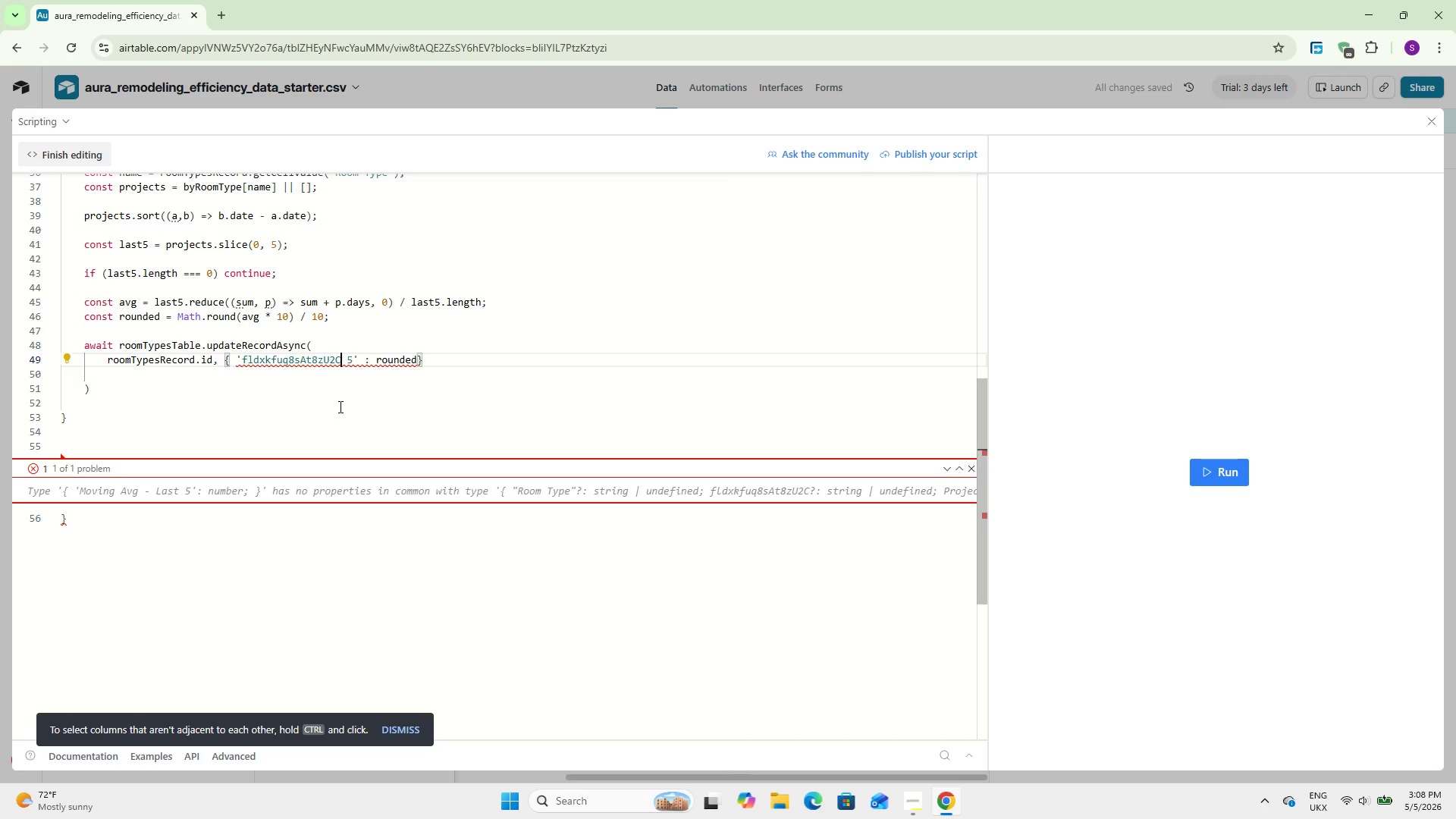 
key(Delete)
 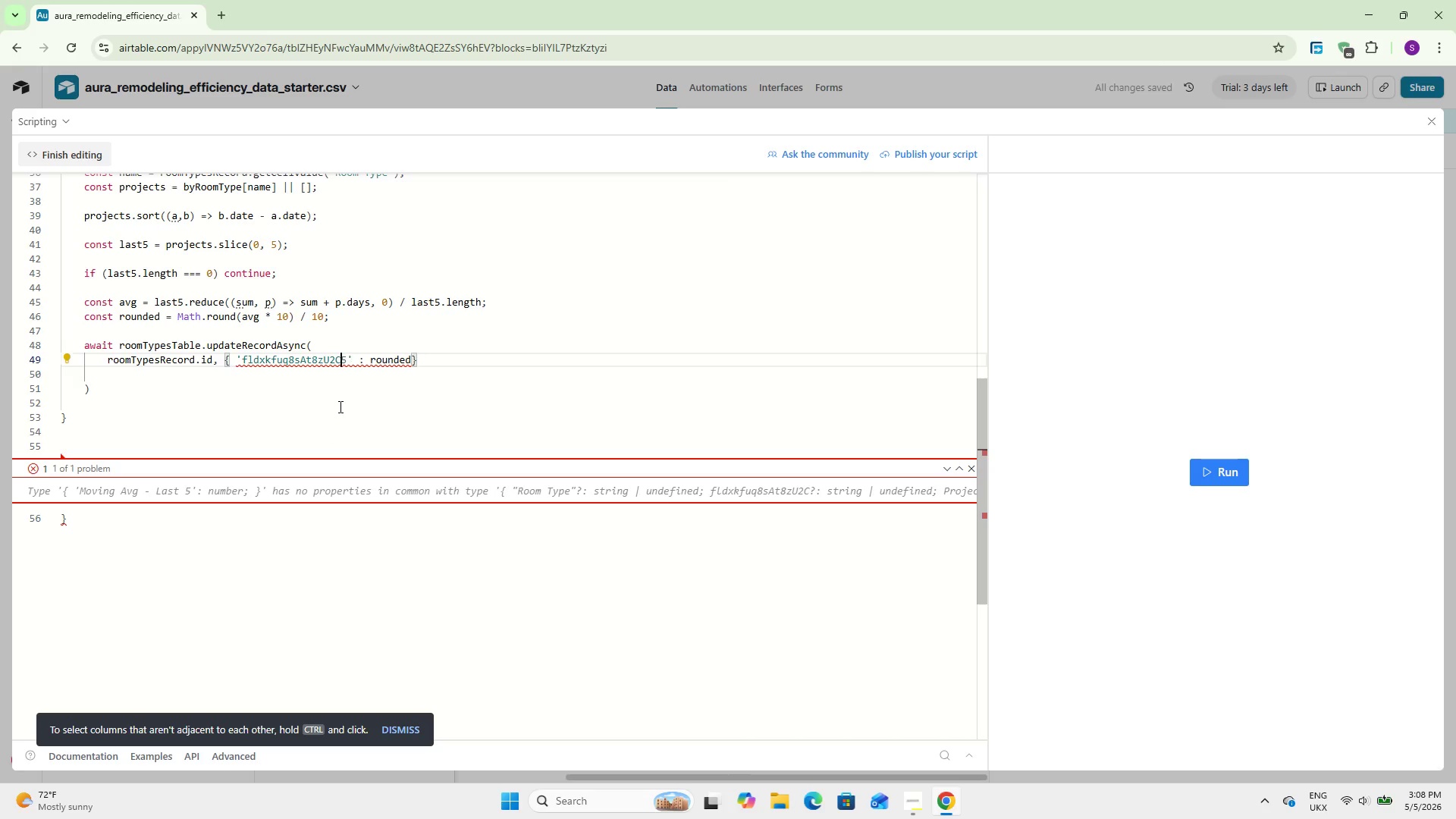 
key(Delete)
 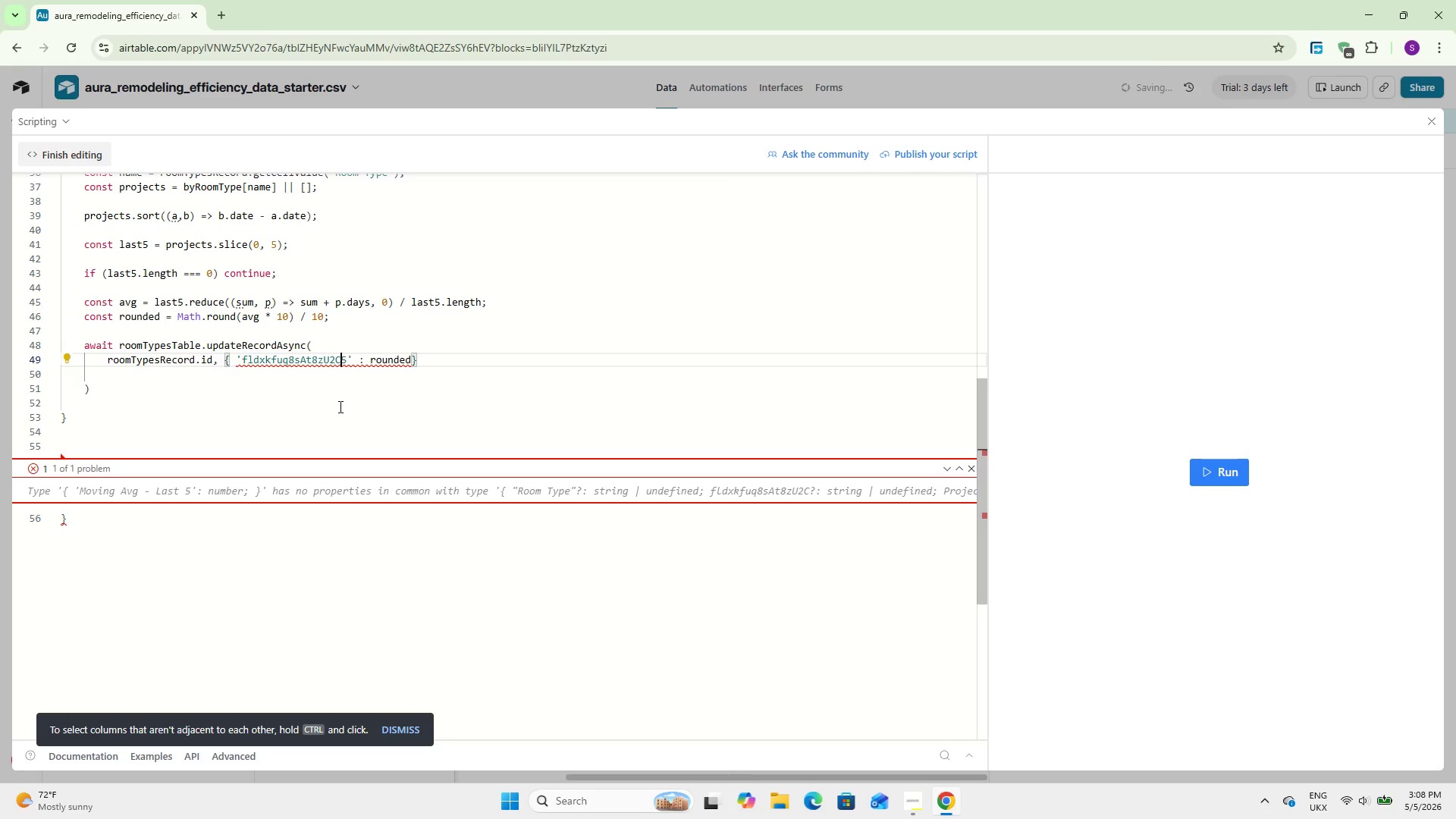 
key(Delete)
 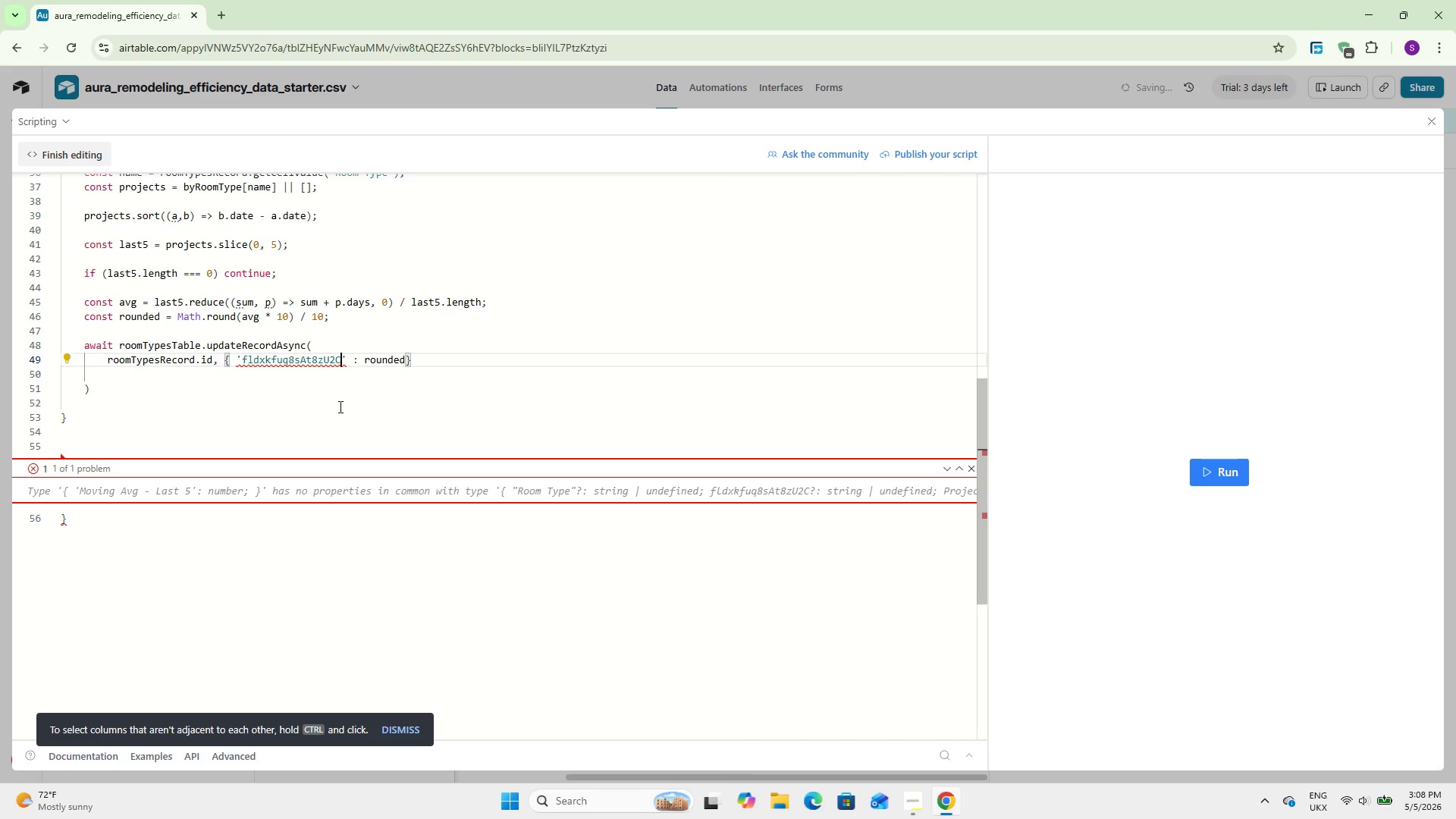 
left_click([339, 406])
 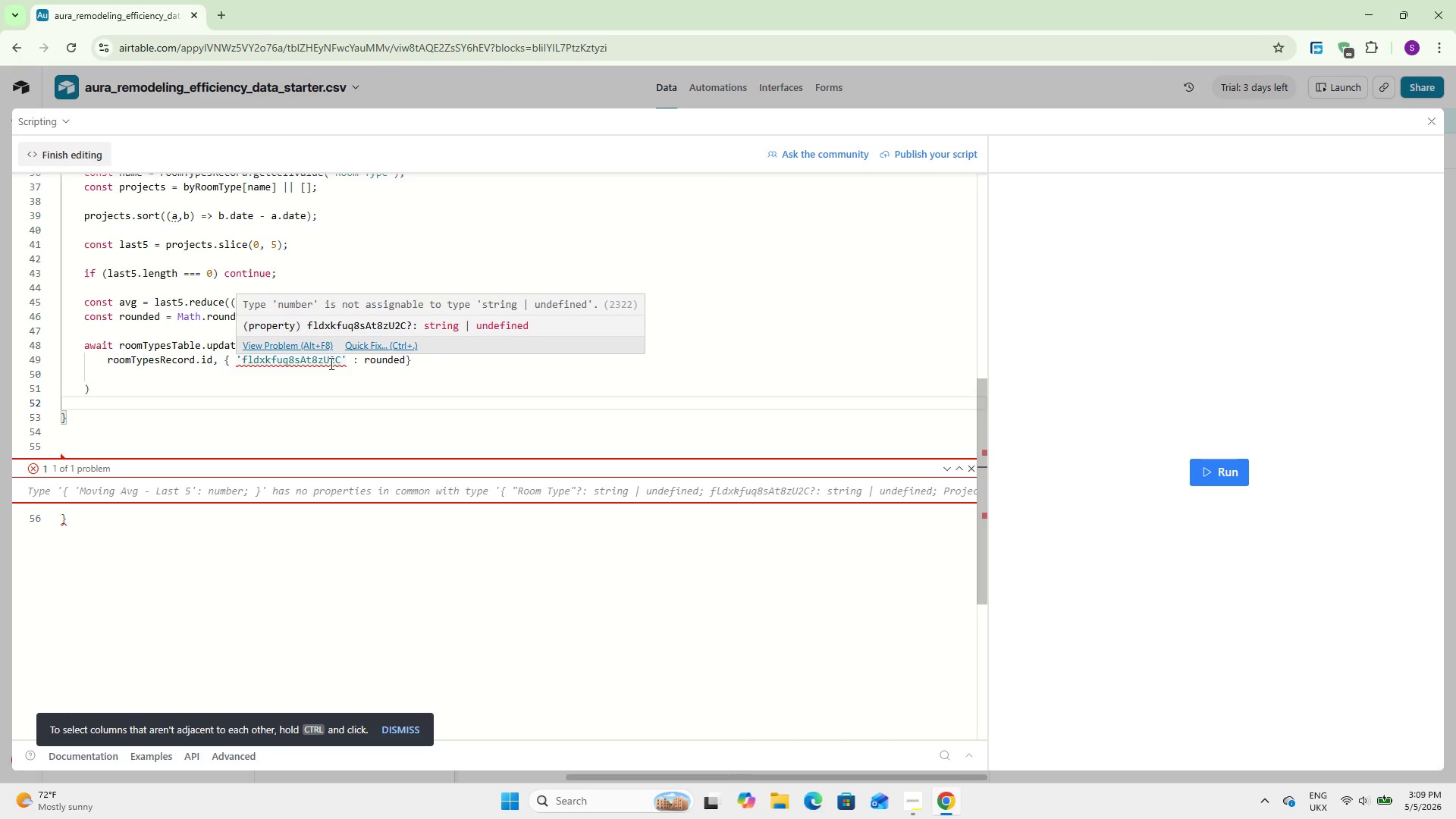 
wait(27.81)
 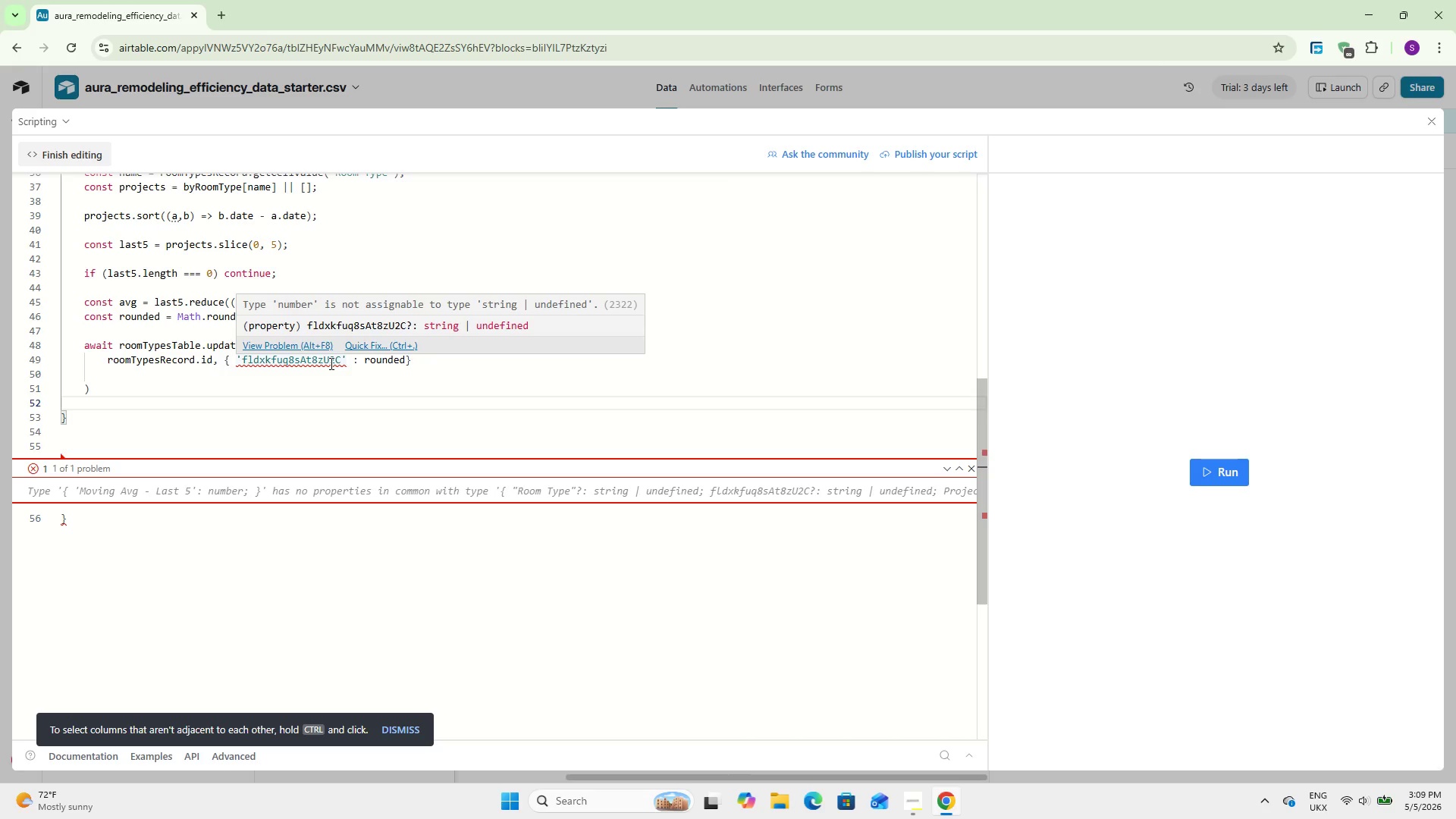 
left_click([339, 366])
 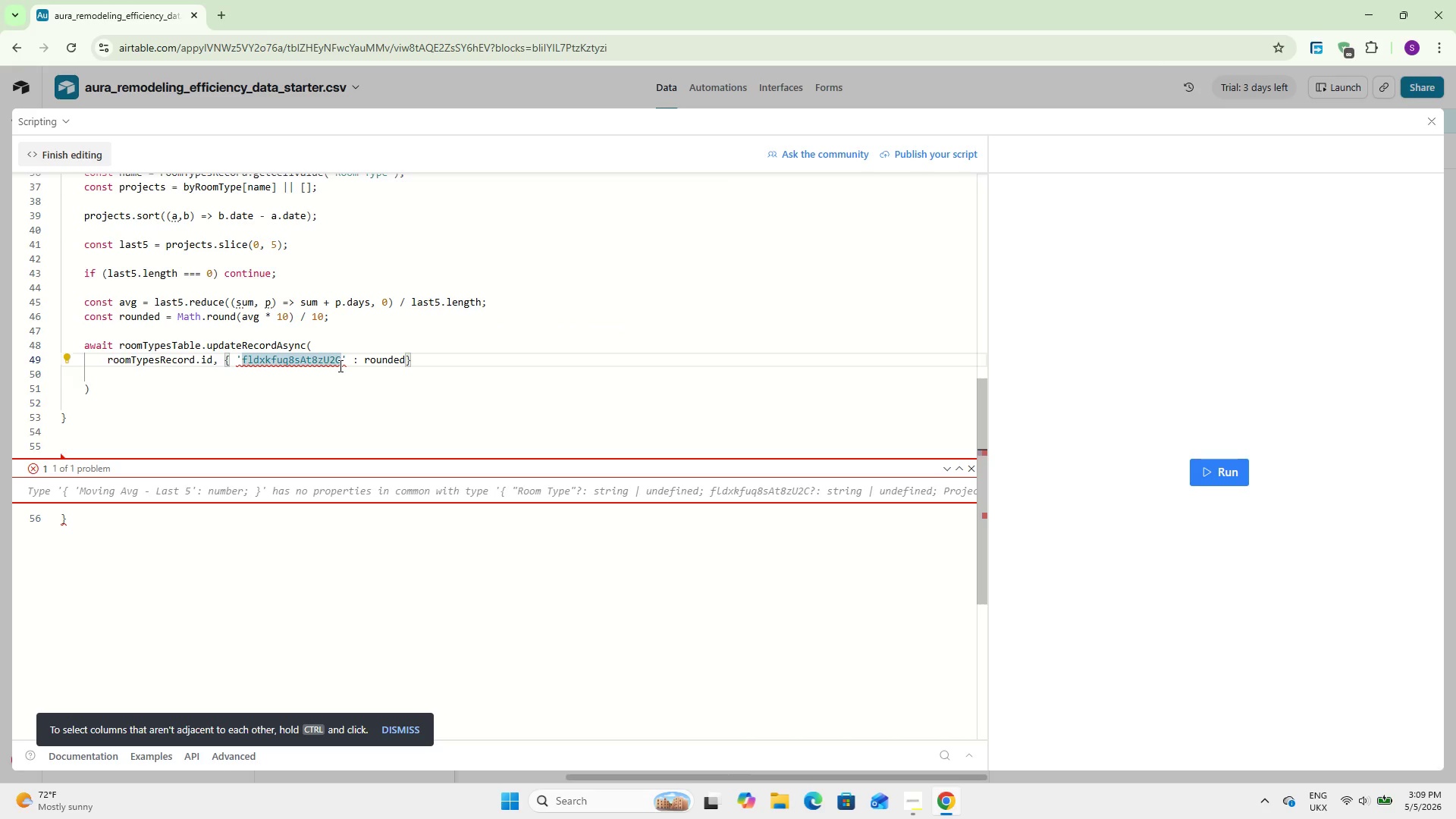 
key(Control+Z)
 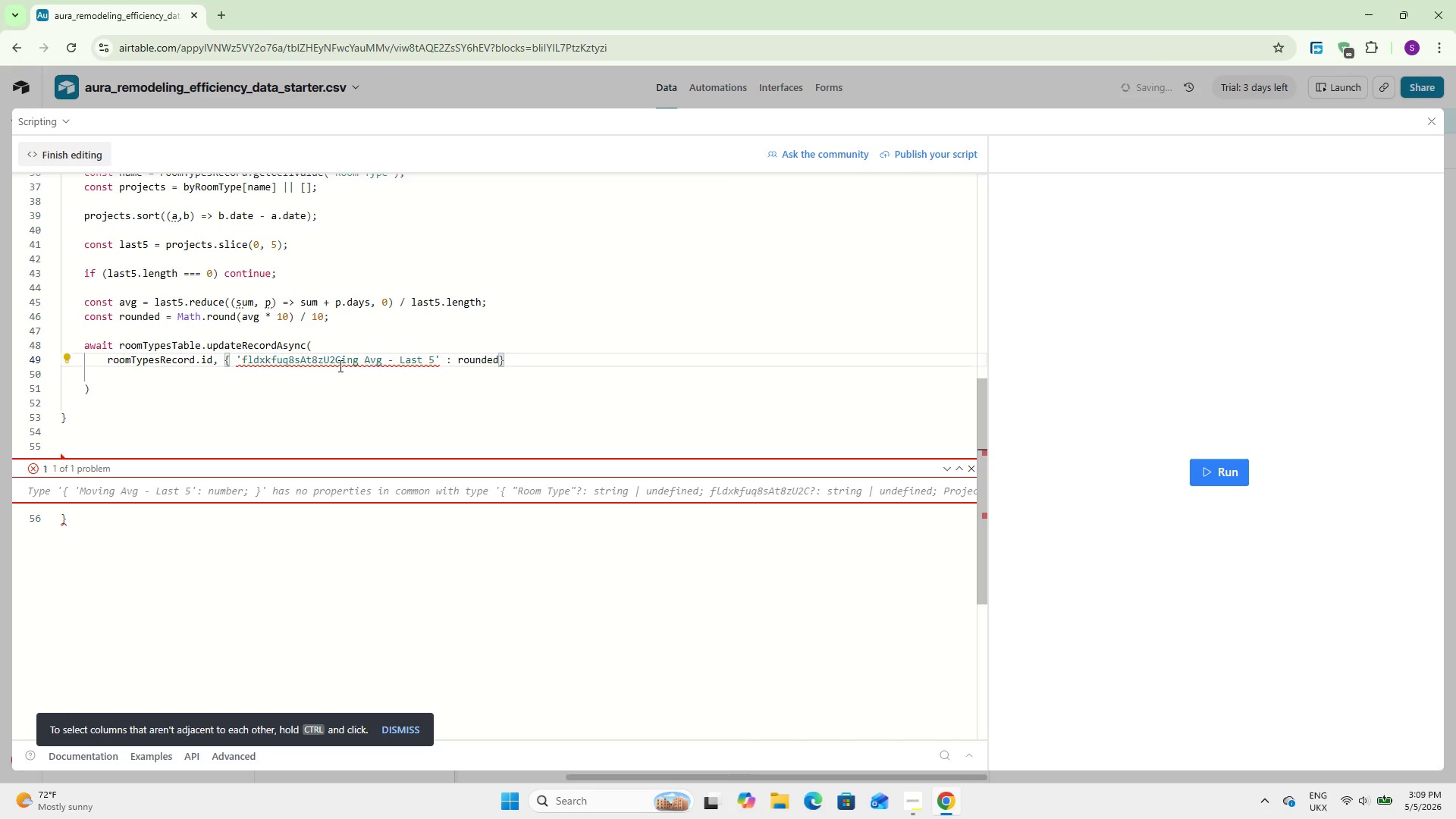 
key(Control+Z)
 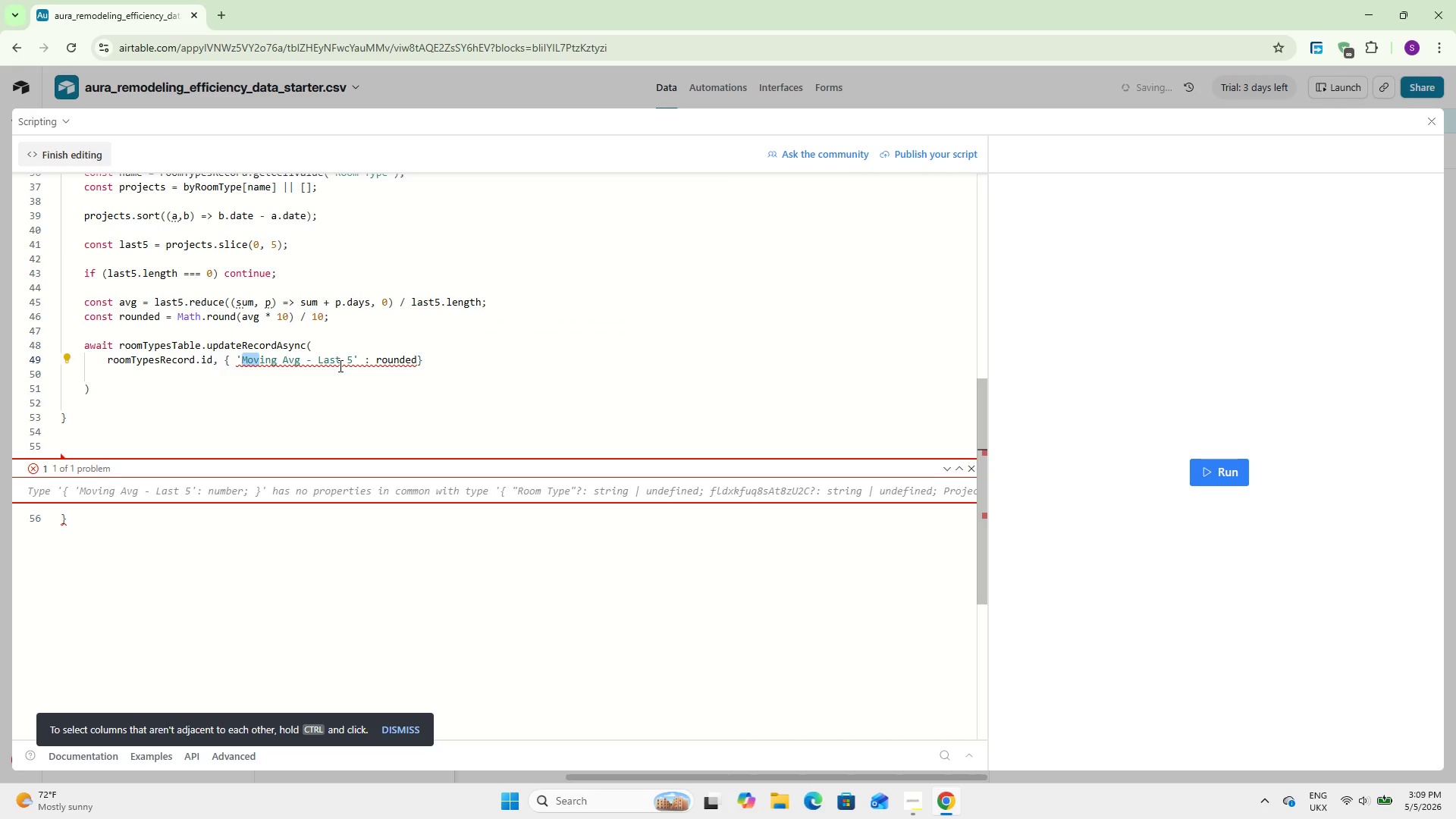 
left_click([349, 389])
 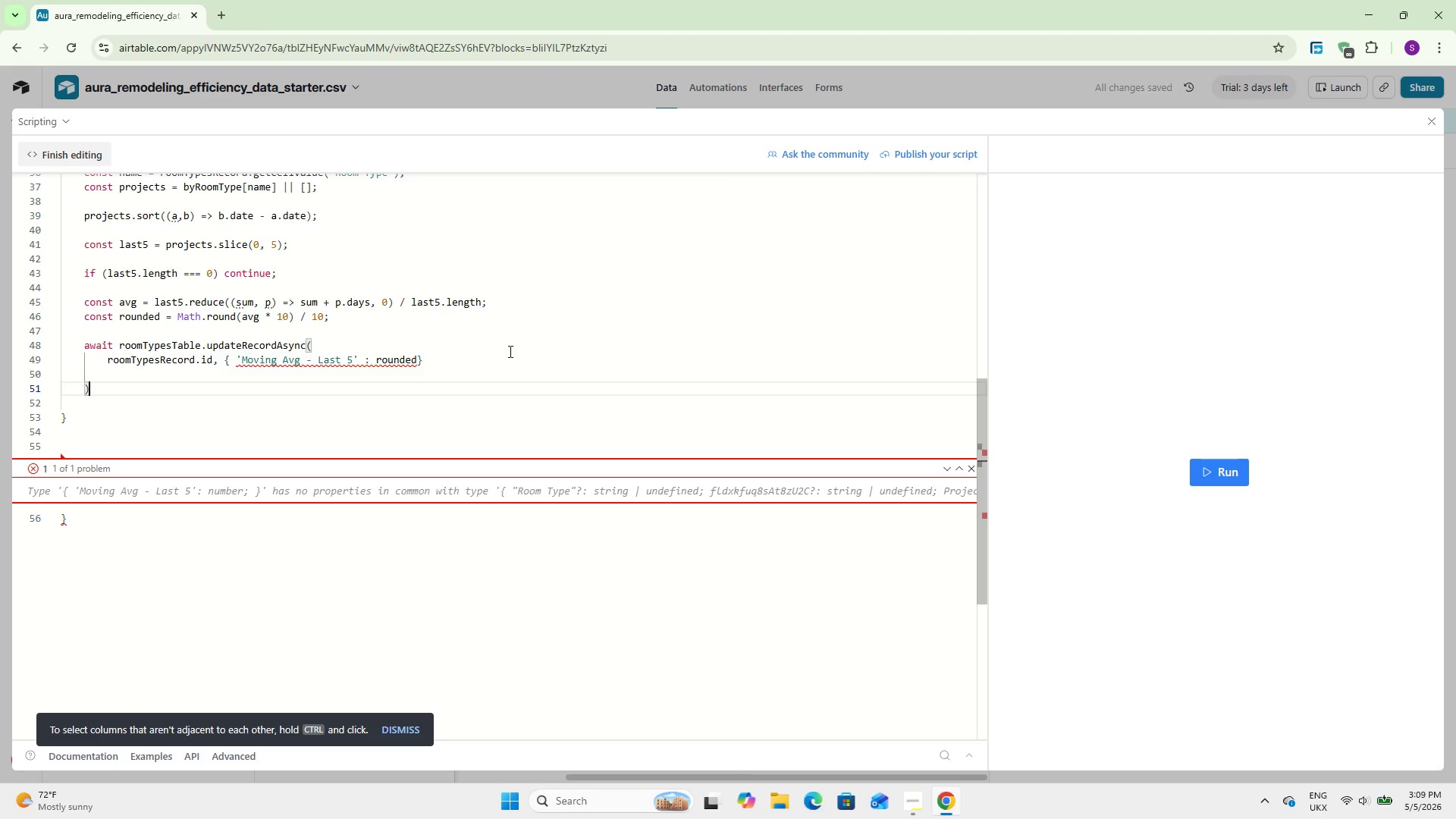 
scroll: coordinate [403, 347], scroll_direction: up, amount: 25.0
 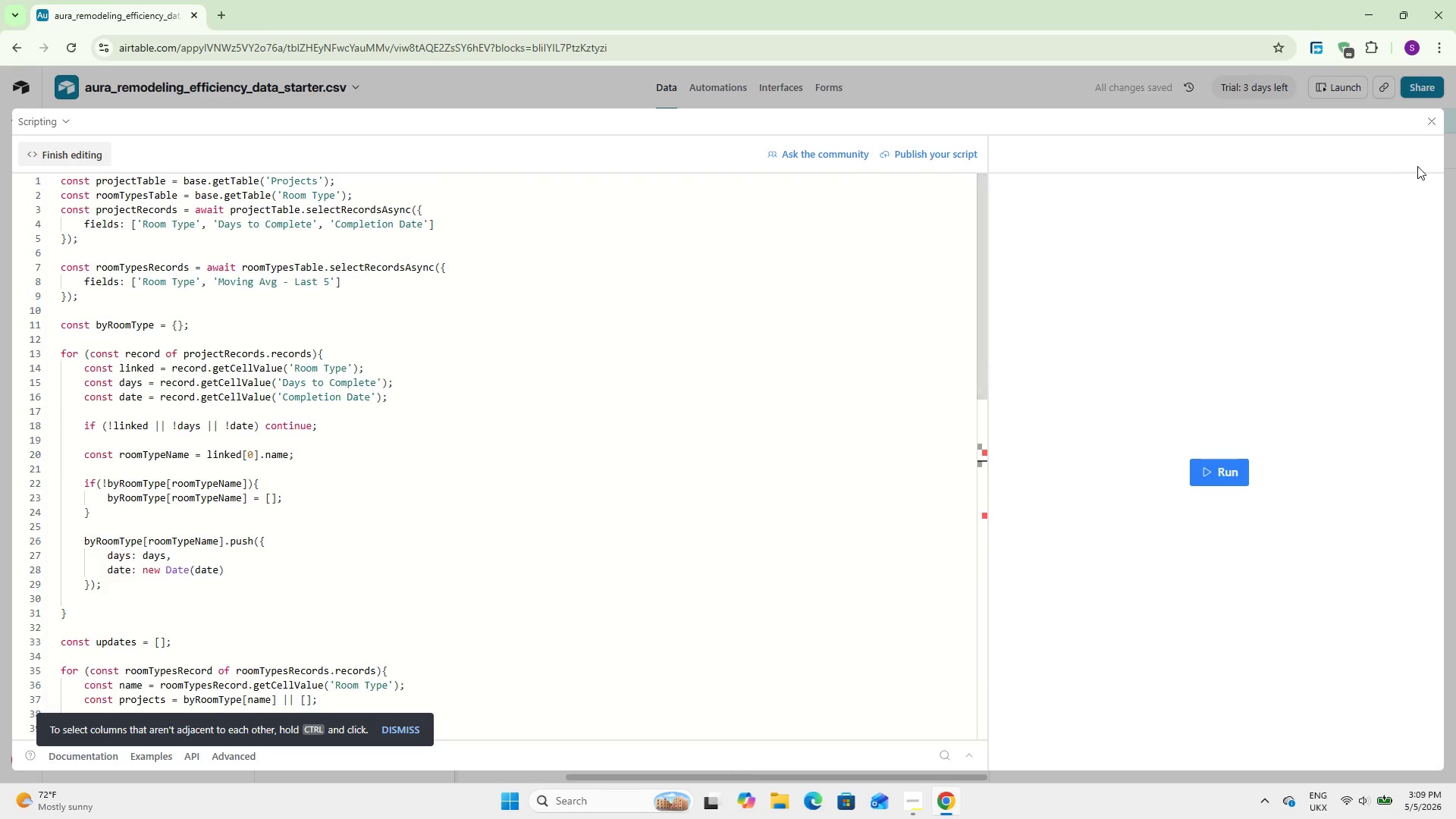 
left_click([1429, 124])
 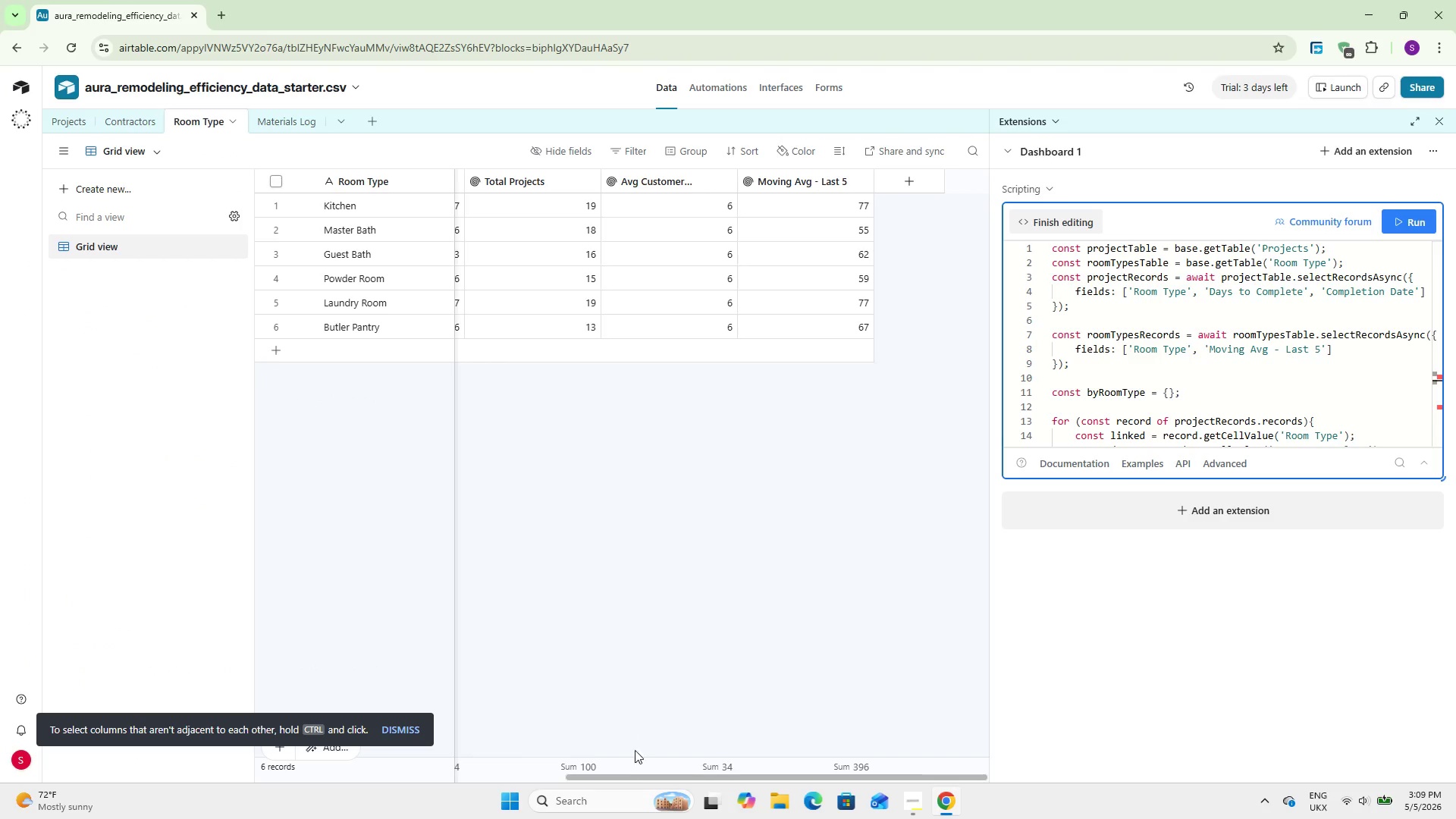 
left_click_drag(start_coordinate=[623, 780], to_coordinate=[430, 692])
 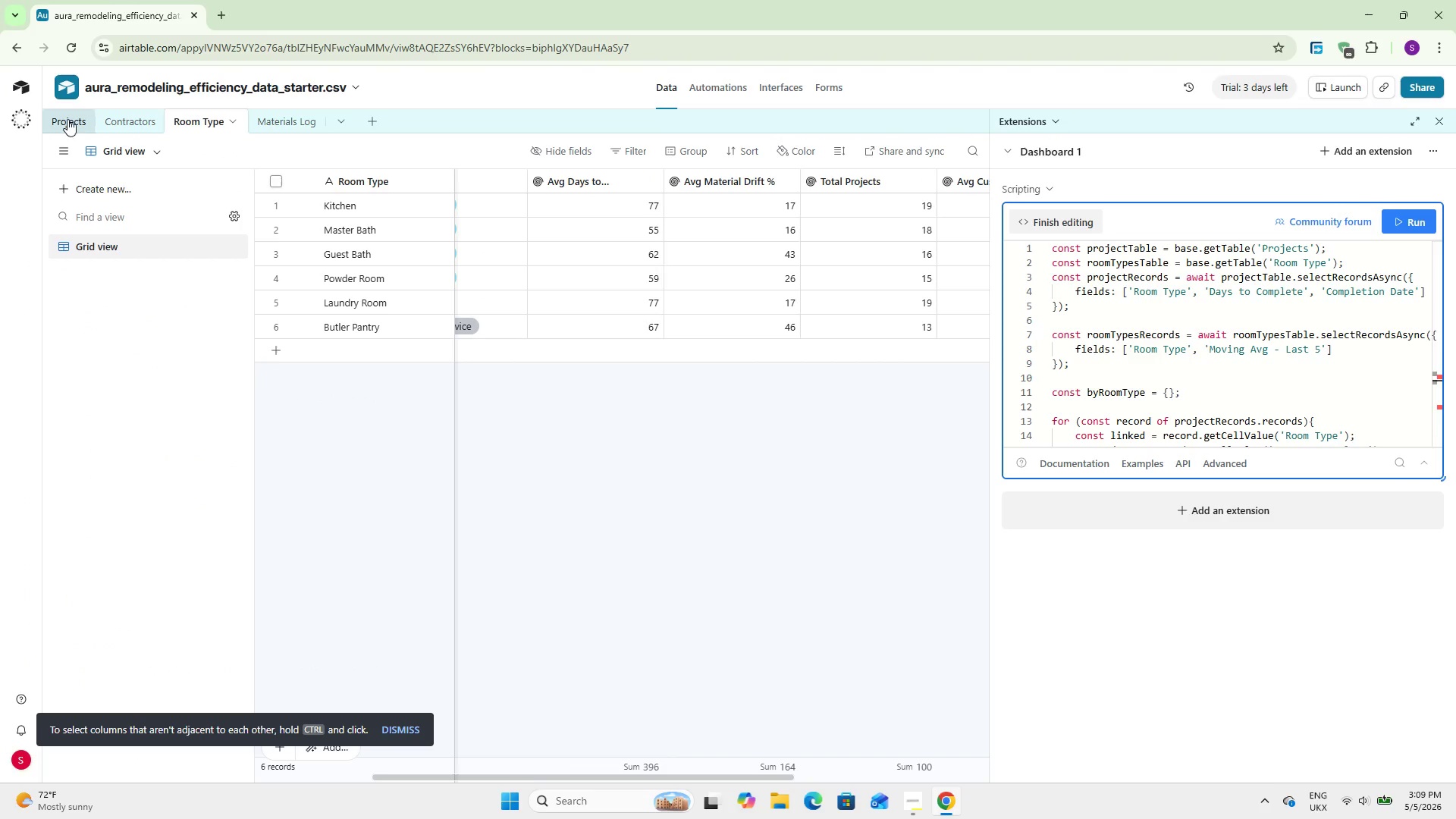 
left_click([67, 121])
 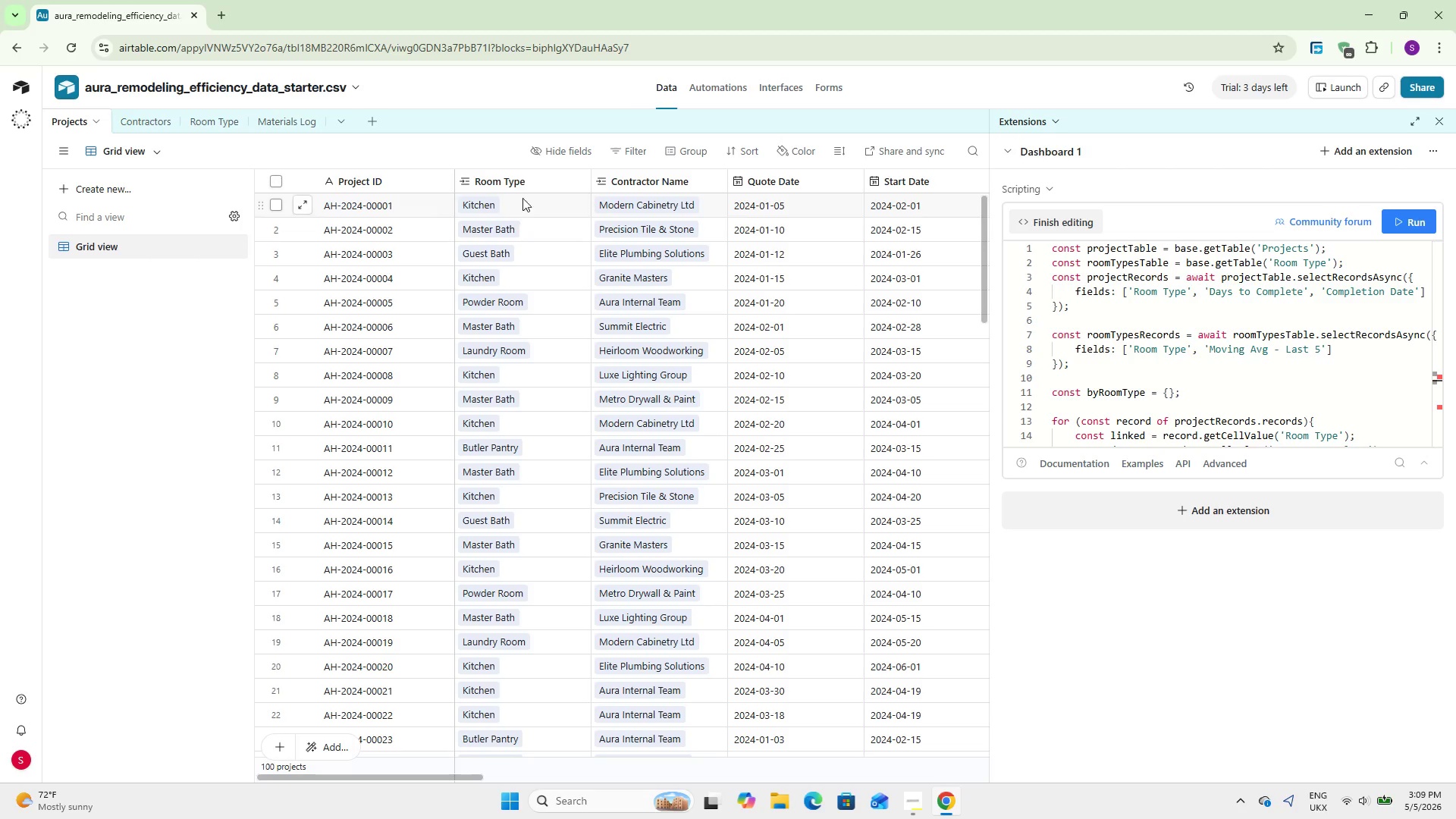 
double_click([528, 182])
 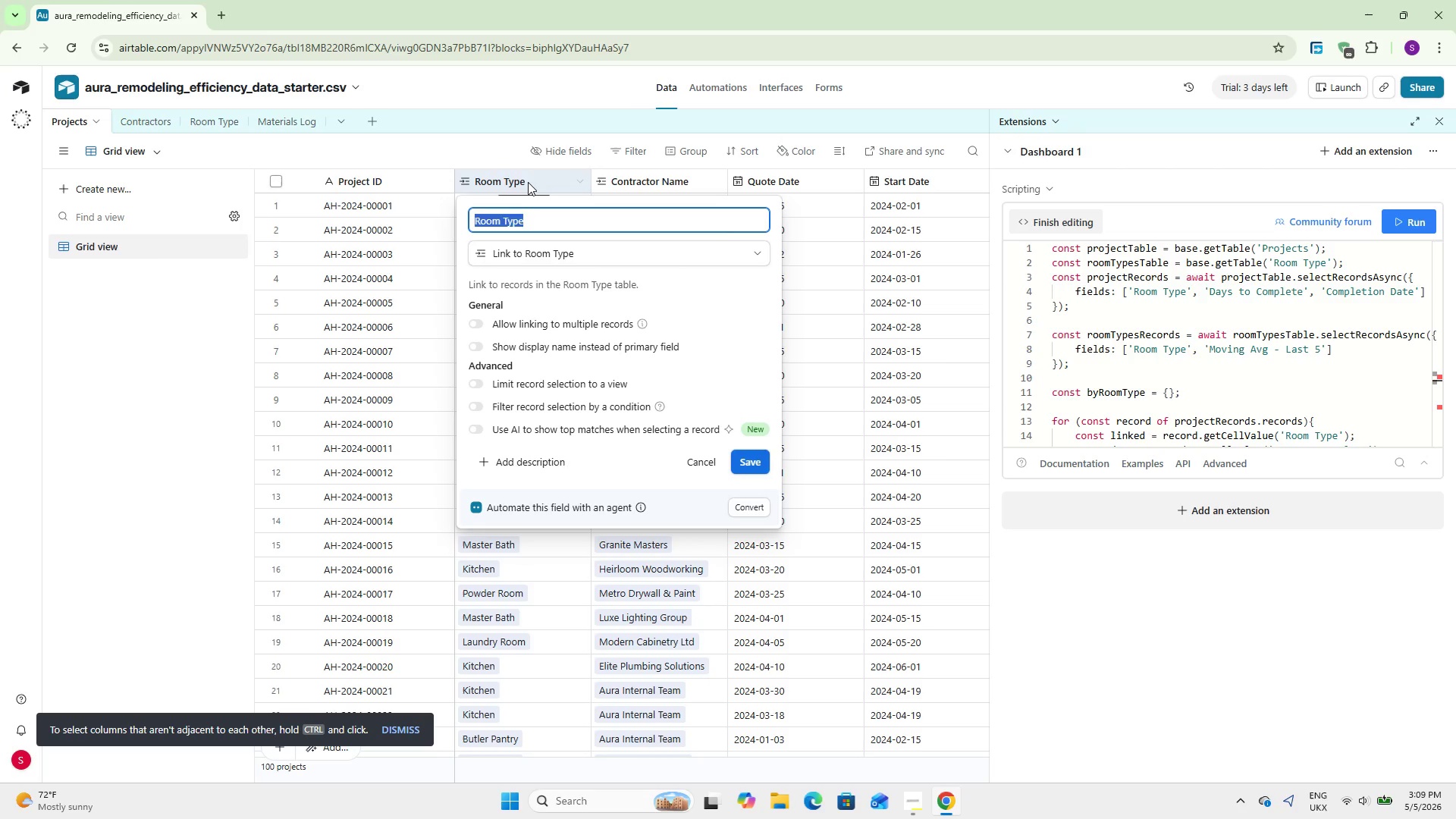 
key(ArrowRight)
 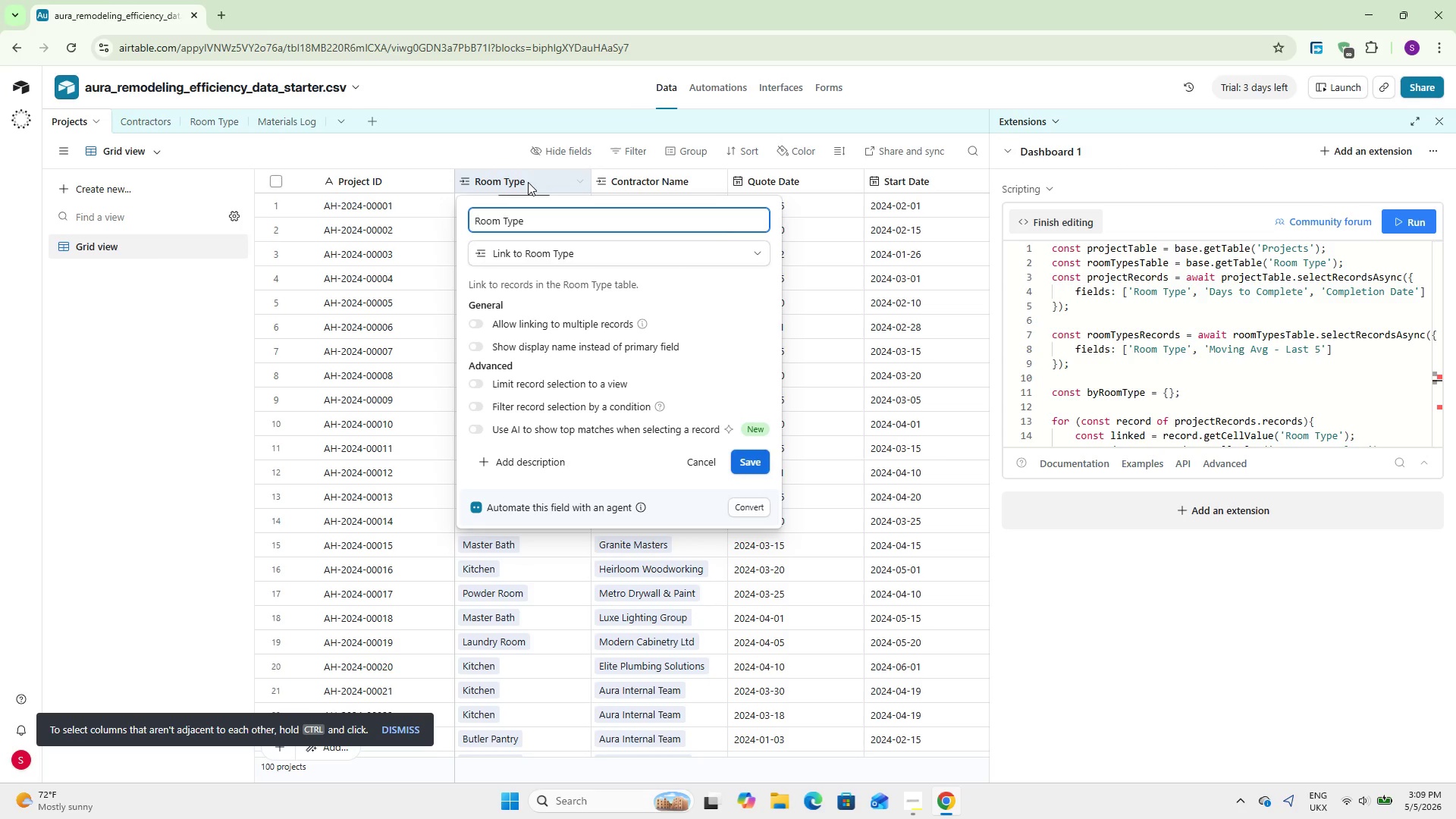 
type( (Linked))
 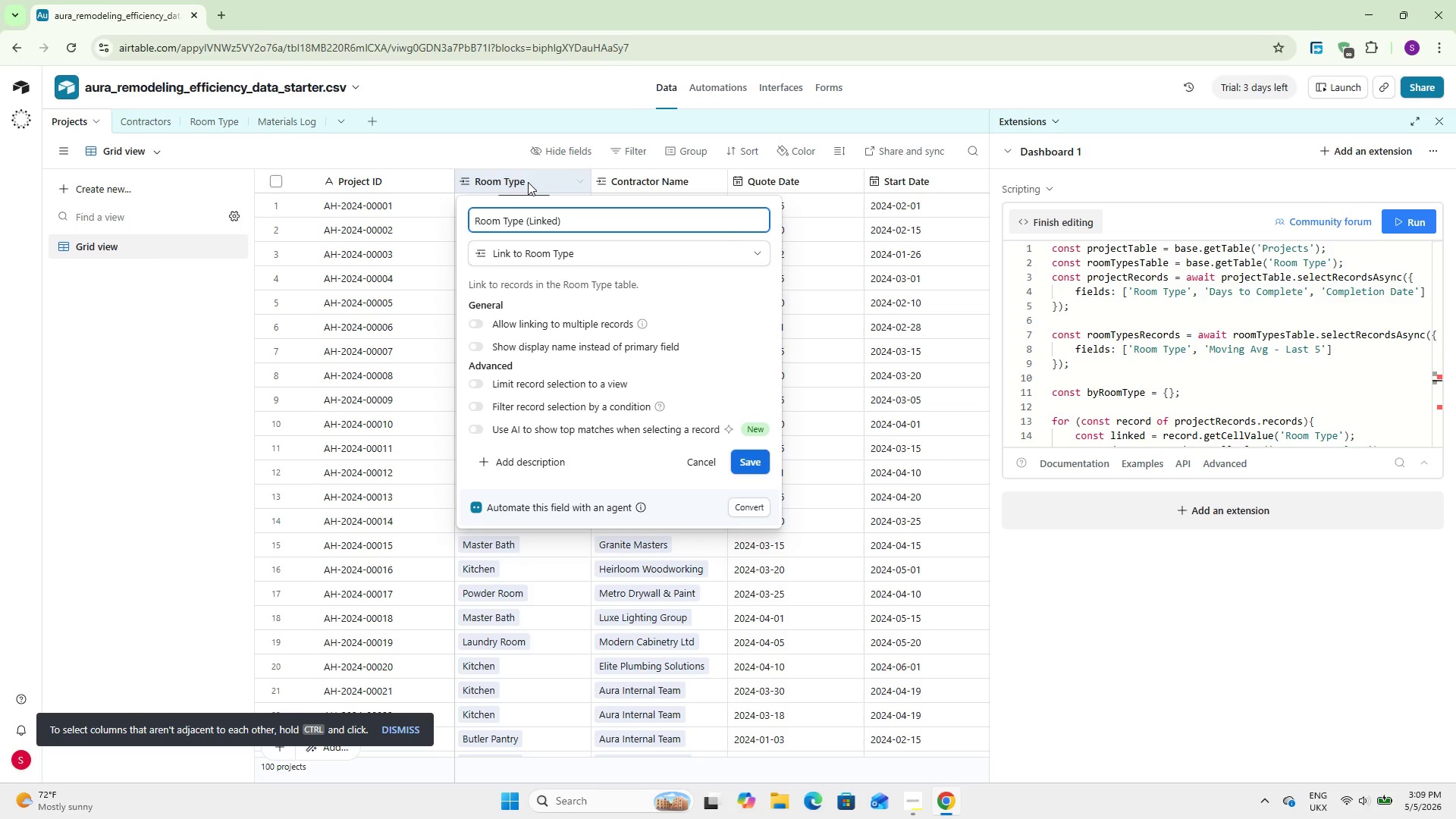 
mouse_move([752, 452])
 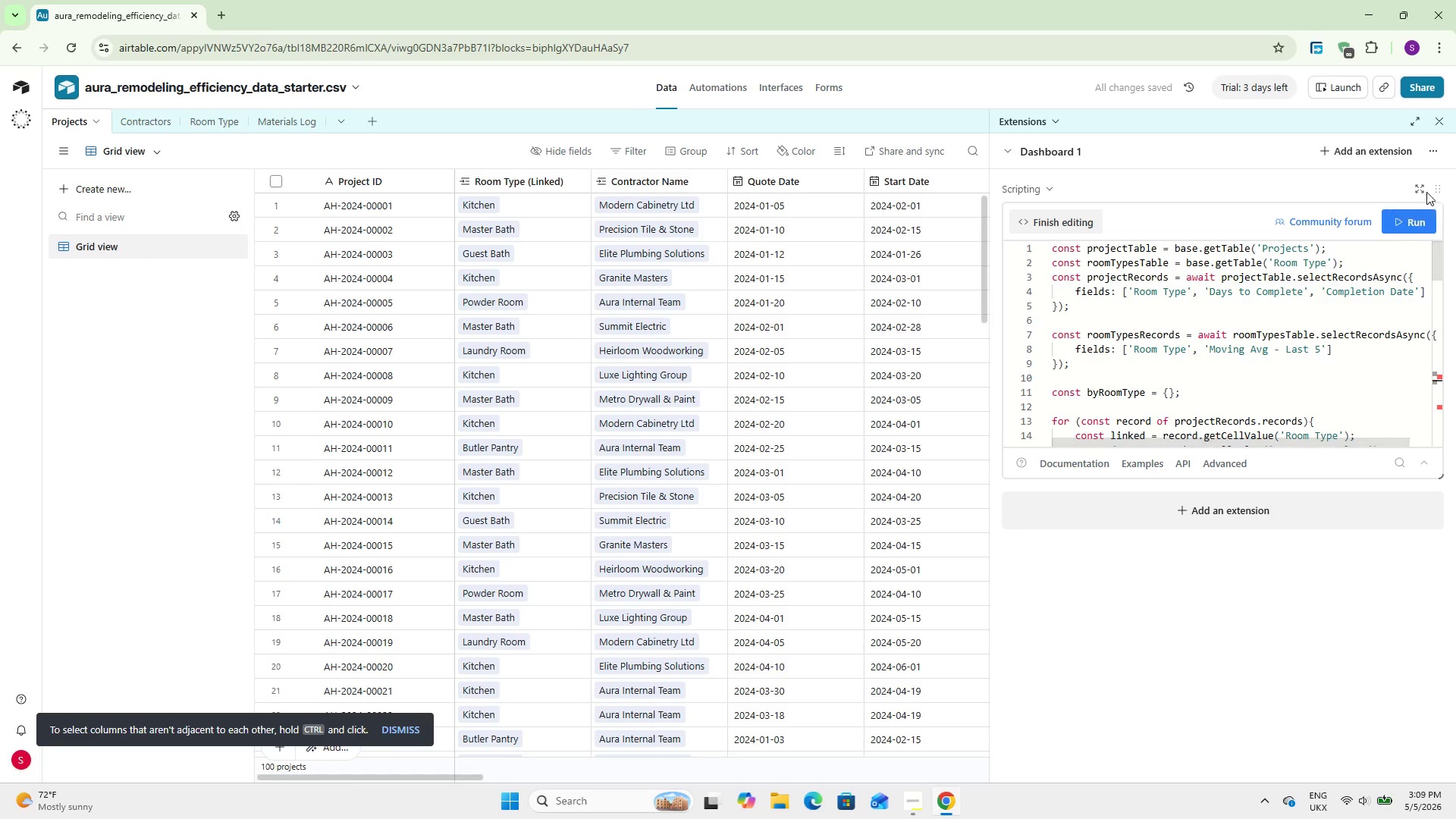 
left_click([1423, 188])
 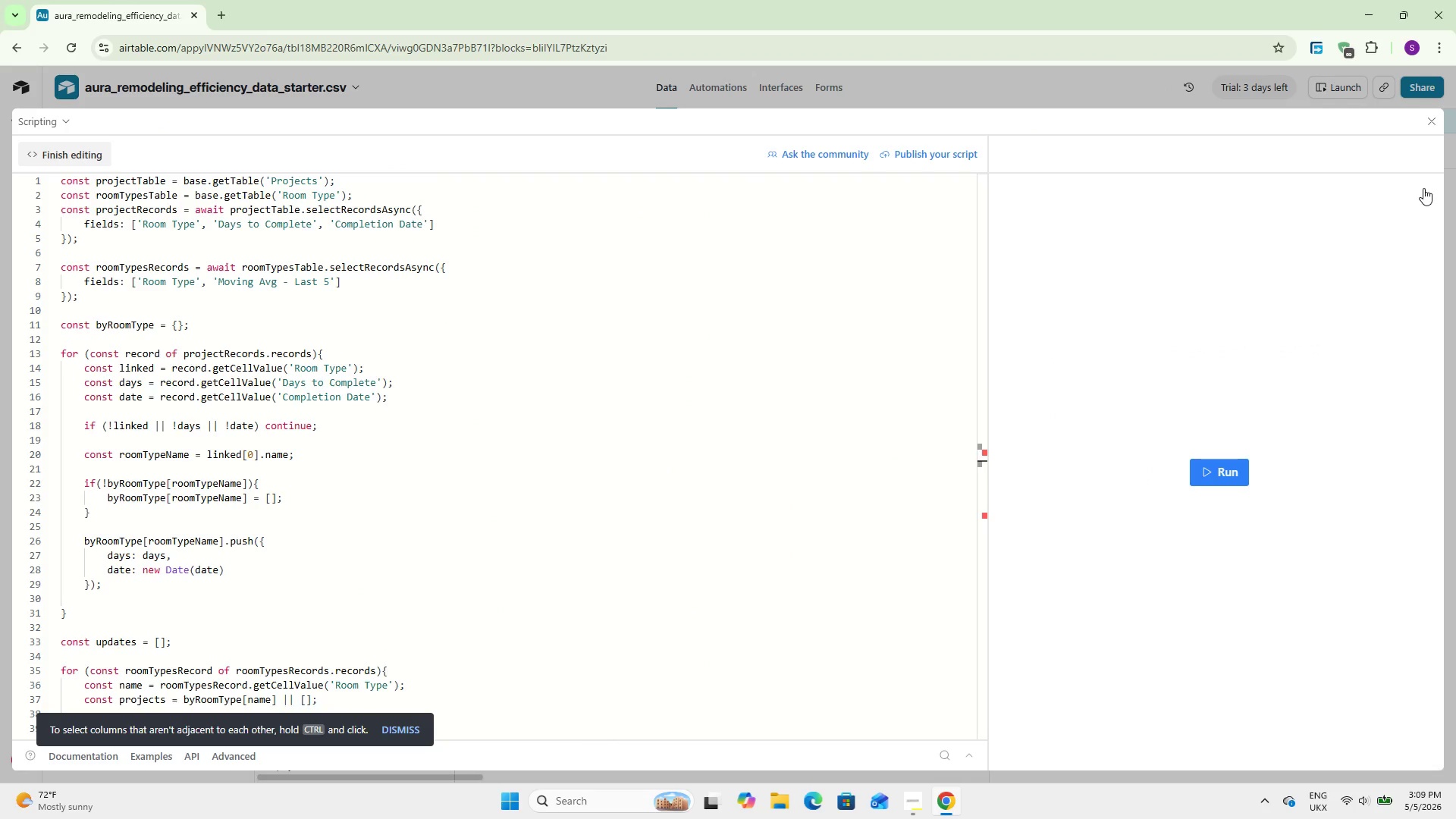 
wait(7.31)
 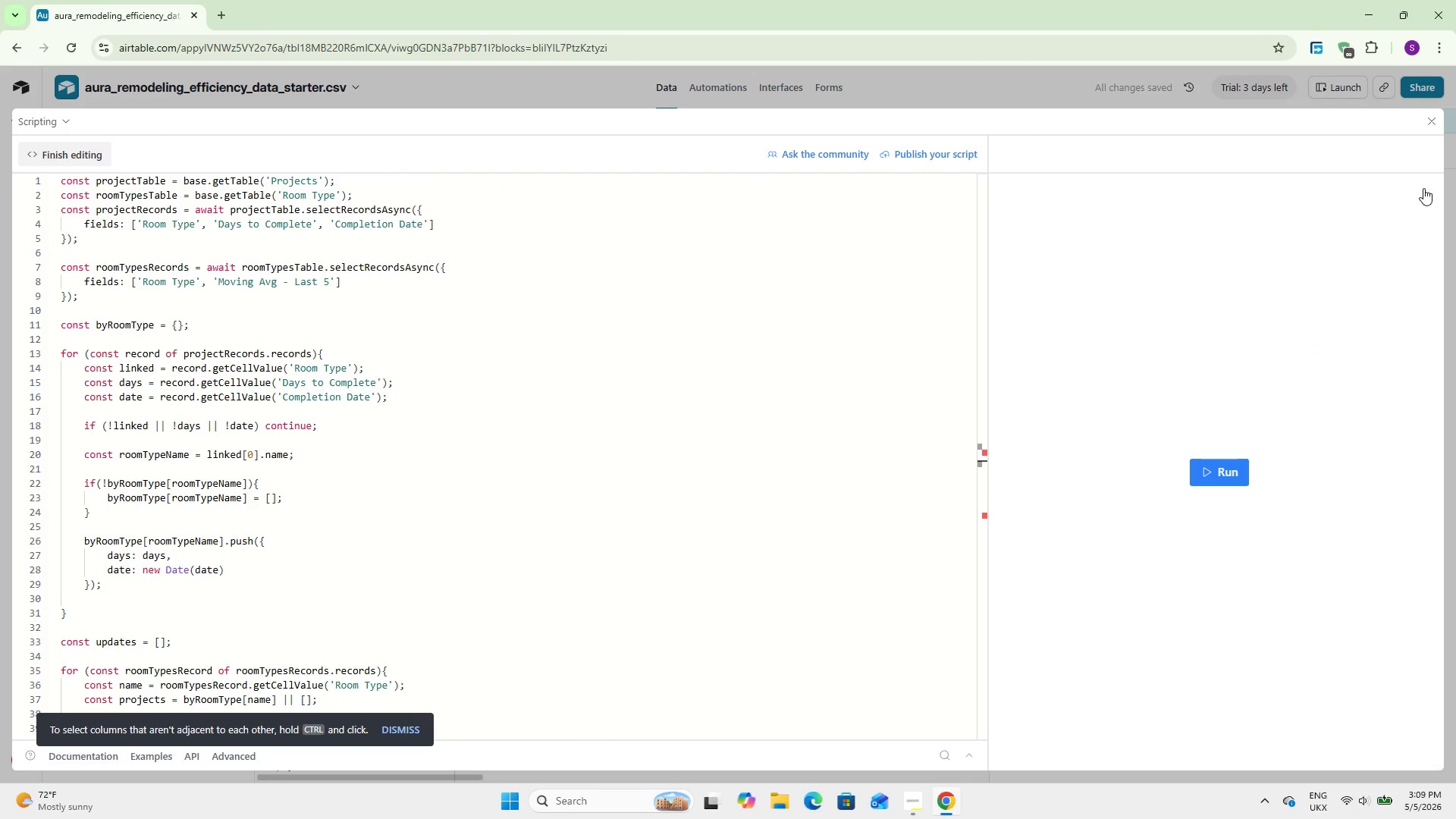 
scroll: coordinate [287, 598], scroll_direction: up, amount: 5.0
 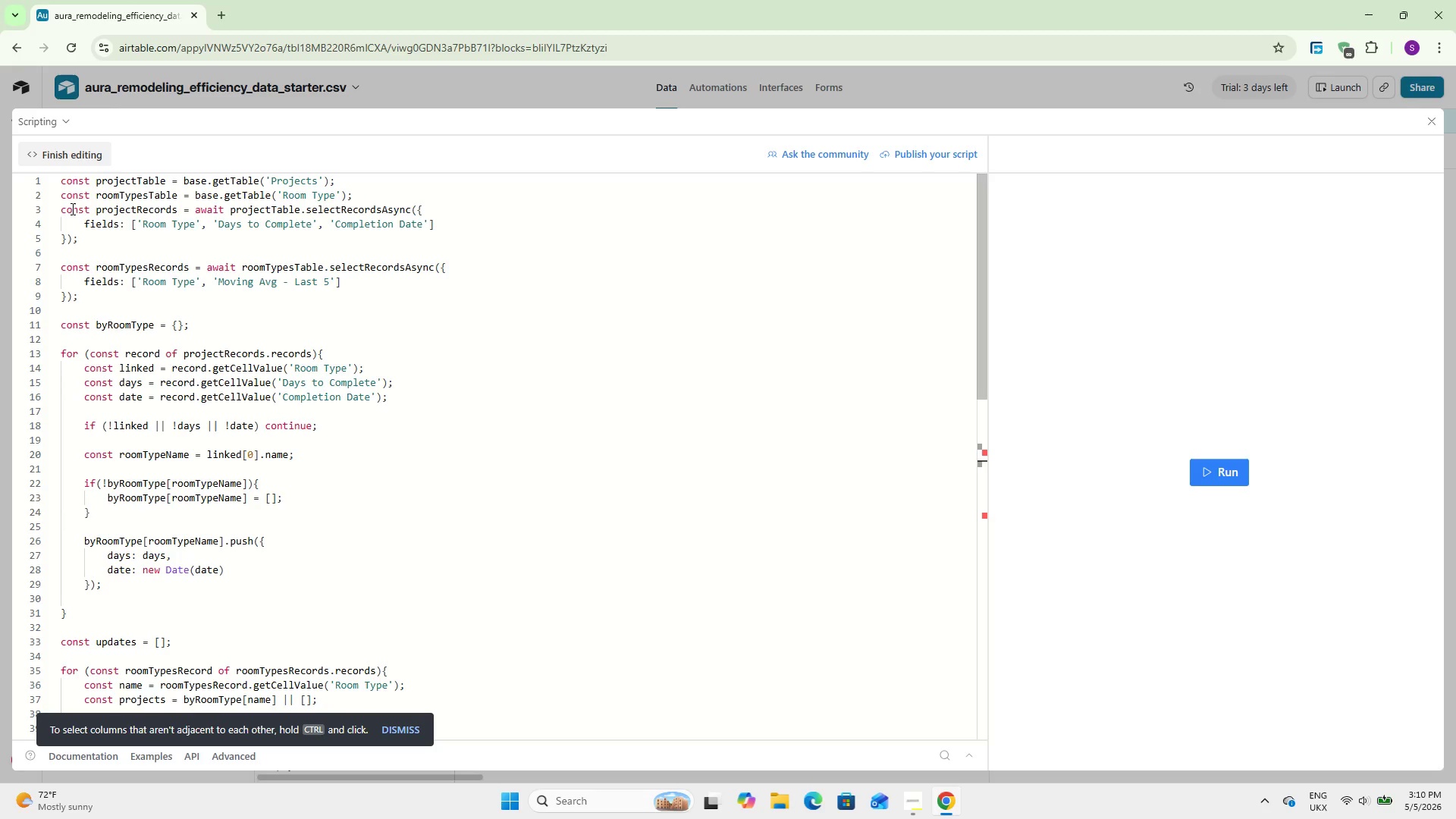 
wait(45.47)
 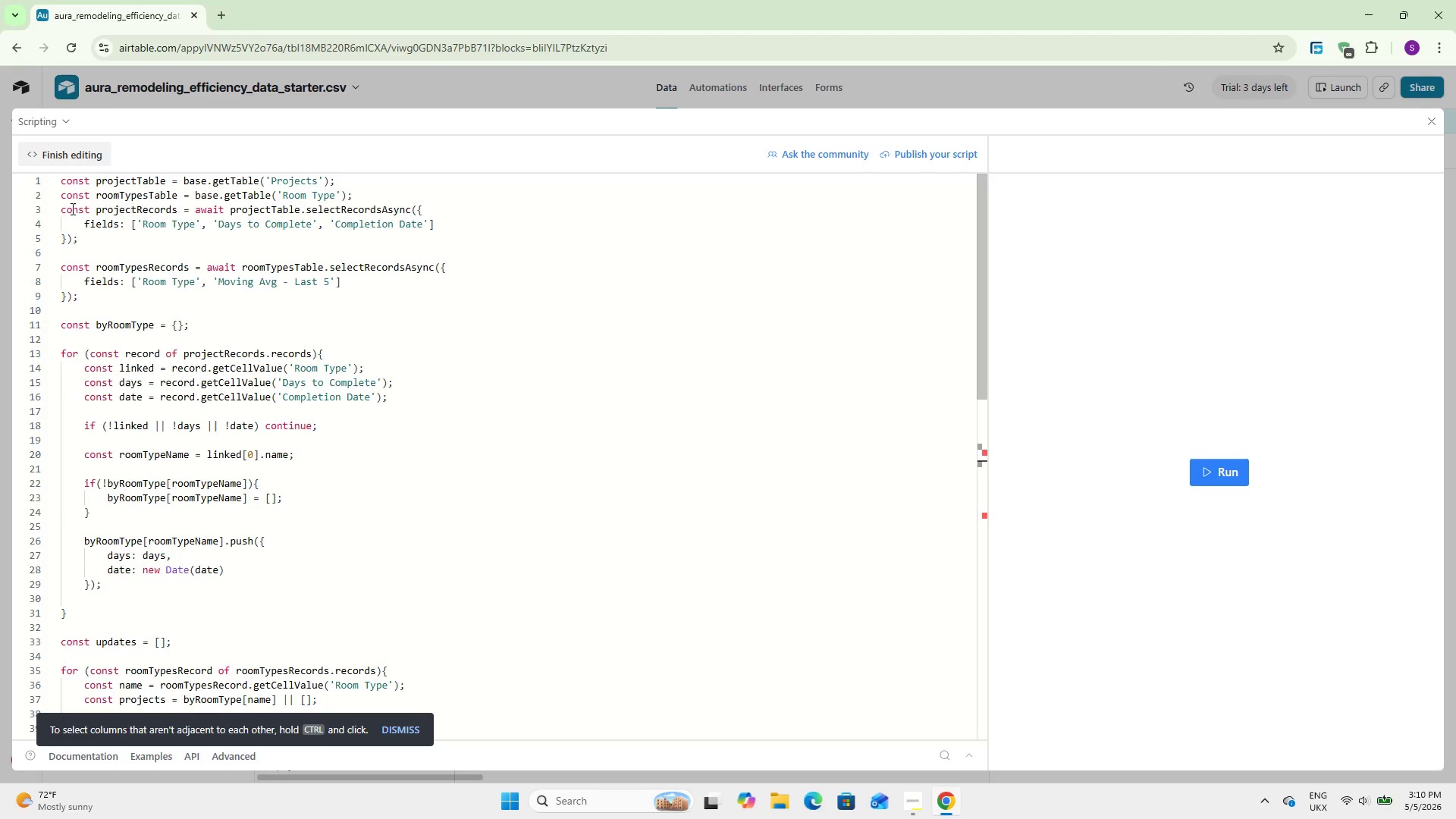 
left_click([237, 96])
 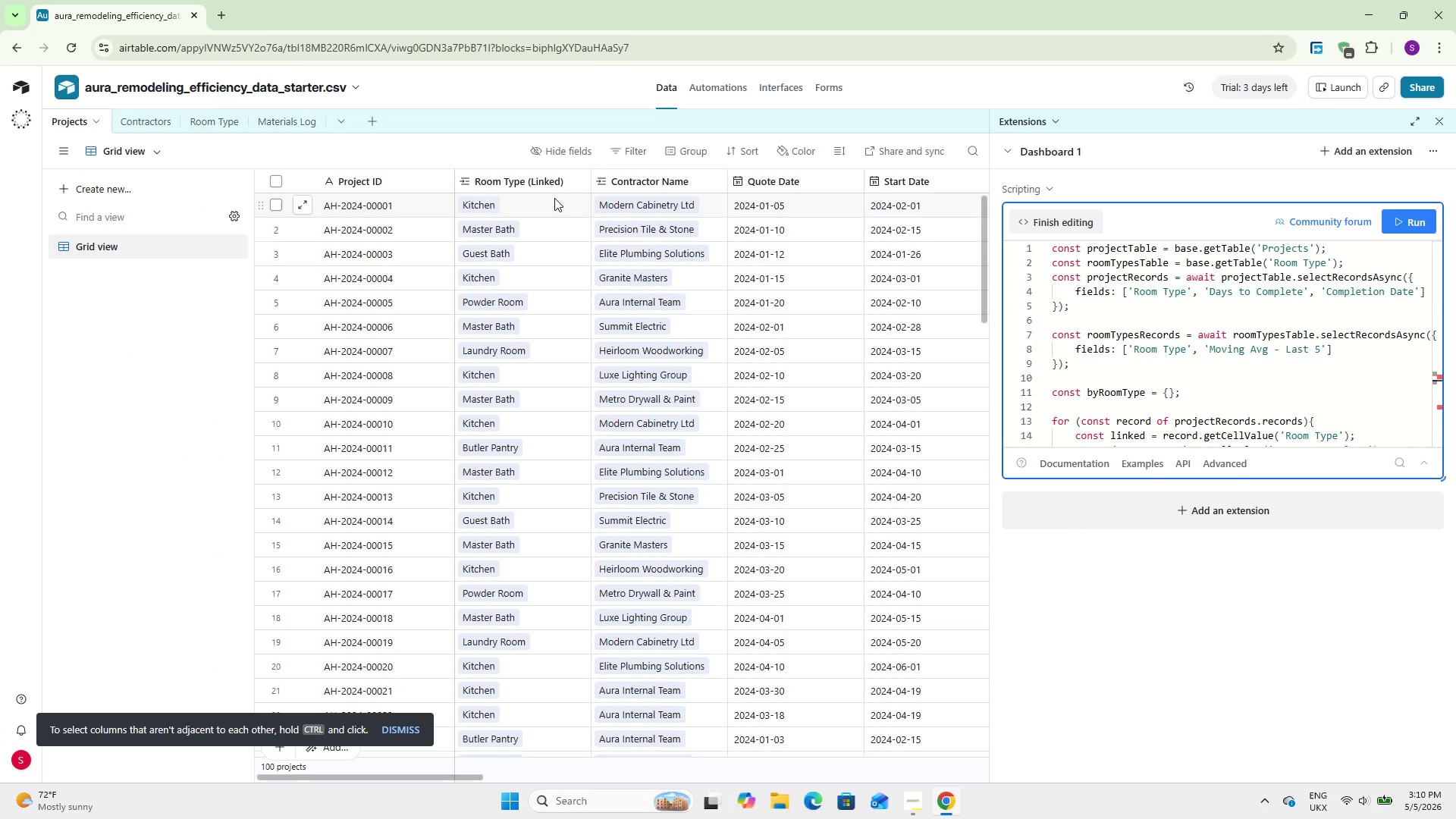 
double_click([510, 176])
 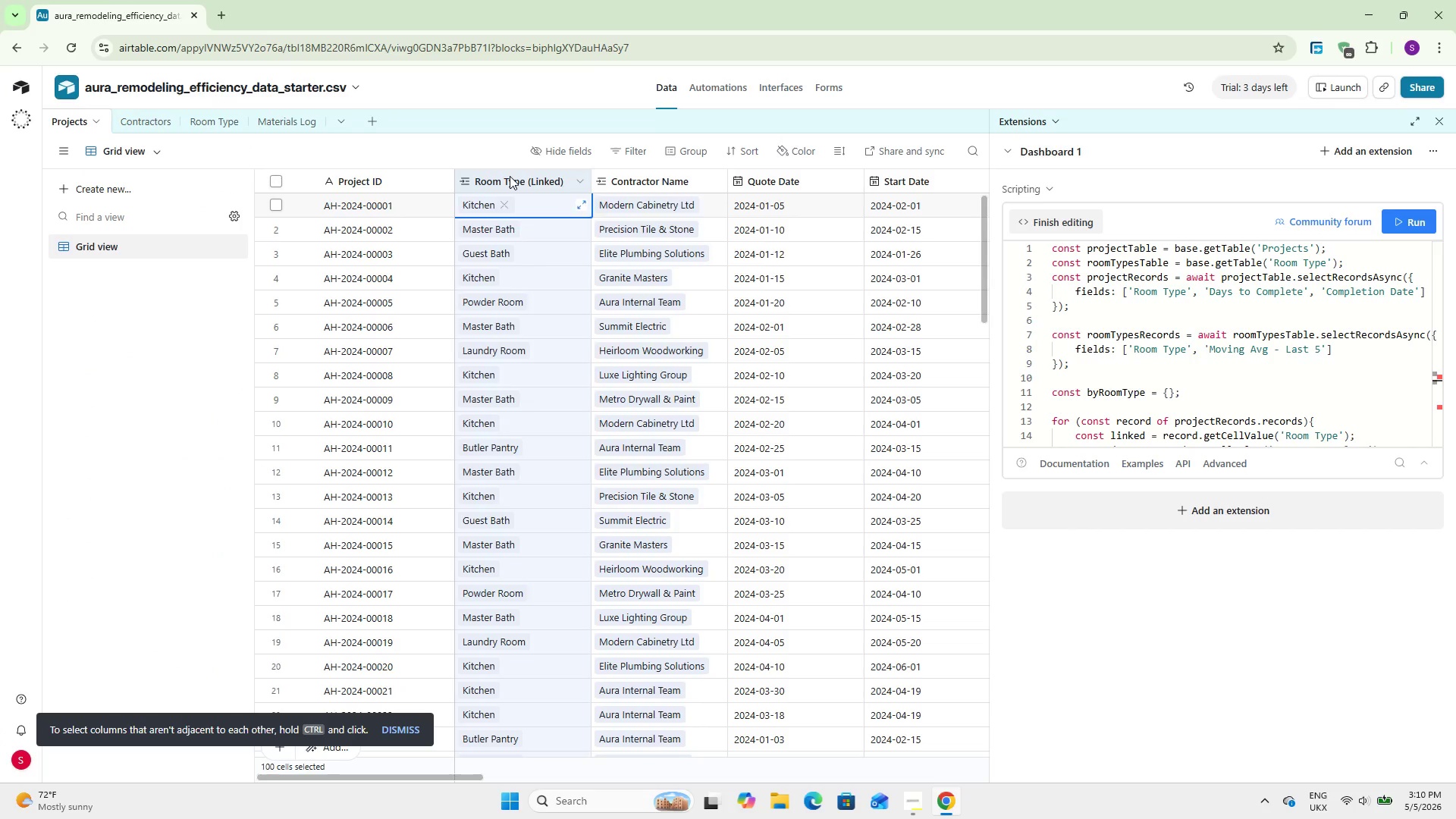 
triple_click([510, 176])
 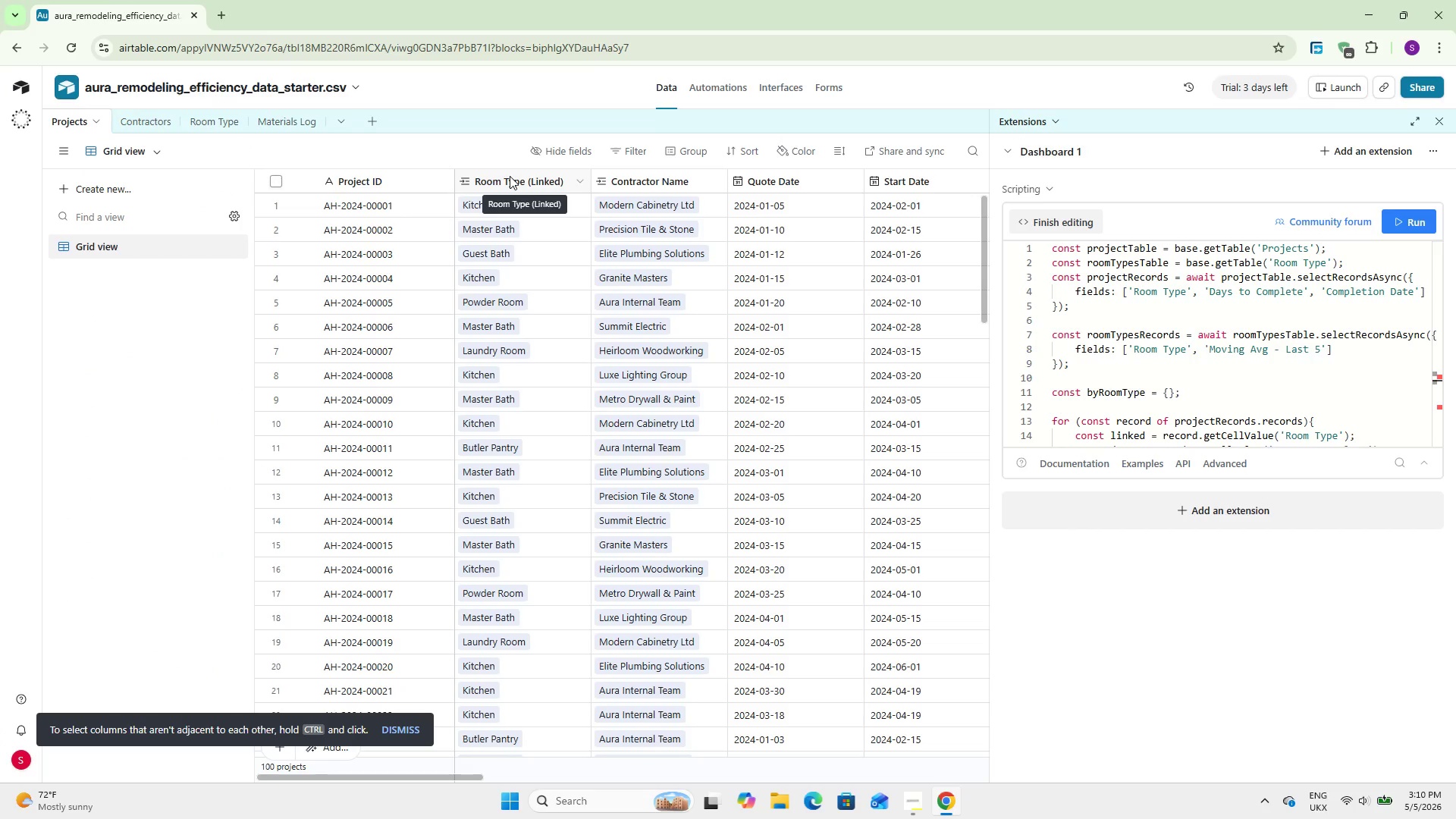 
double_click([510, 176])
 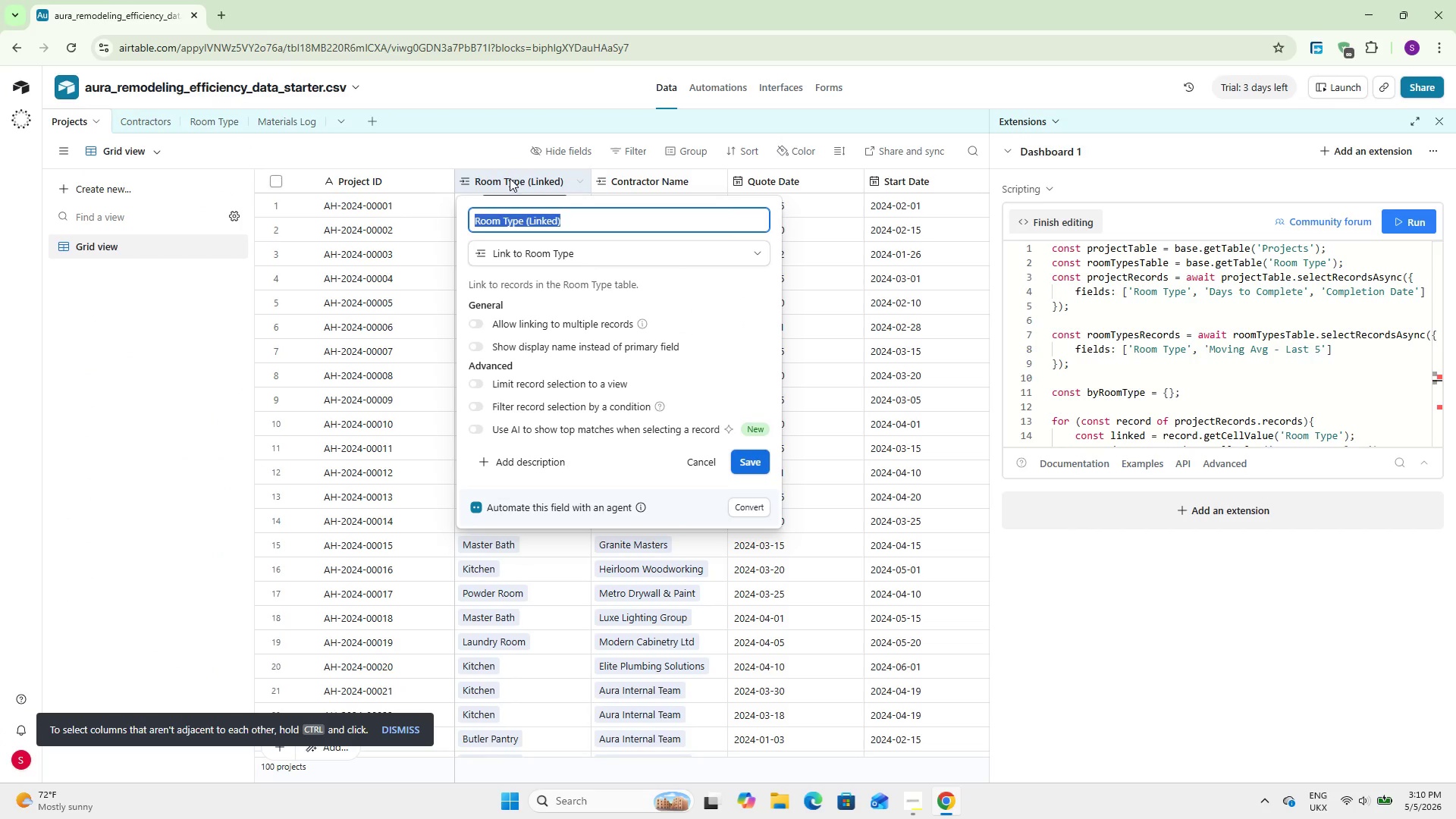 
key(Control+C)
 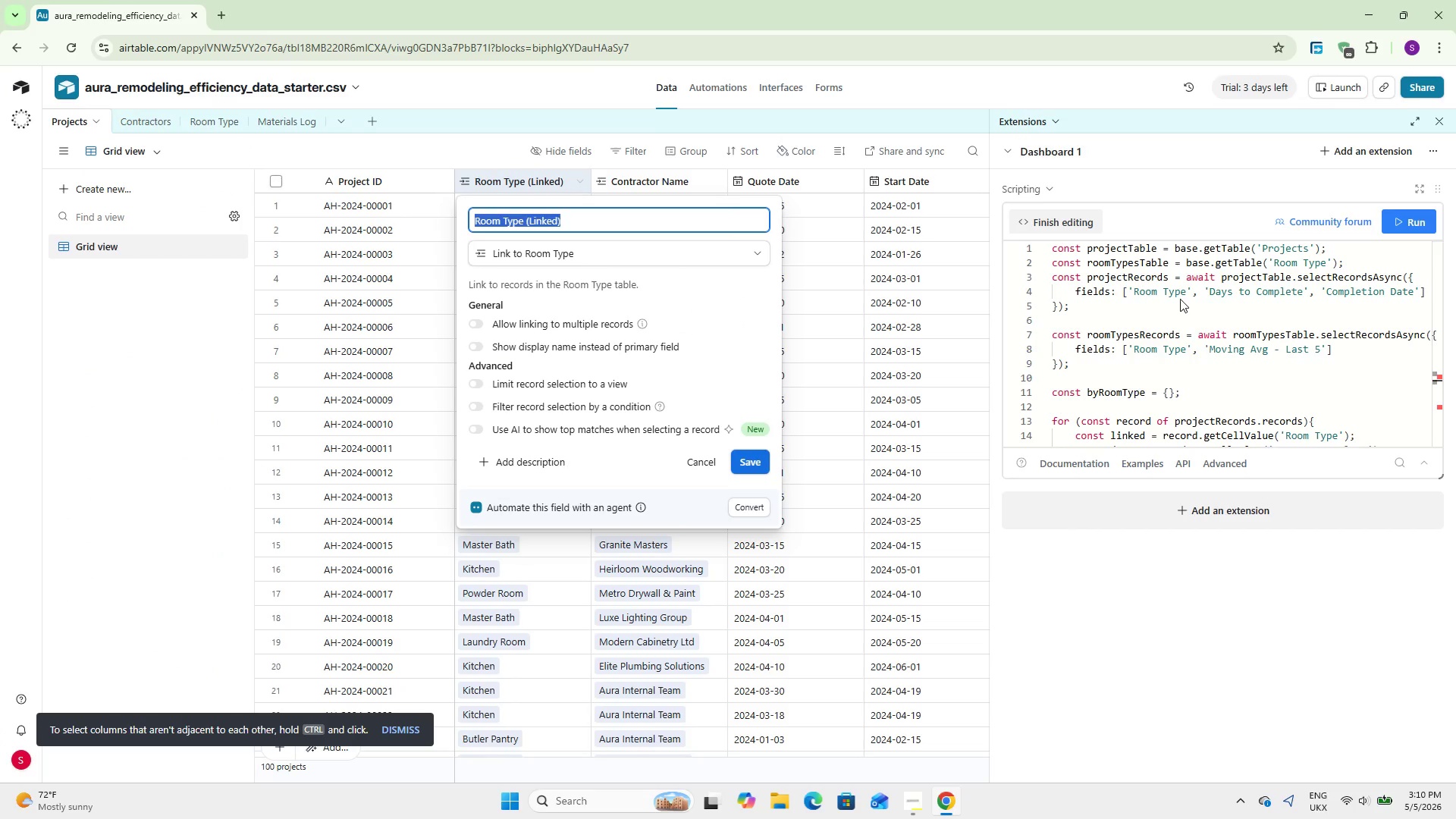 
left_click([1184, 293])
 